 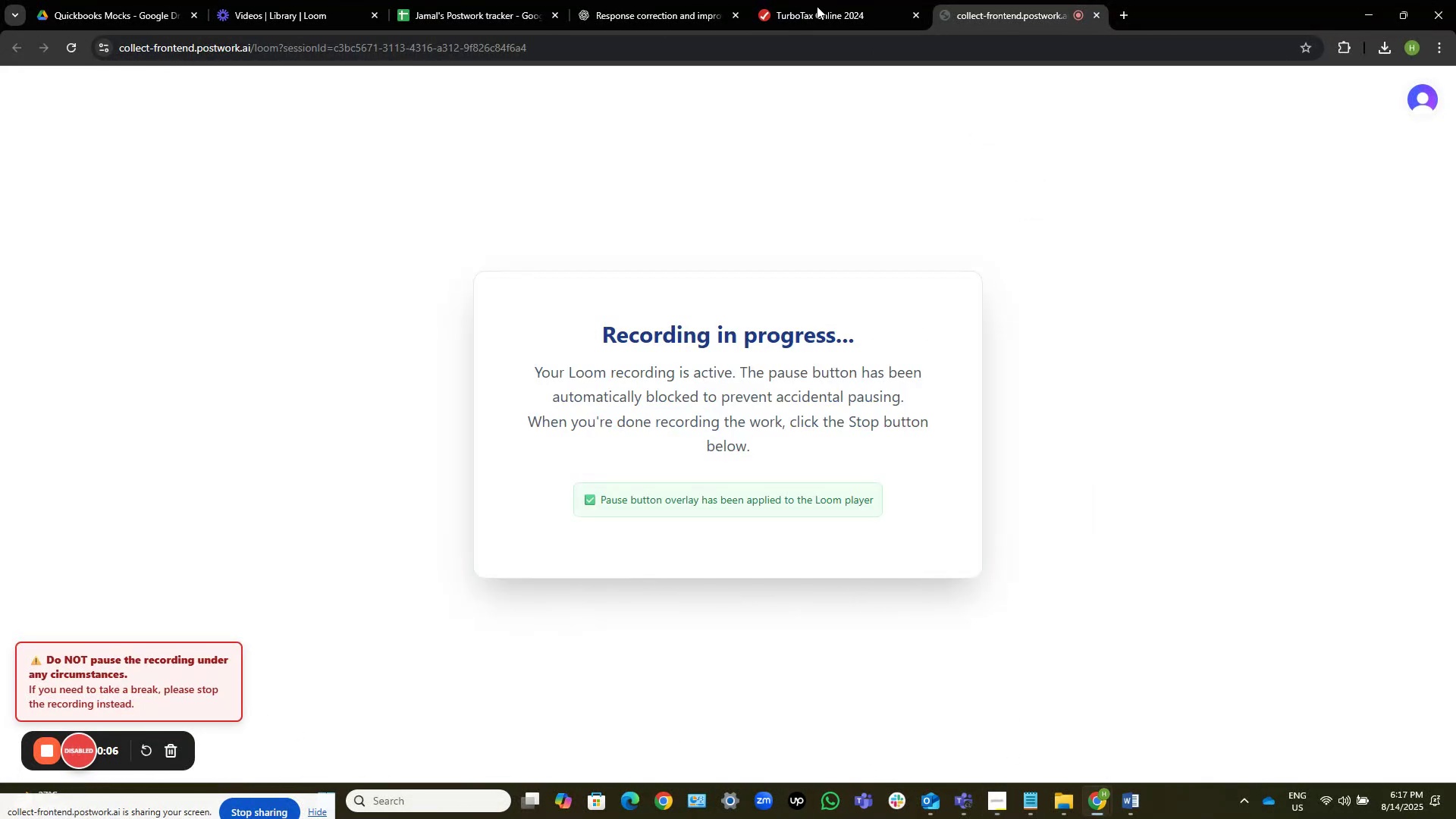 
left_click([814, 0])
 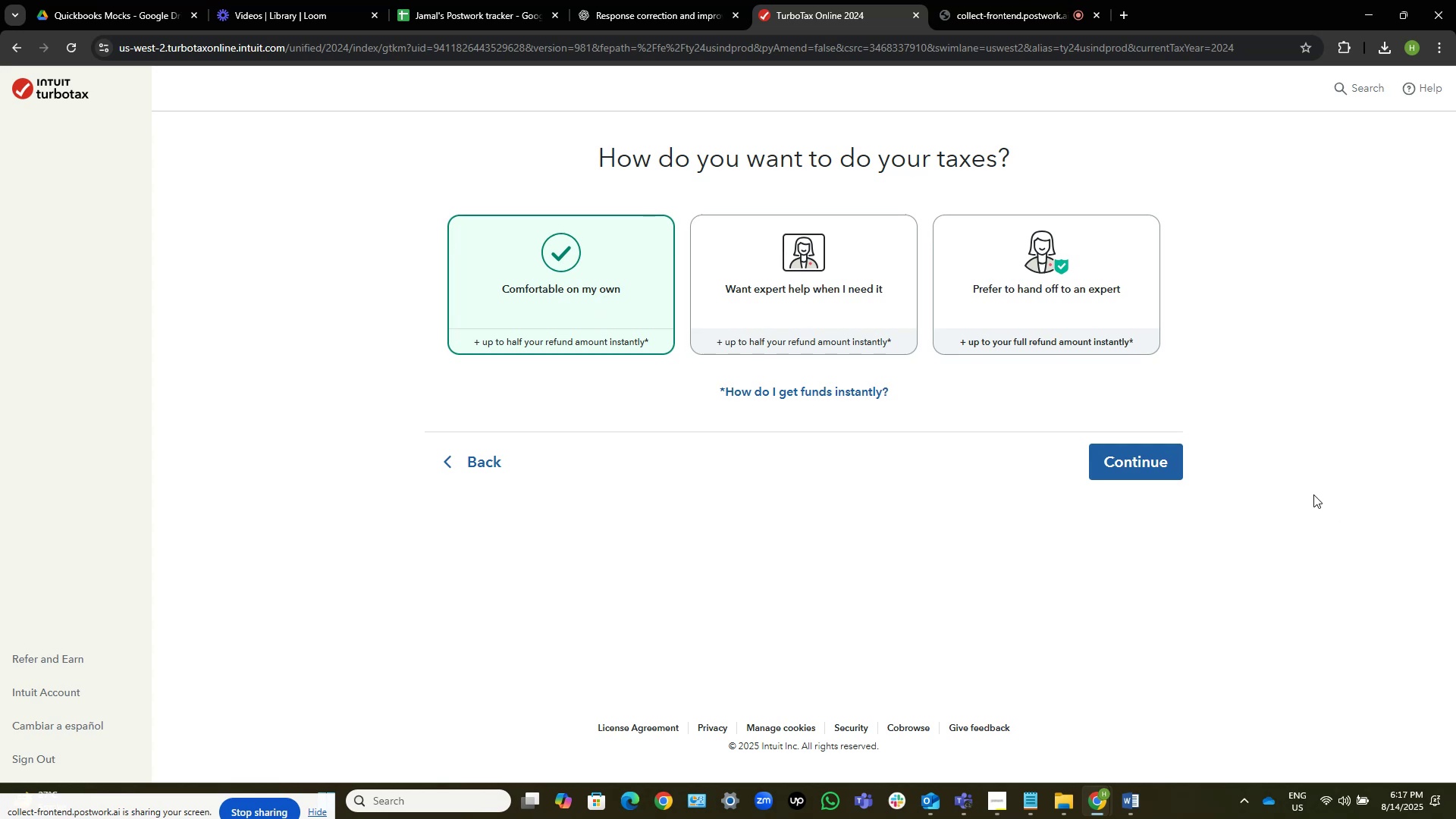 
wait(7.2)
 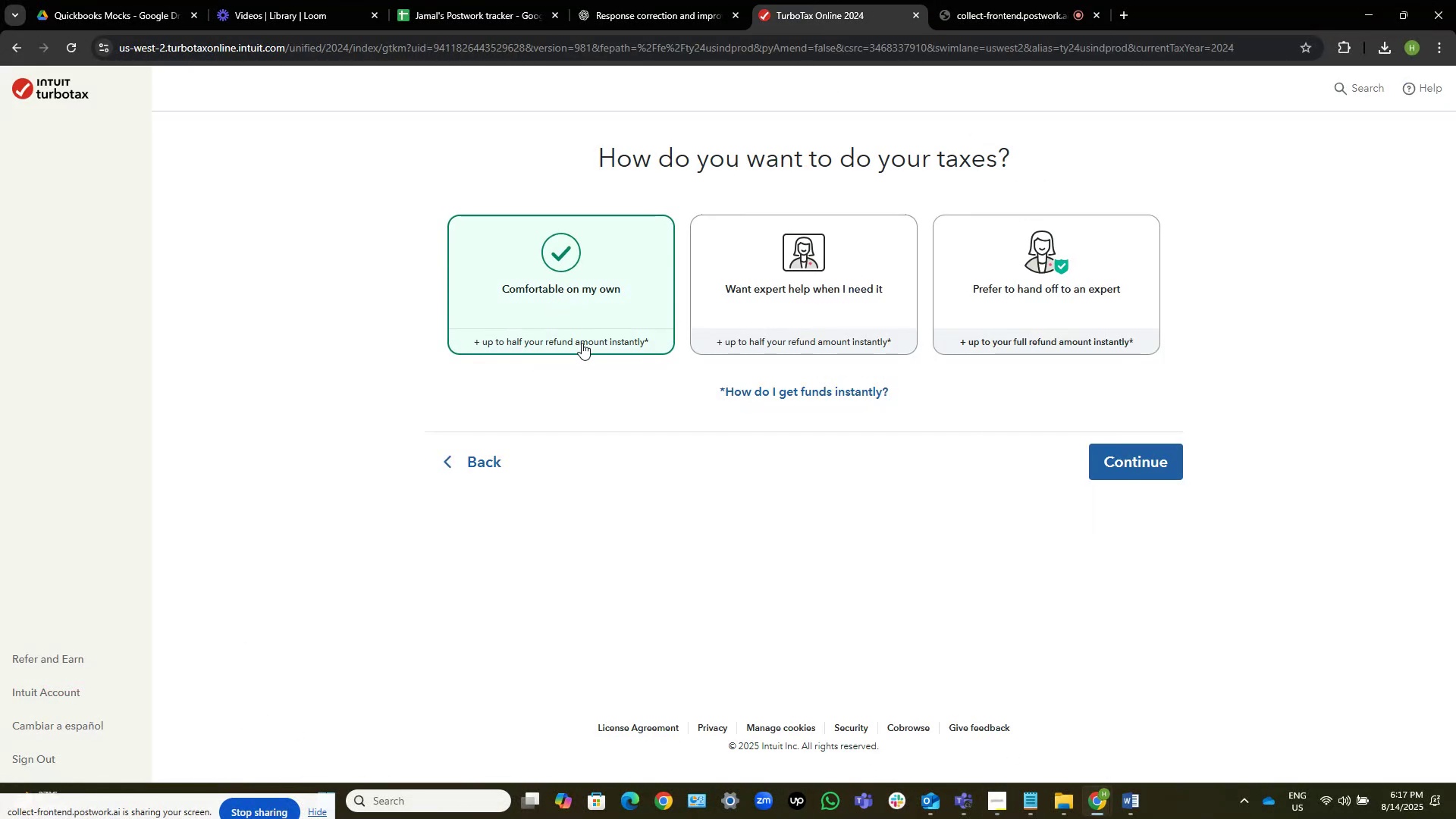 
left_click([1138, 453])
 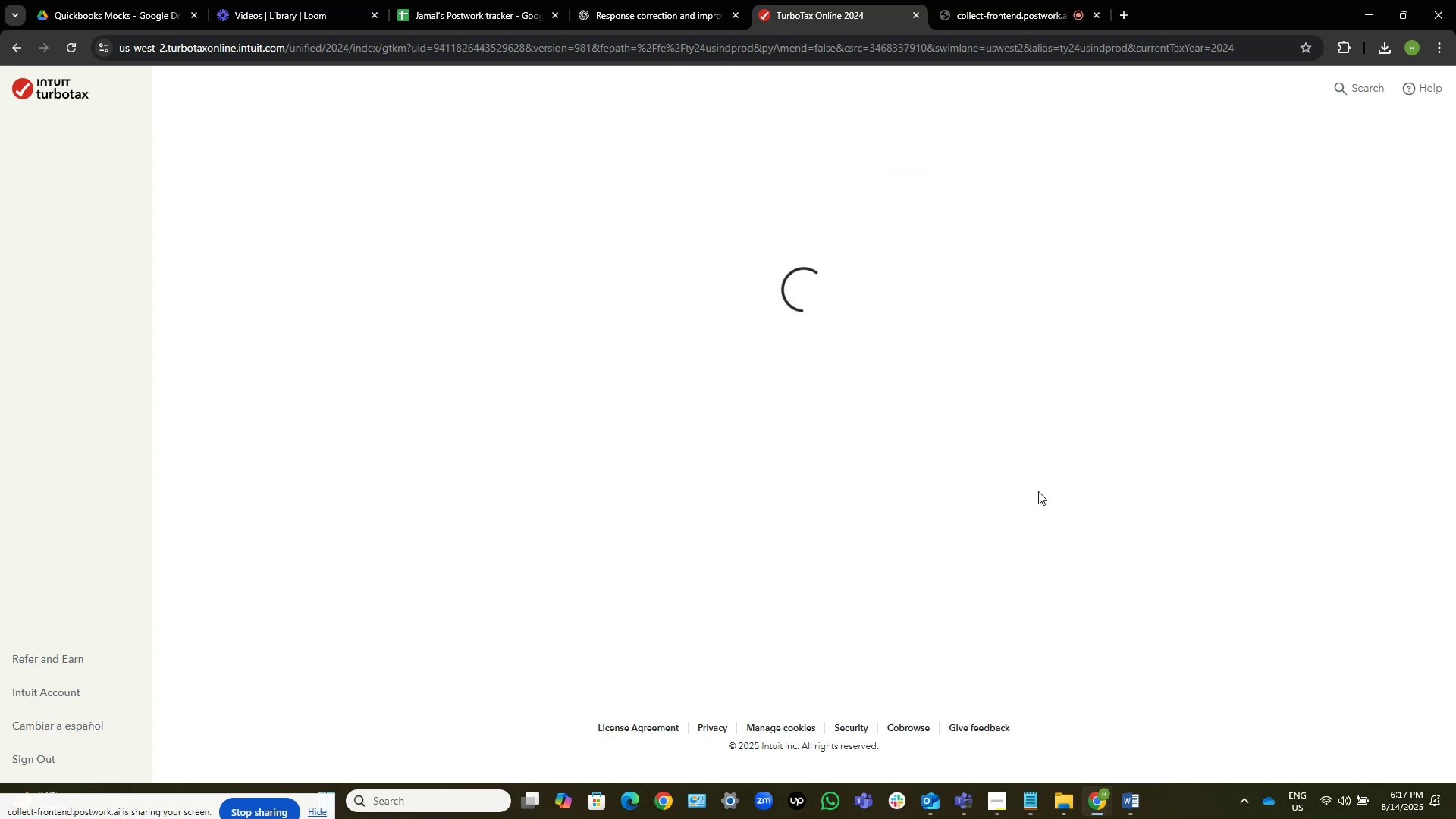 
wait(6.38)
 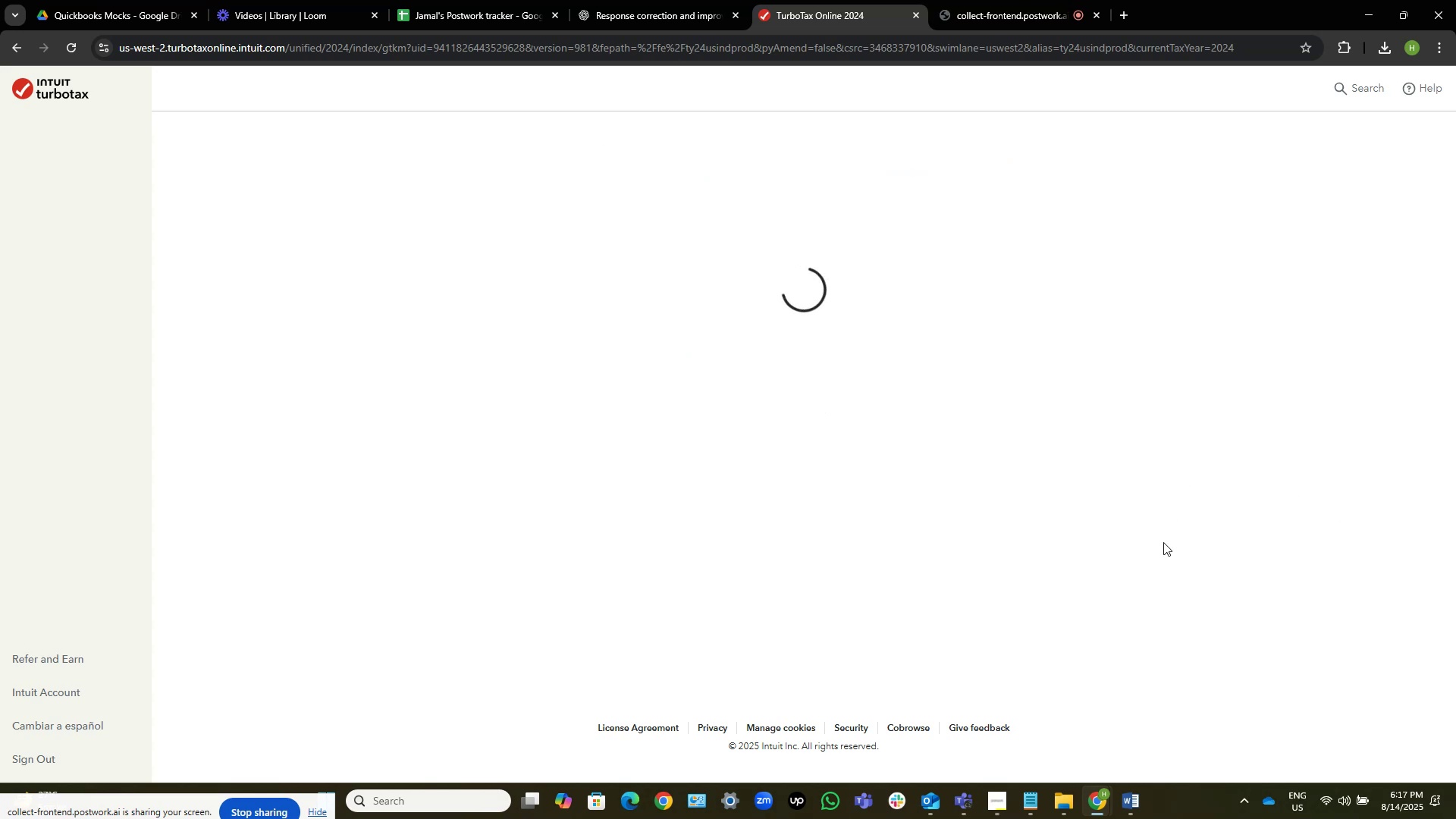 
scroll: coordinate [749, 446], scroll_direction: down, amount: 2.0
 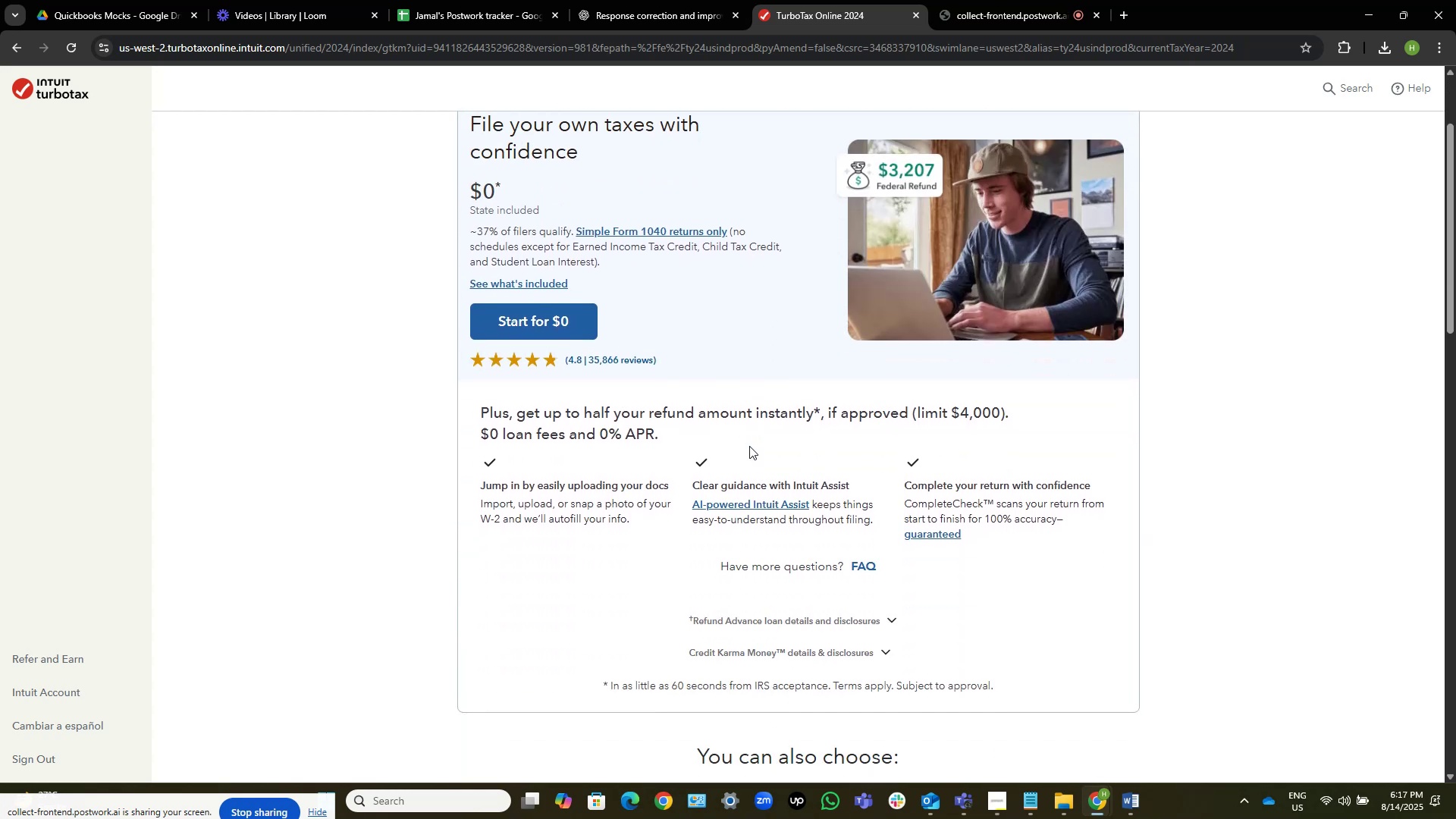 
scroll: coordinate [726, 426], scroll_direction: up, amount: 1.0
 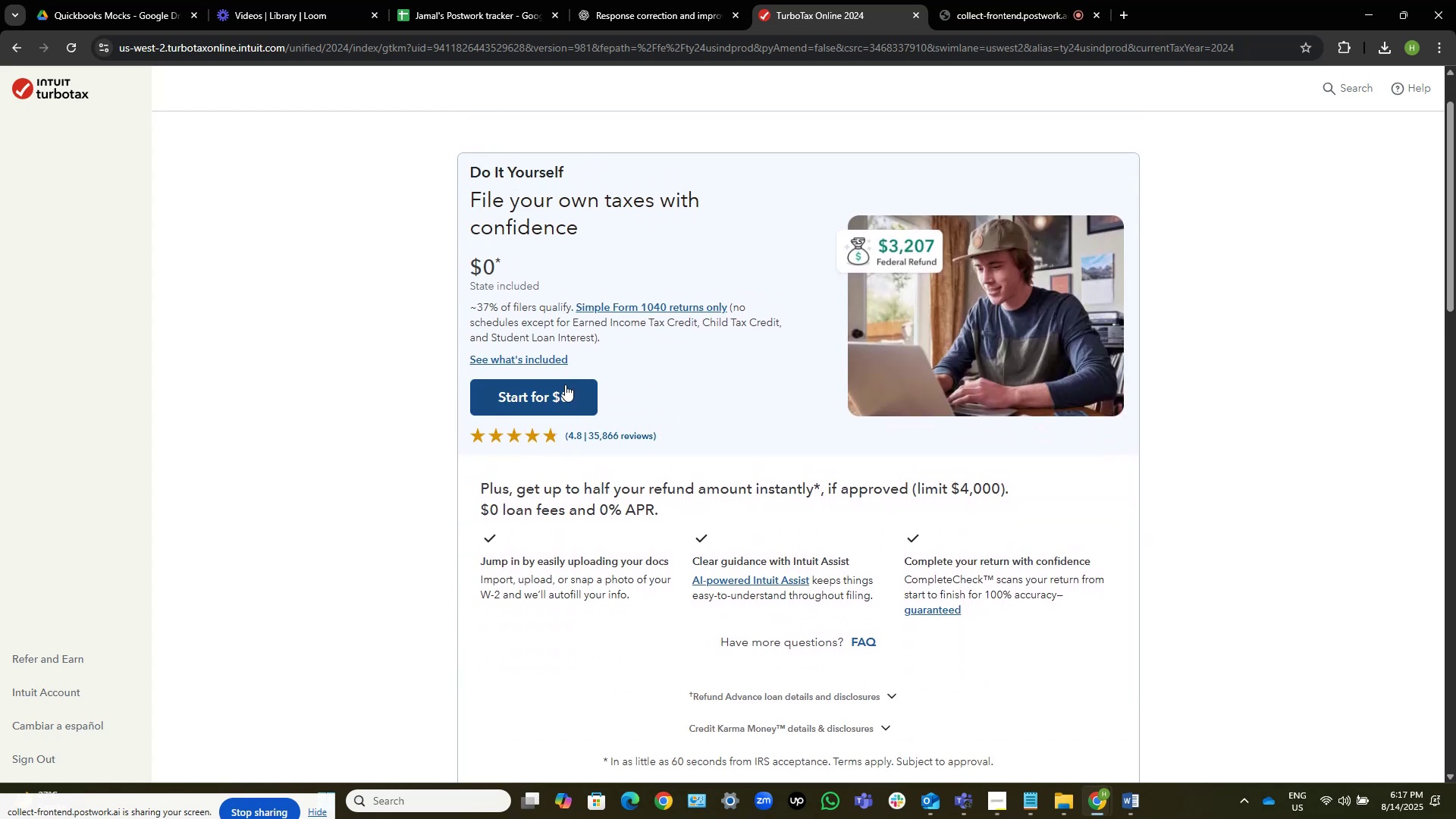 
left_click([565, 384])
 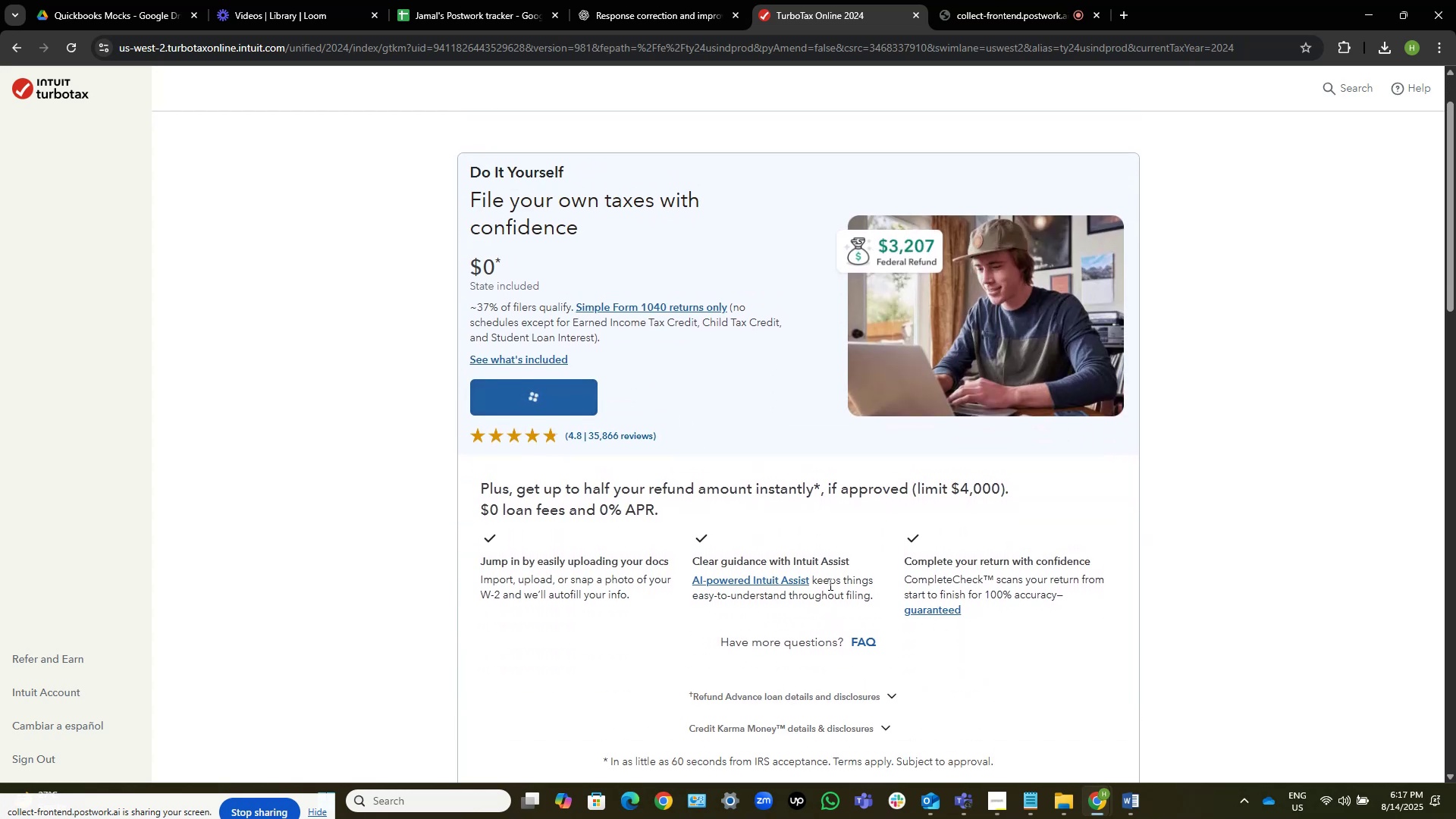 
scroll: coordinate [829, 584], scroll_direction: up, amount: 1.0
 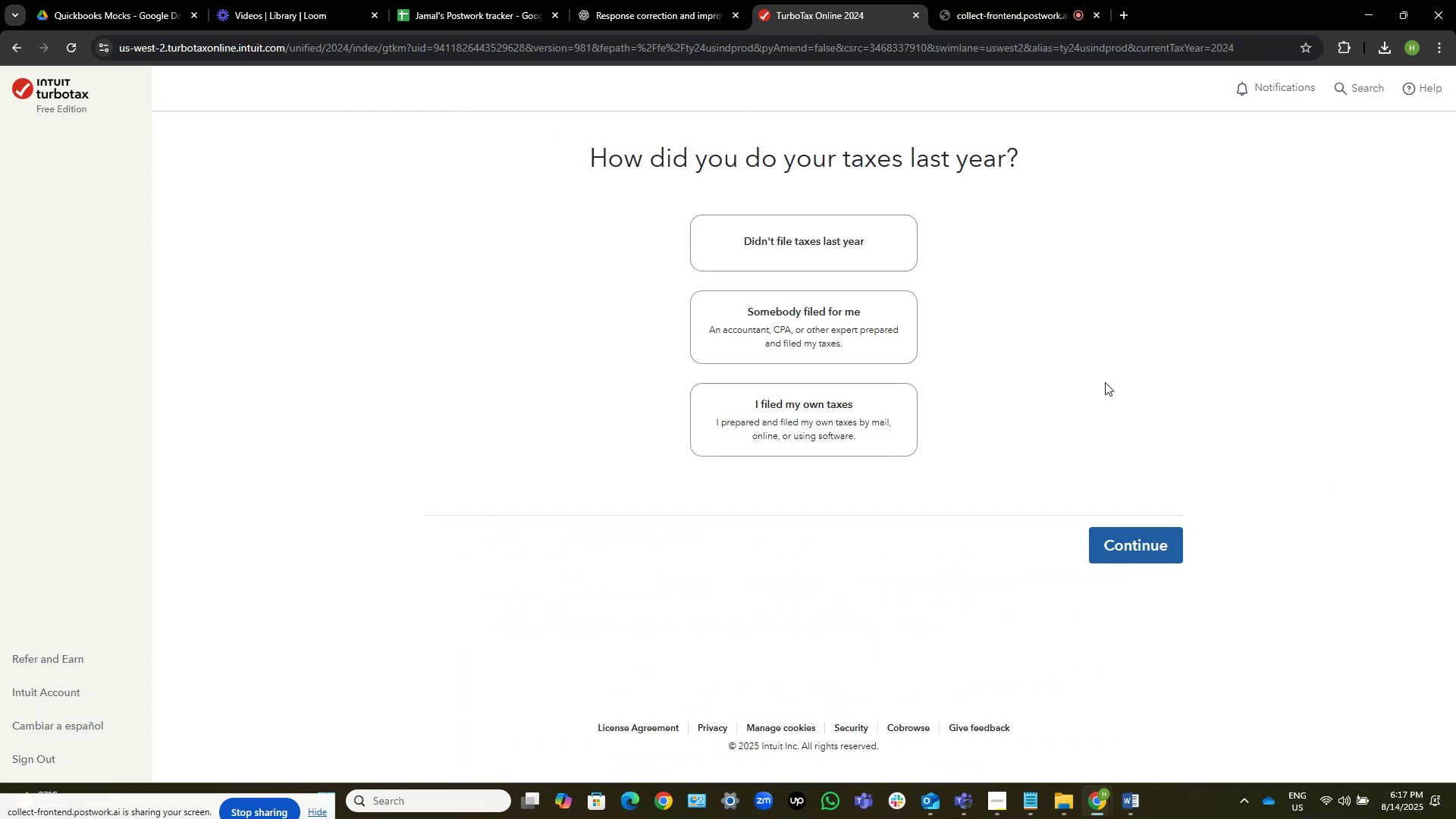 
left_click([872, 231])
 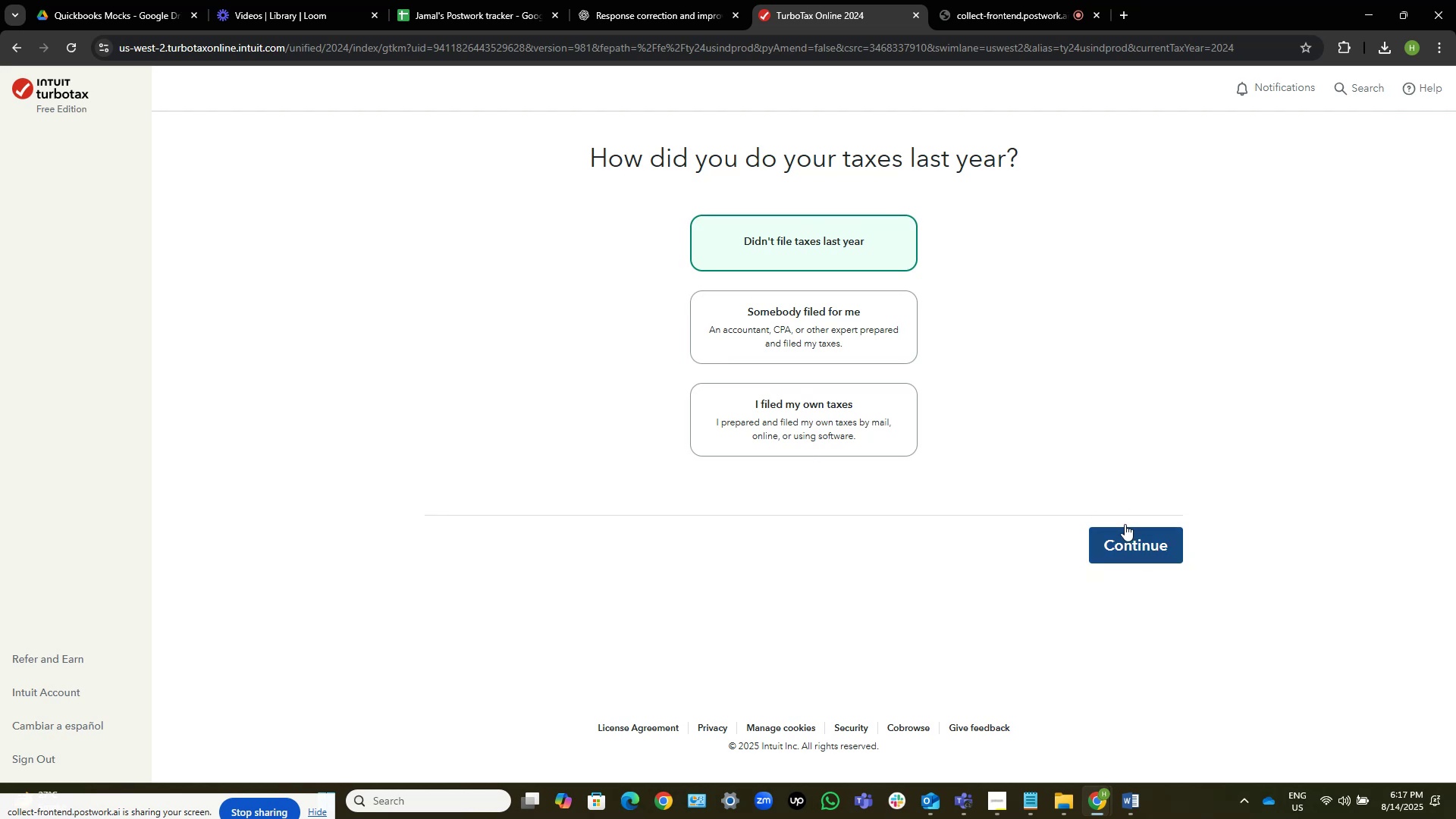 
left_click([1153, 566])
 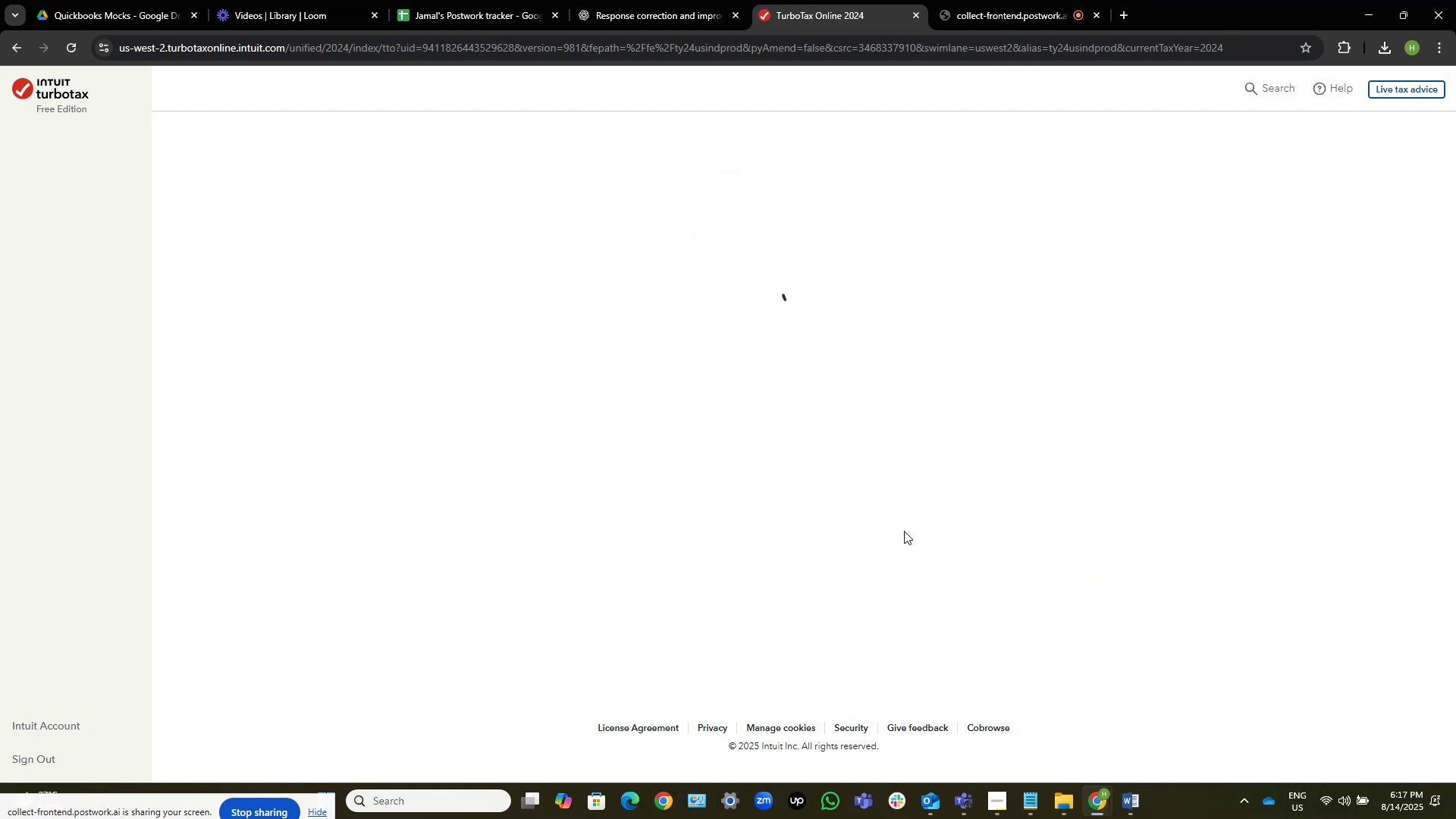 
wait(9.68)
 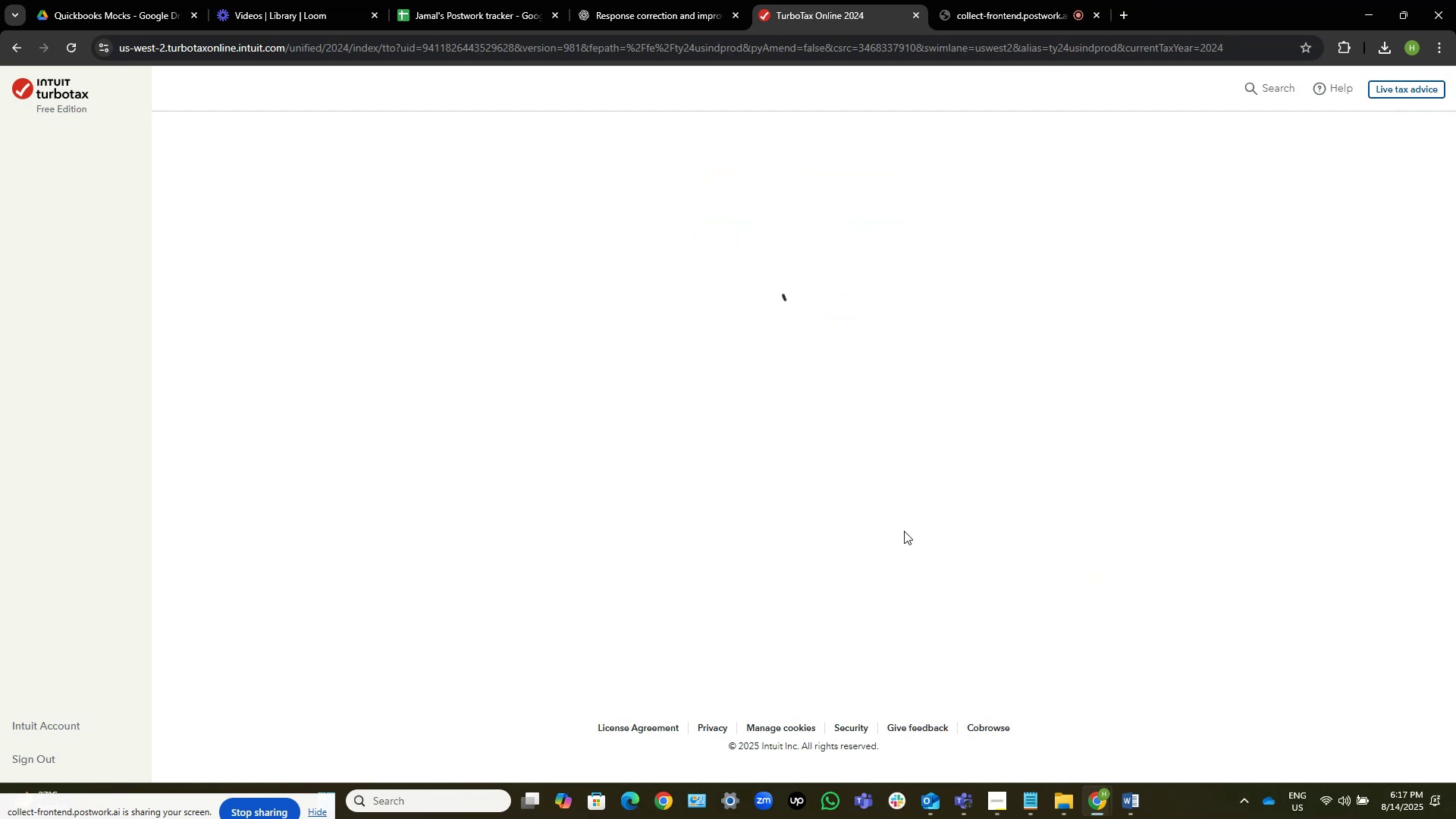 
left_click([1022, 243])
 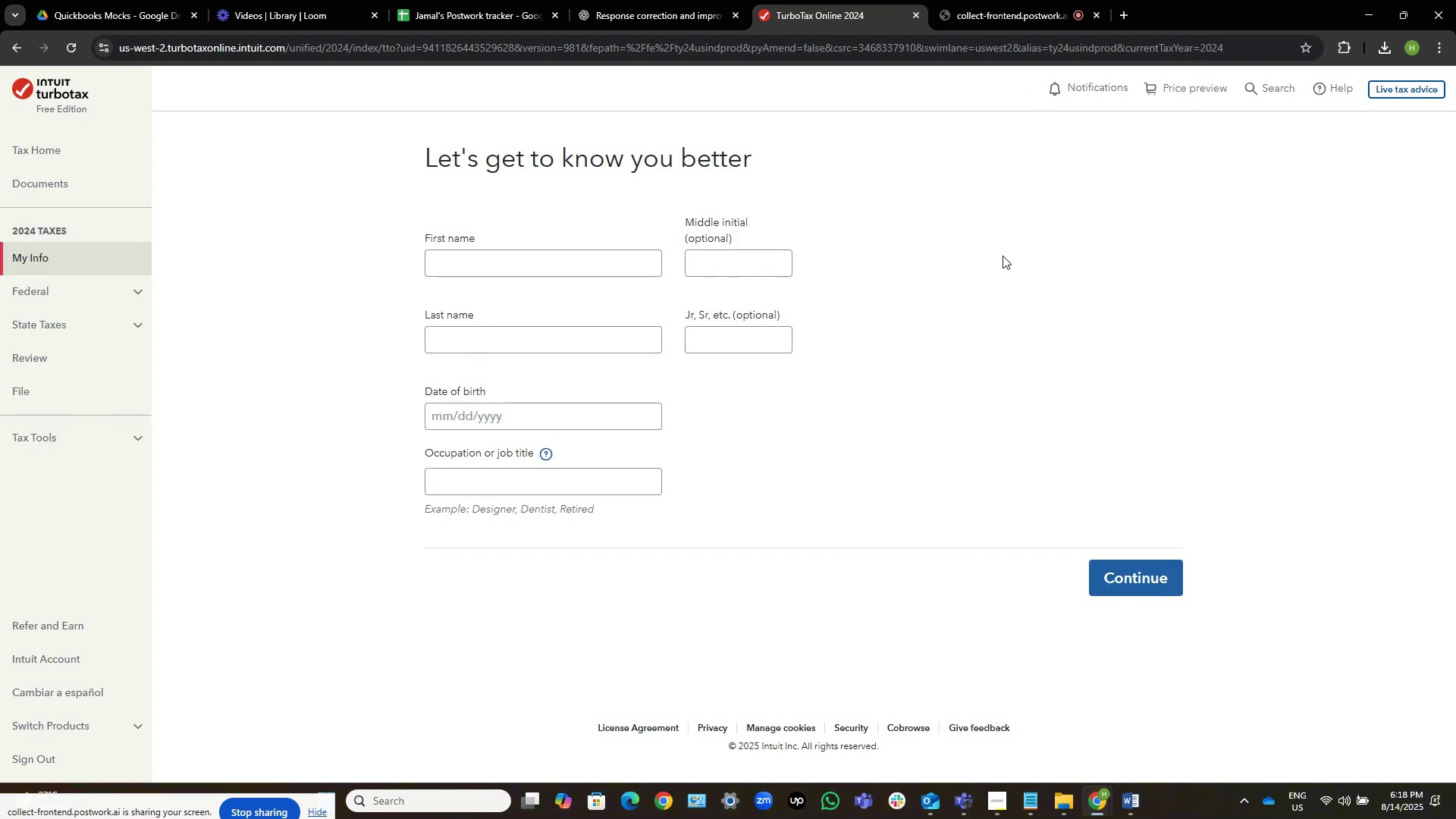 
hold_key(key=ControlLeft, duration=0.41)
scroll: coordinate [985, 272], scroll_direction: up, amount: 2.0
 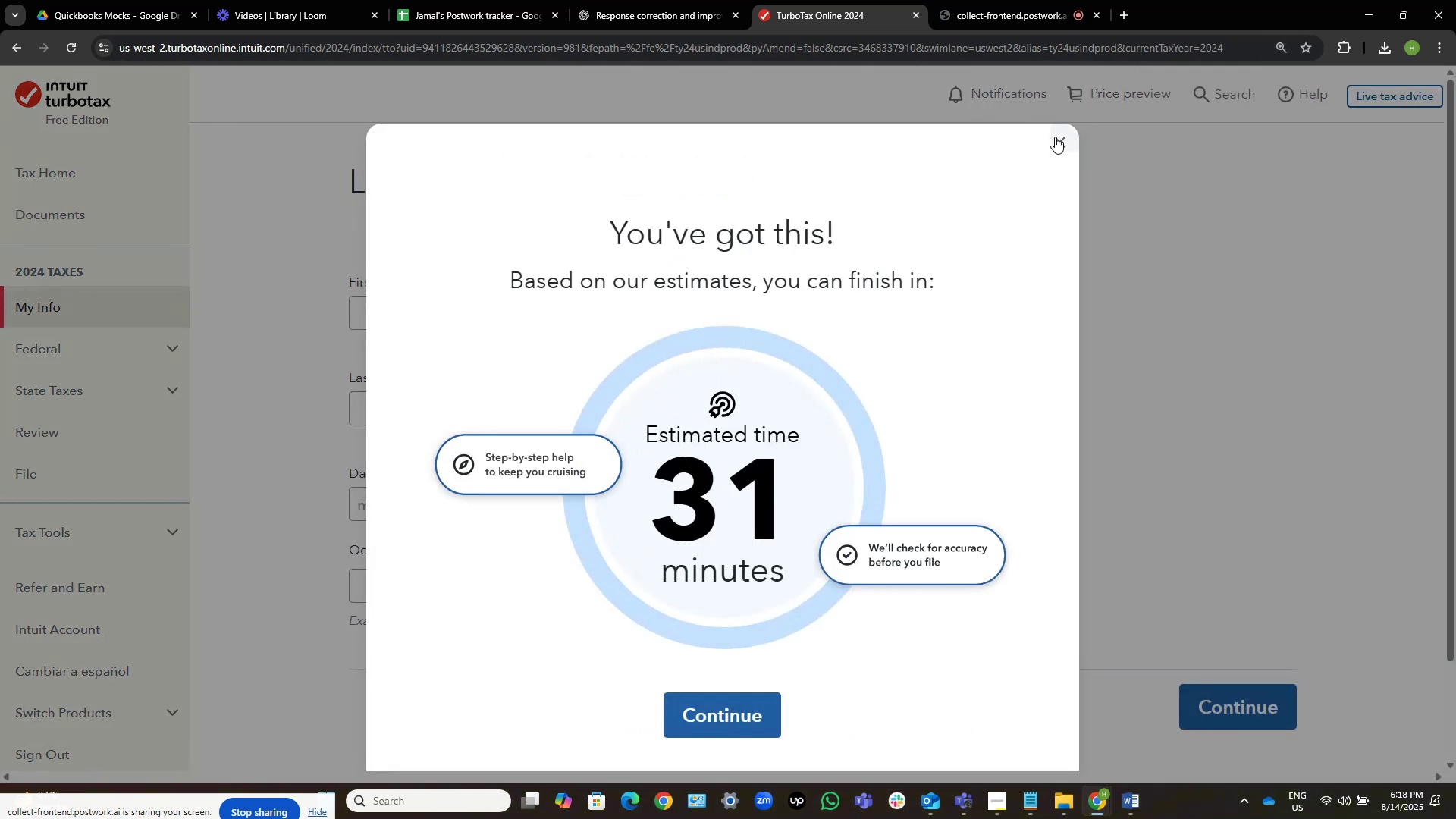 
wait(7.77)
 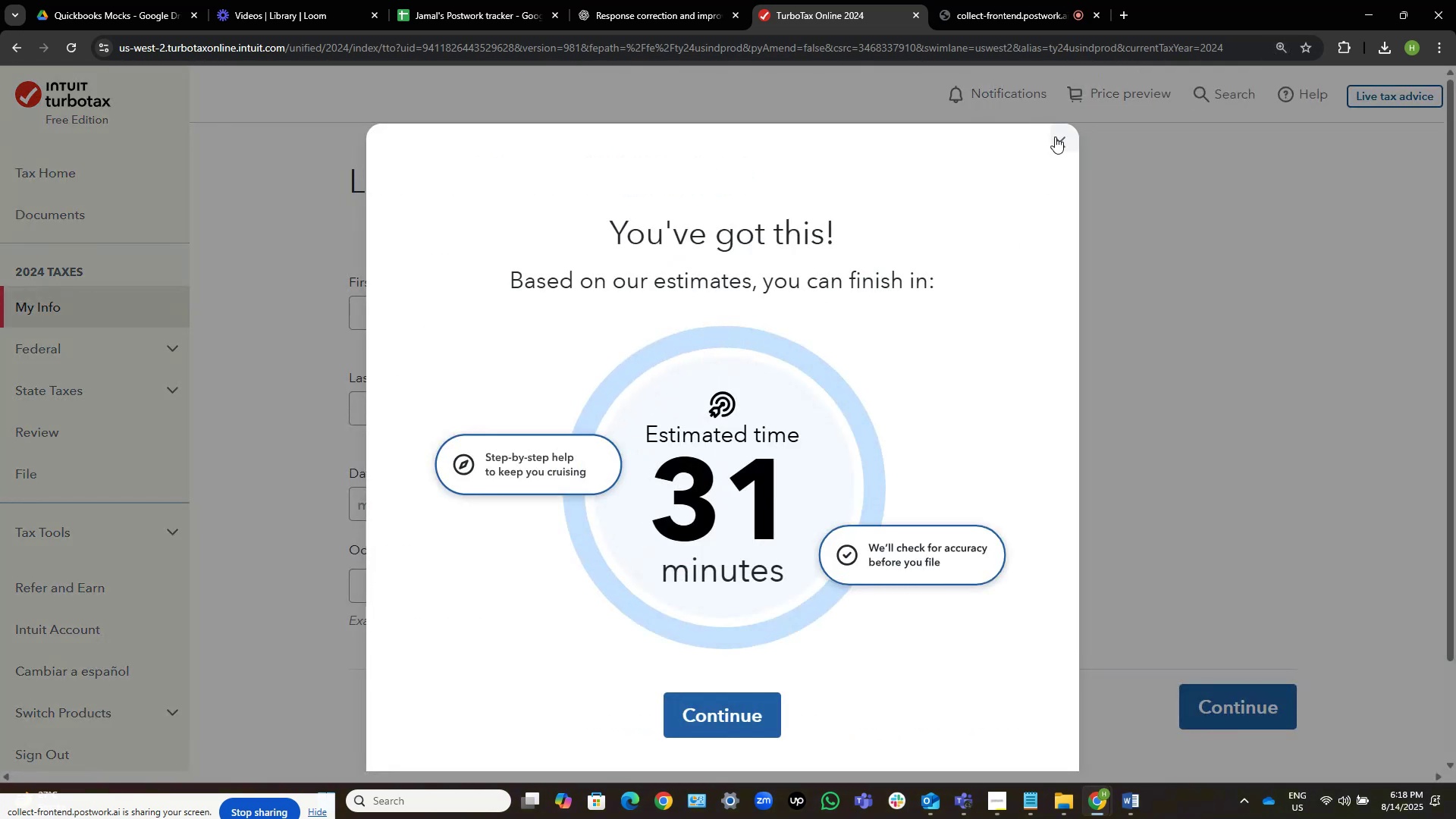 
left_click([733, 712])
 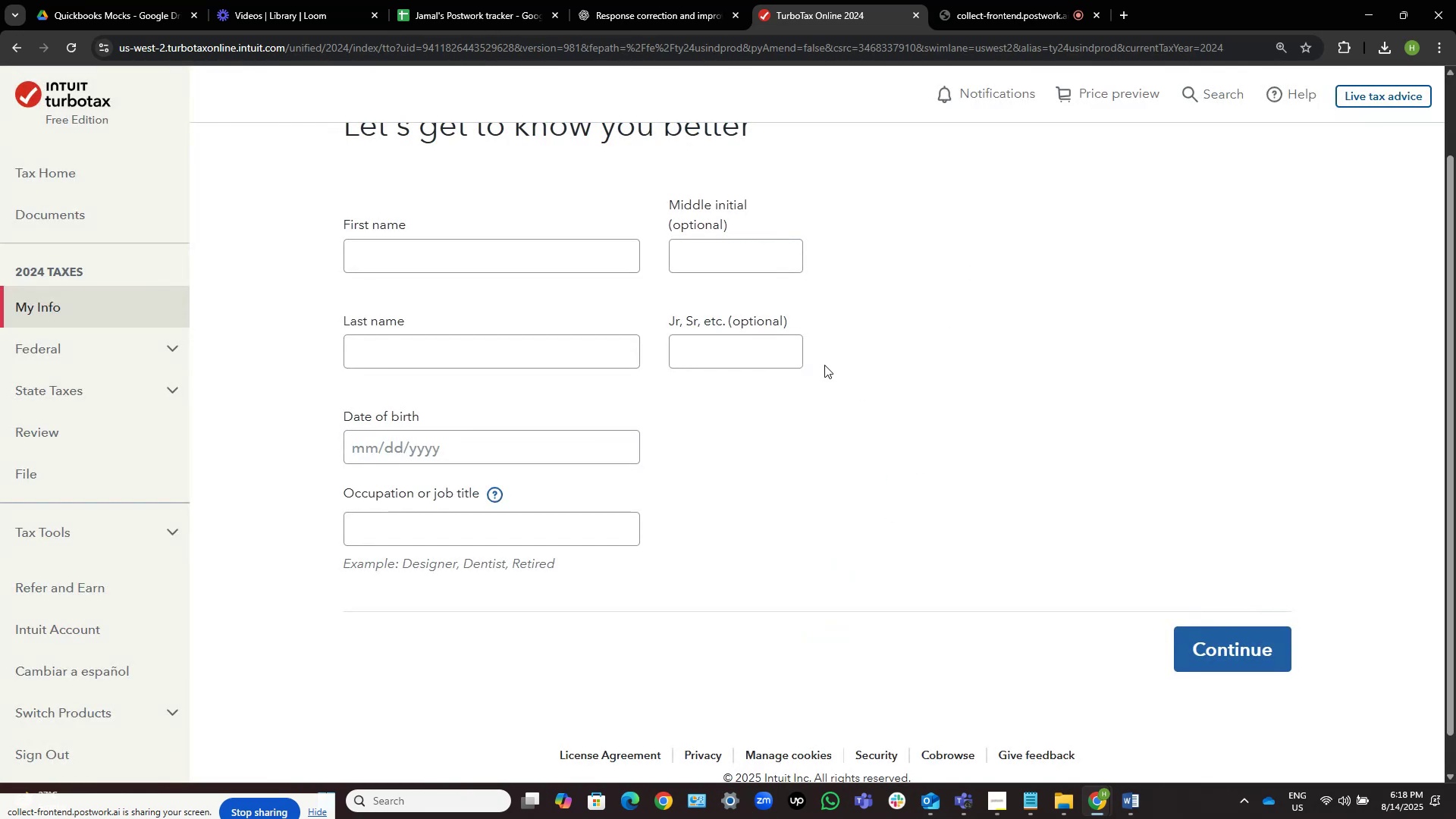 
scroll: coordinate [968, 357], scroll_direction: up, amount: 7.0
 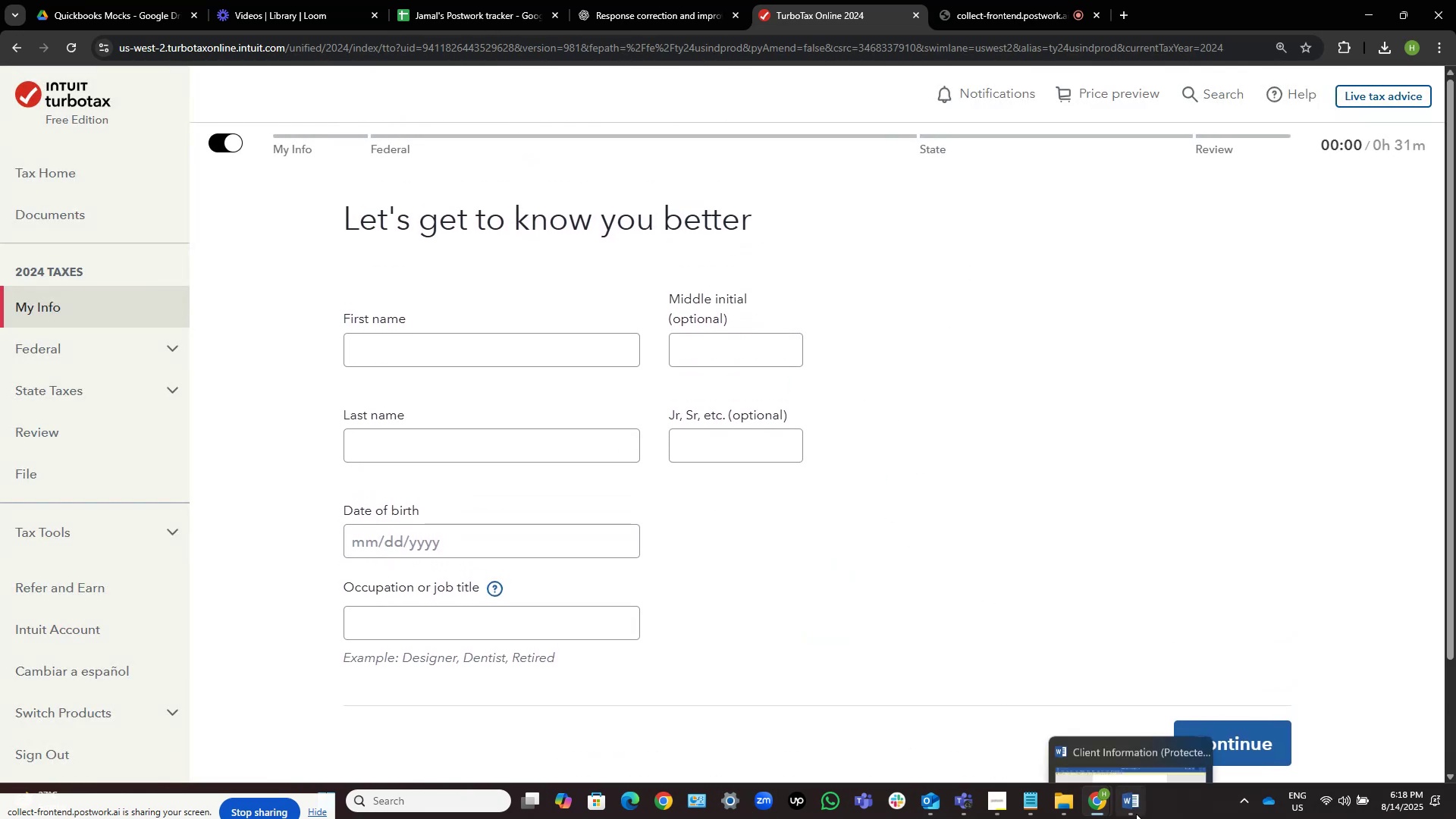 
wait(7.31)
 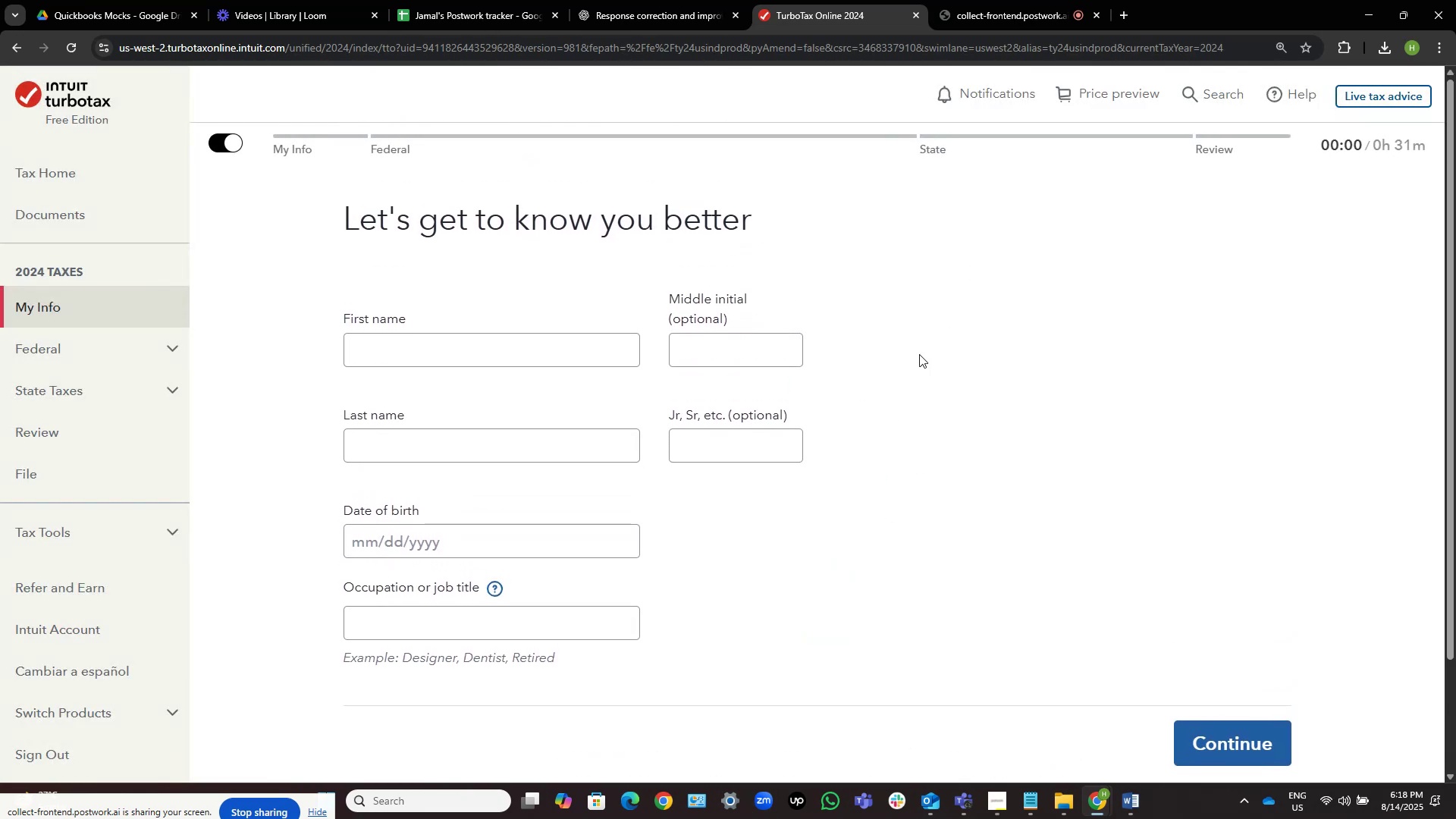 
left_click([1137, 812])
 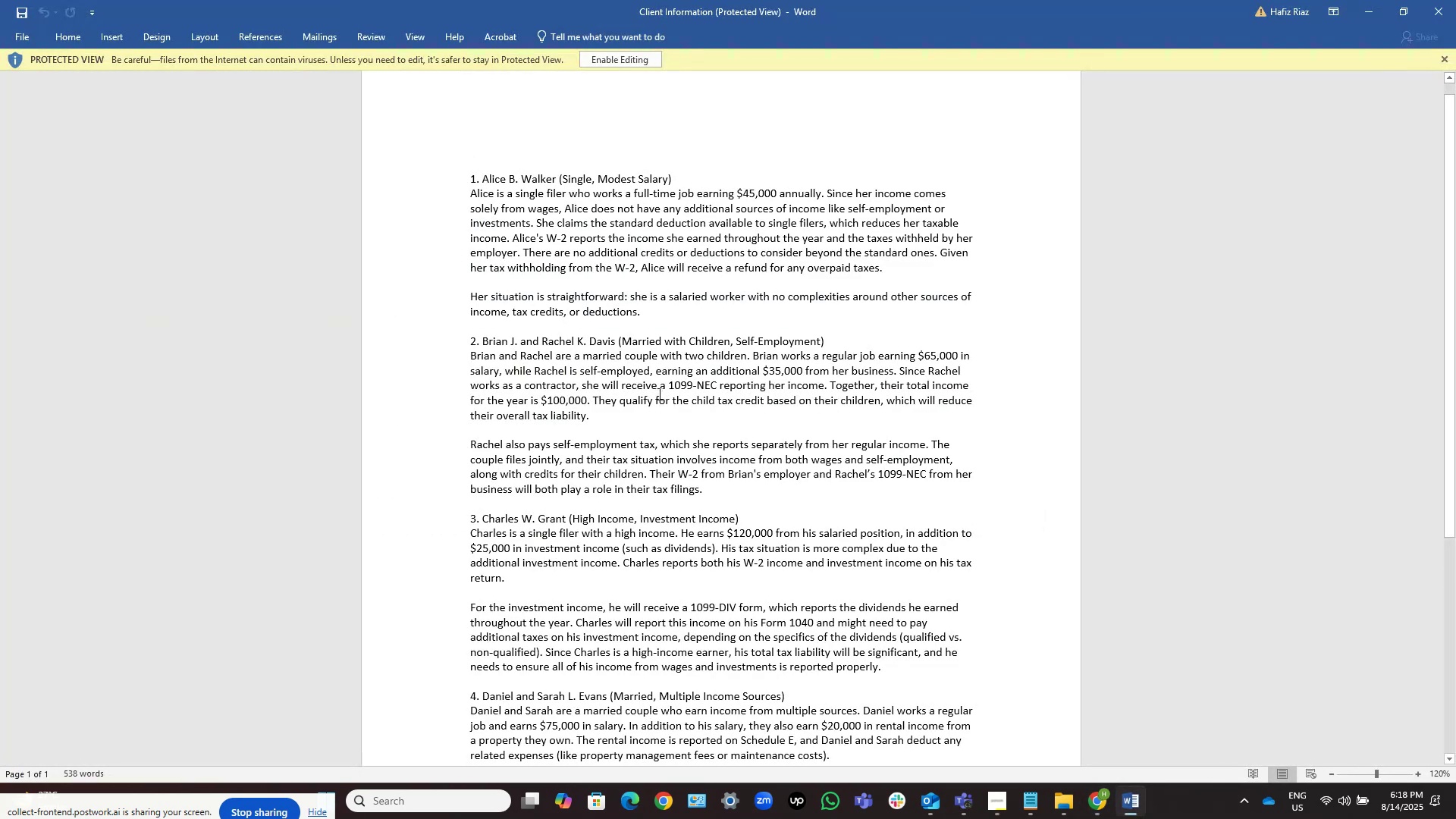 
left_click([628, 61])
 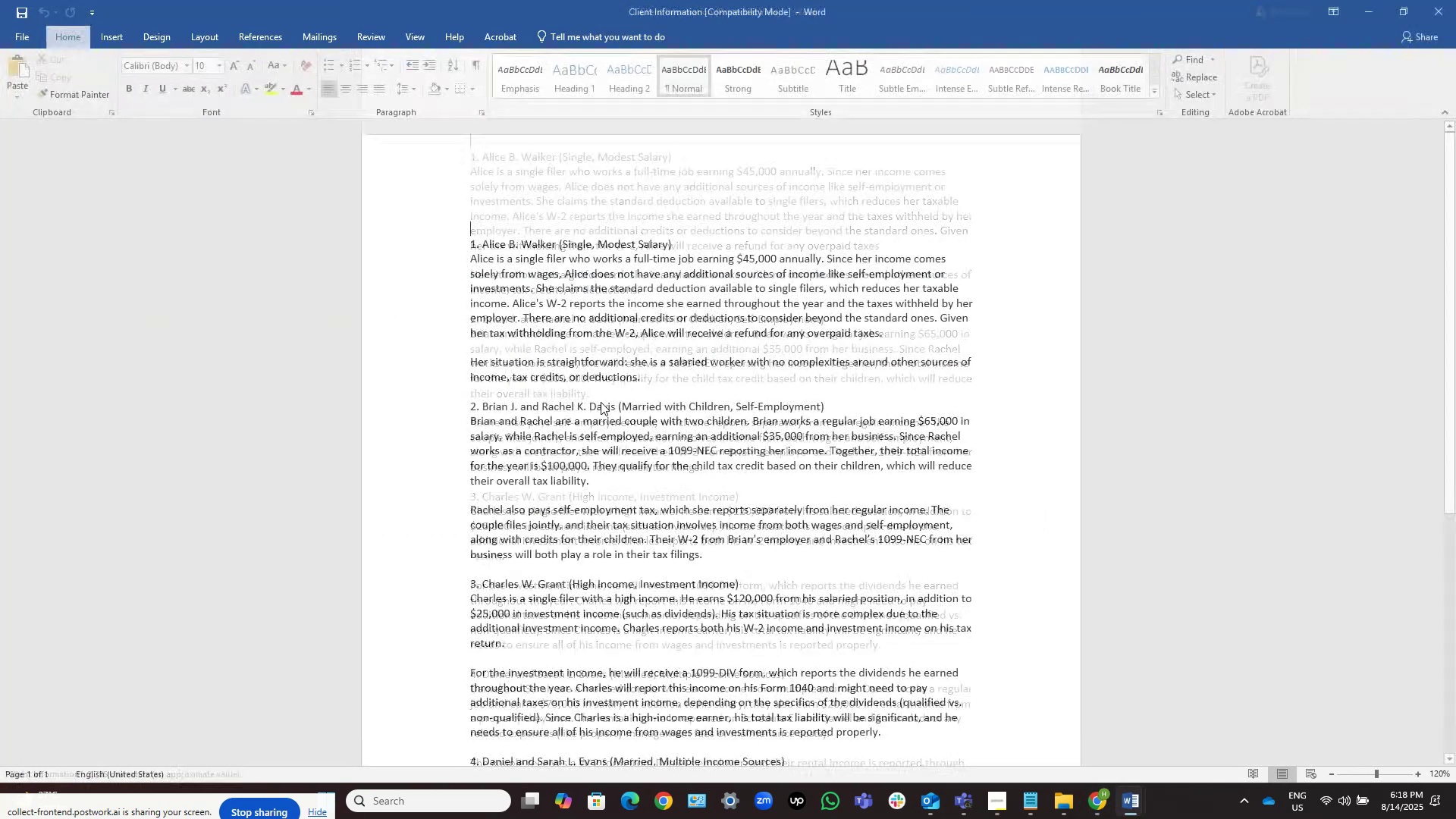 
hold_key(key=ControlLeft, duration=0.95)
scroll: coordinate [596, 399], scroll_direction: up, amount: 2.0
 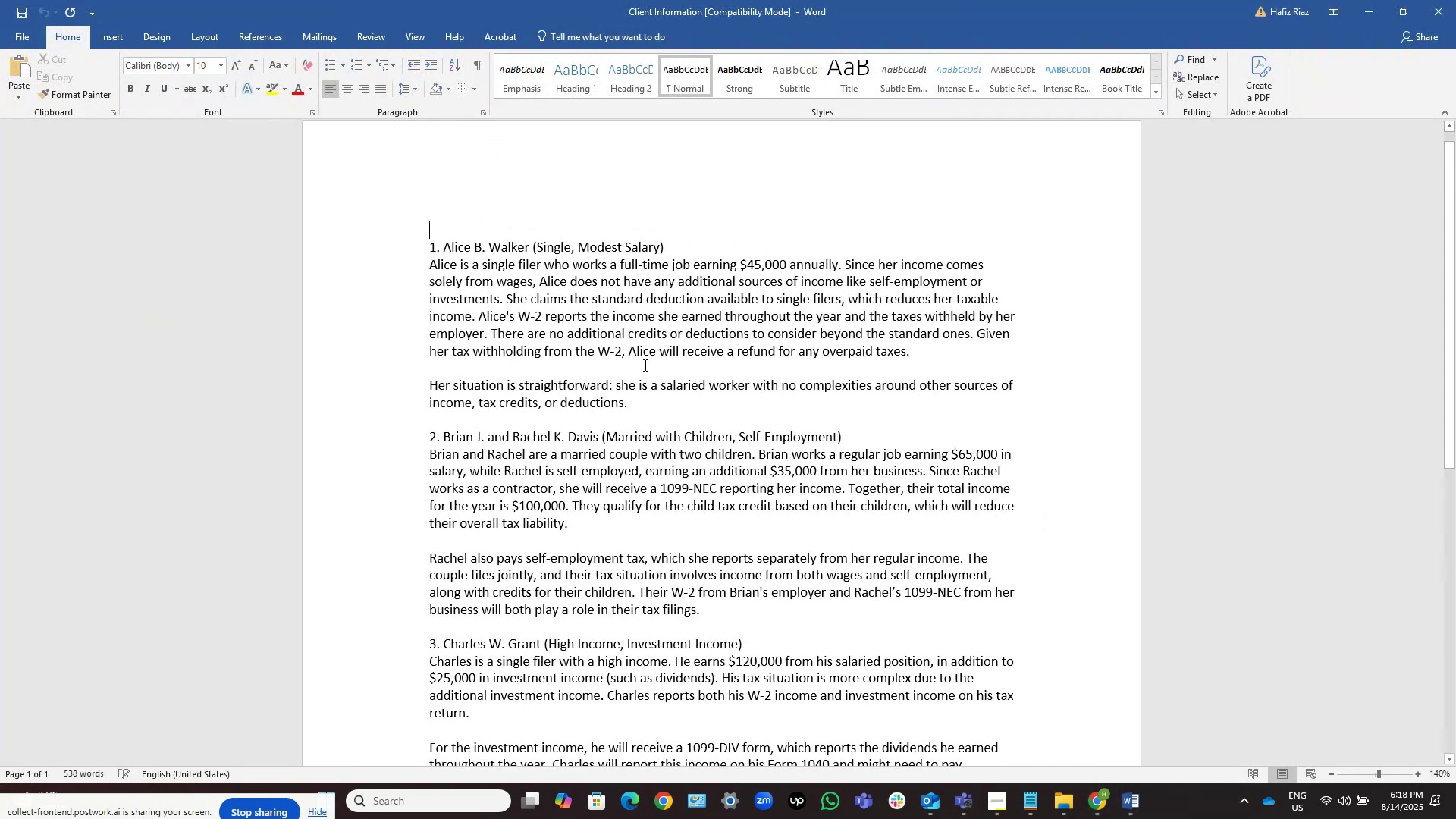 
scroll: coordinate [644, 365], scroll_direction: down, amount: 1.0
 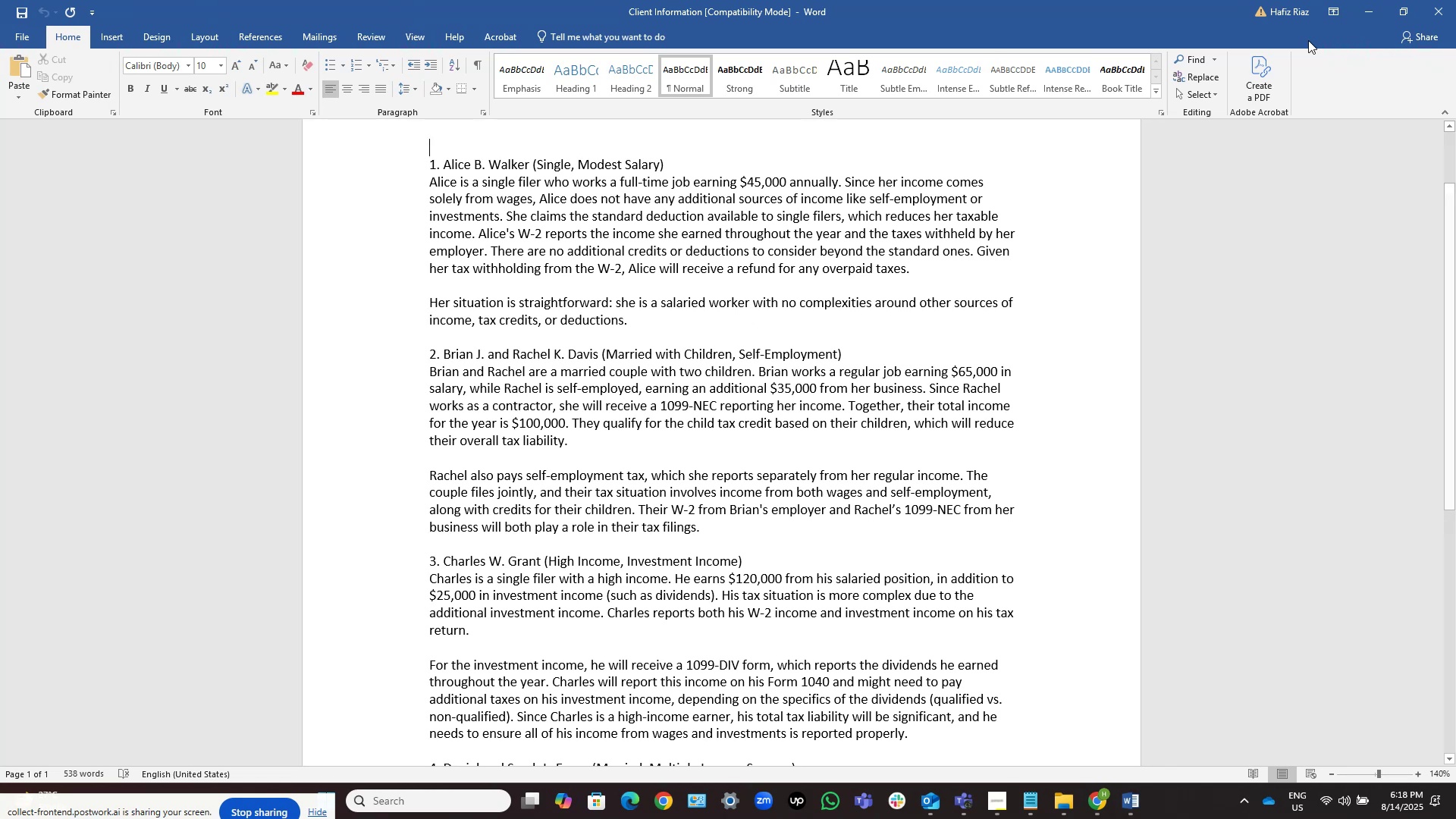 
left_click([1371, 10])
 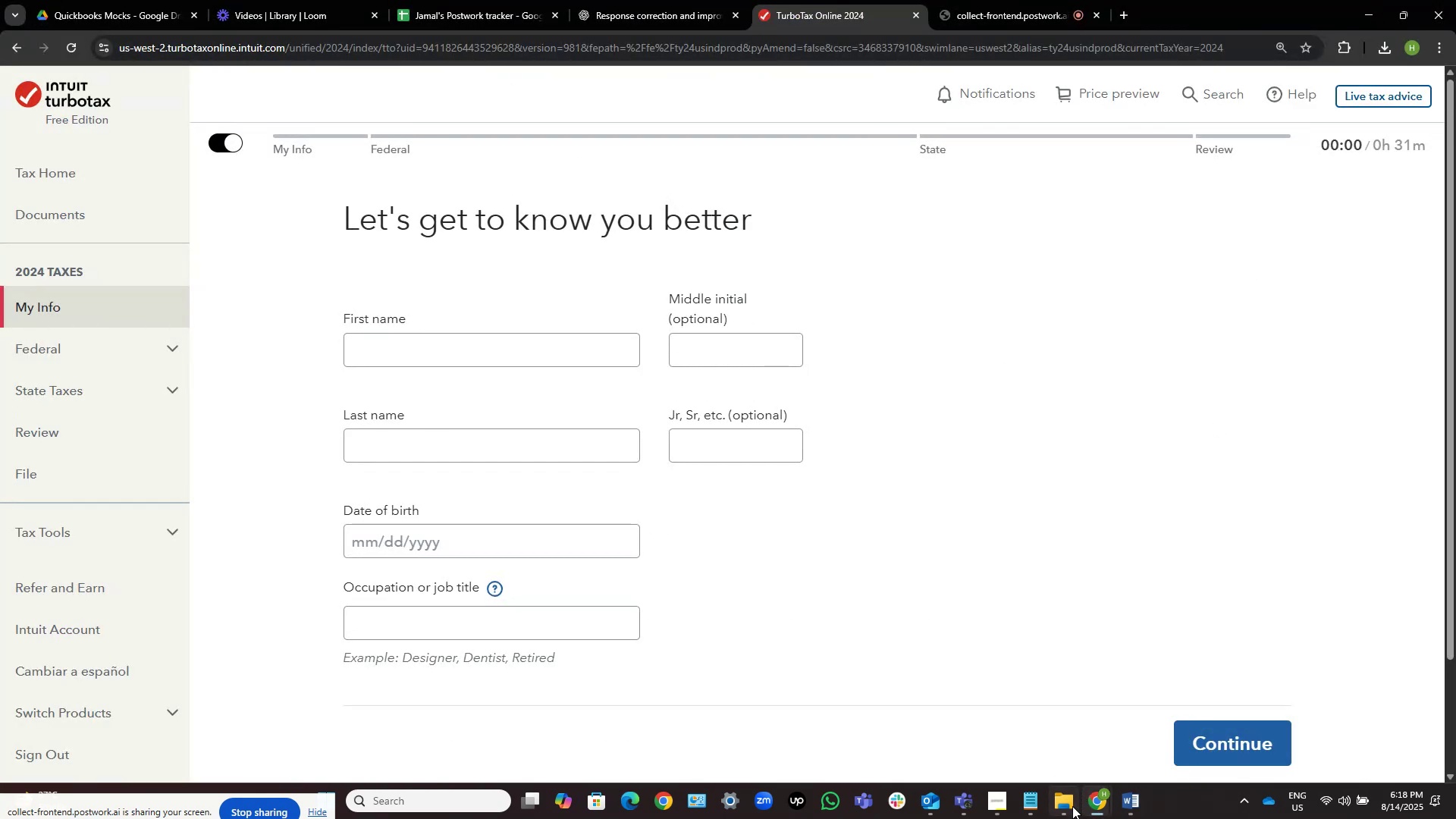 
left_click([1069, 807])
 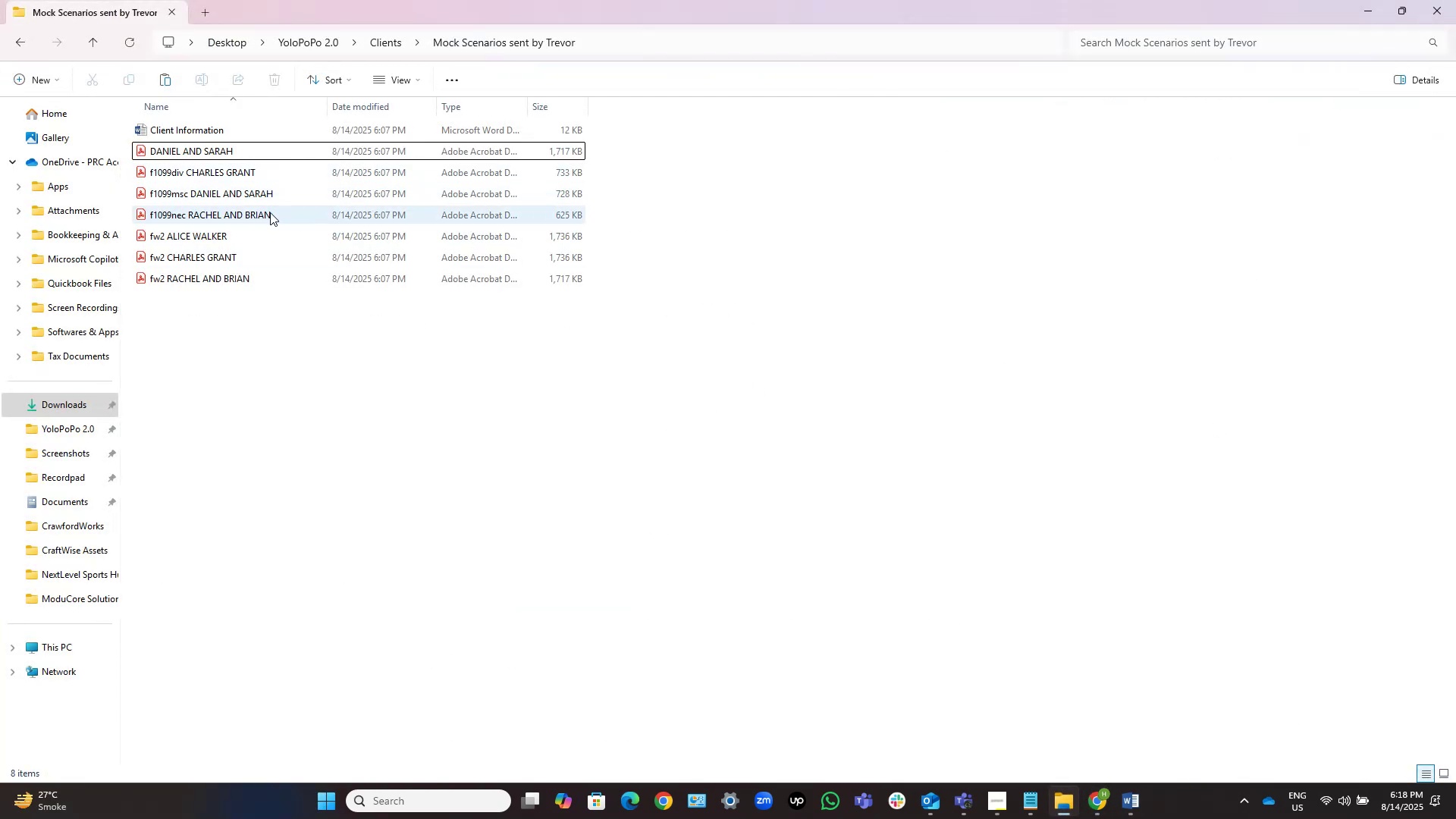 
double_click([270, 212])
 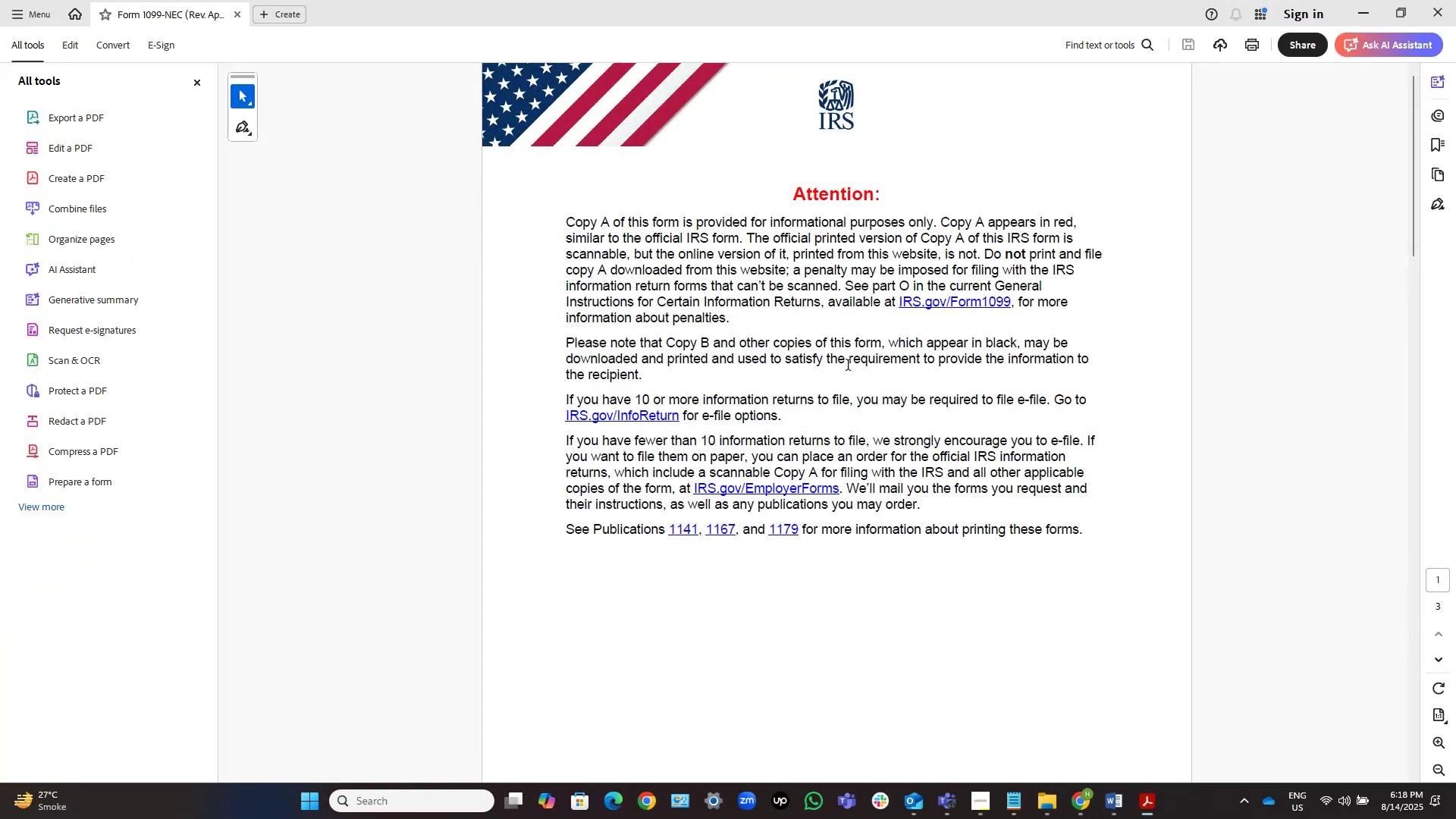 
scroll: coordinate [1214, 284], scroll_direction: down, amount: 13.0
 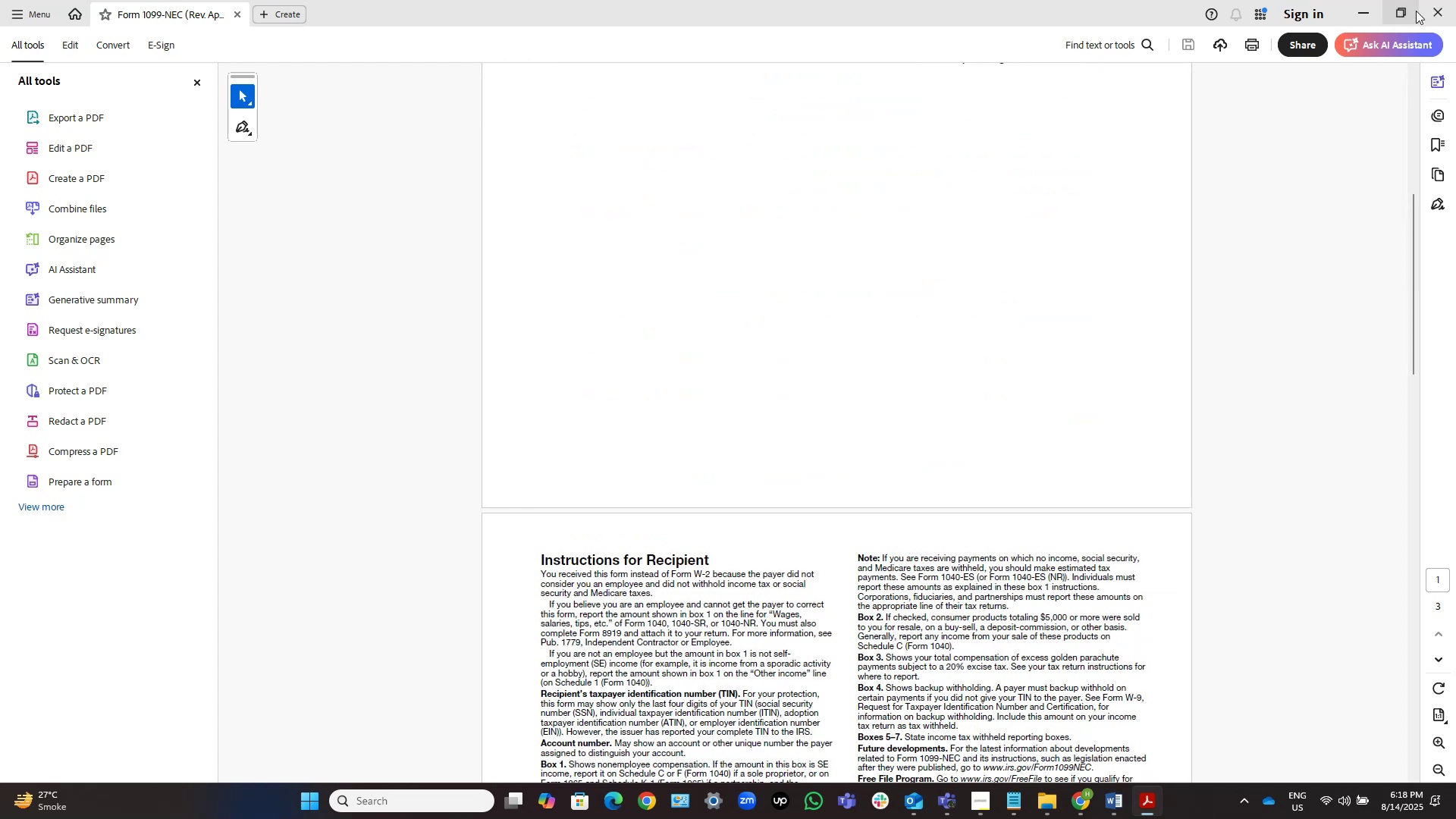 
left_click([1421, 11])
 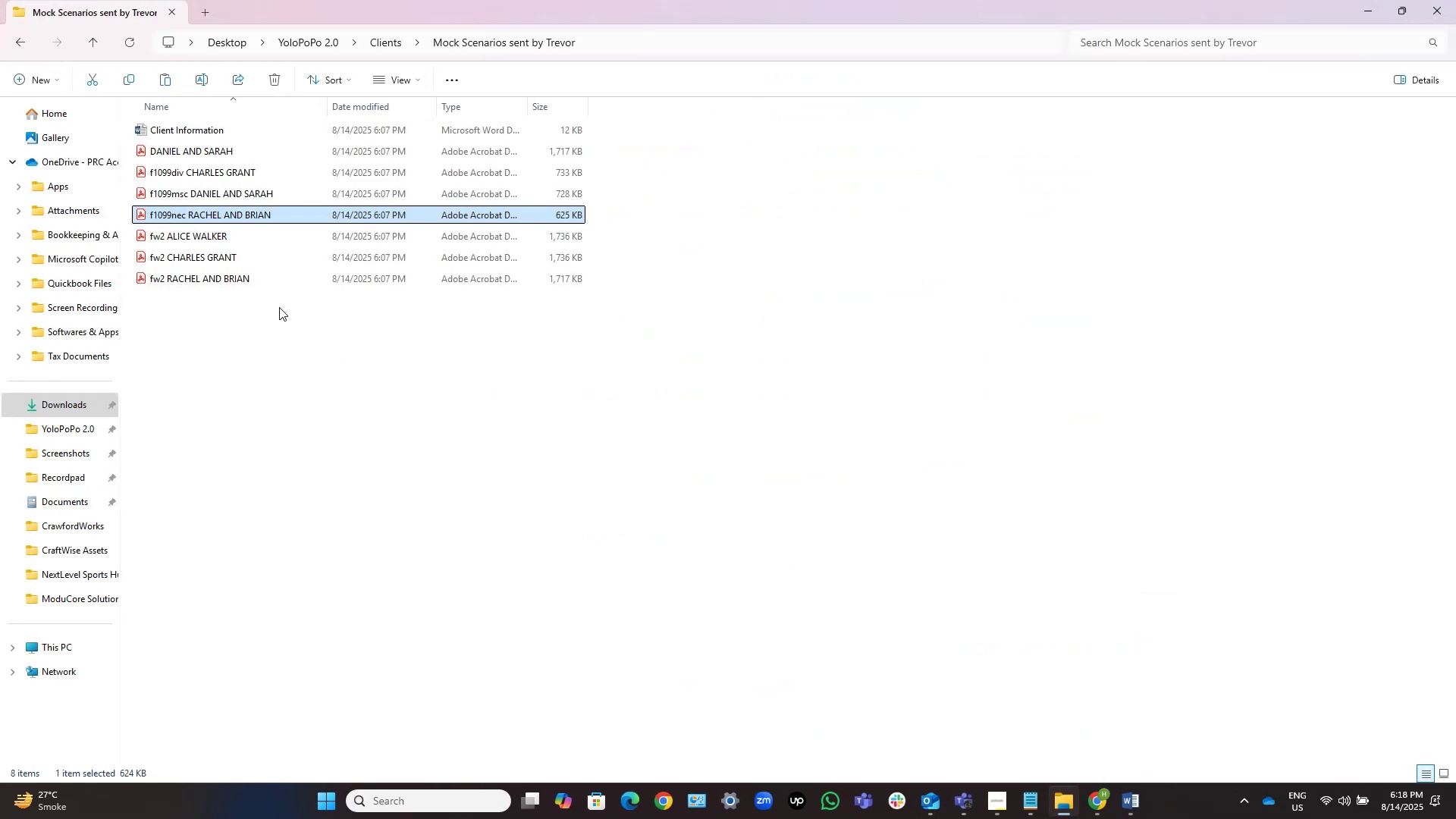 
wait(12.86)
 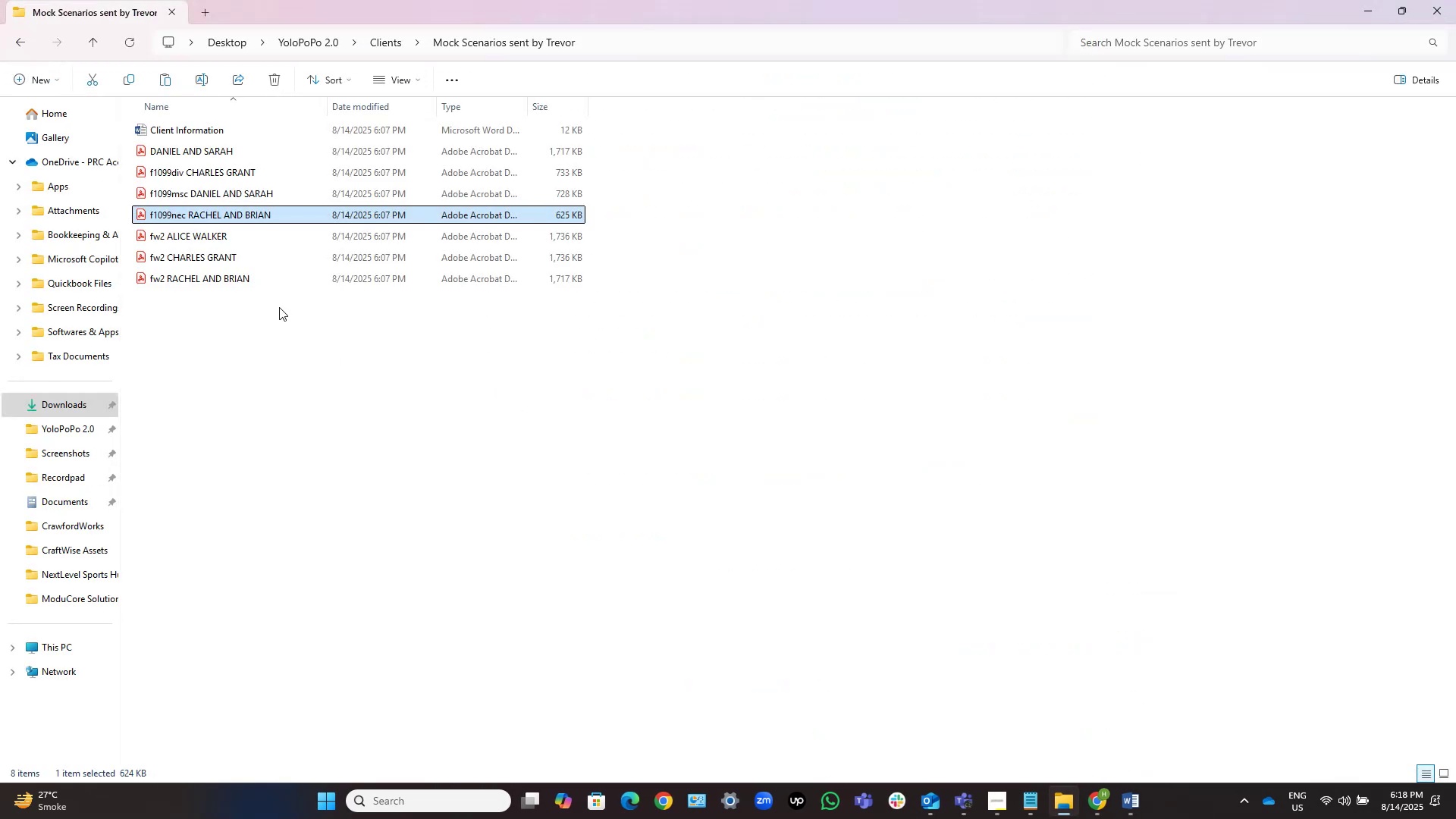 
left_click([1141, 800])
 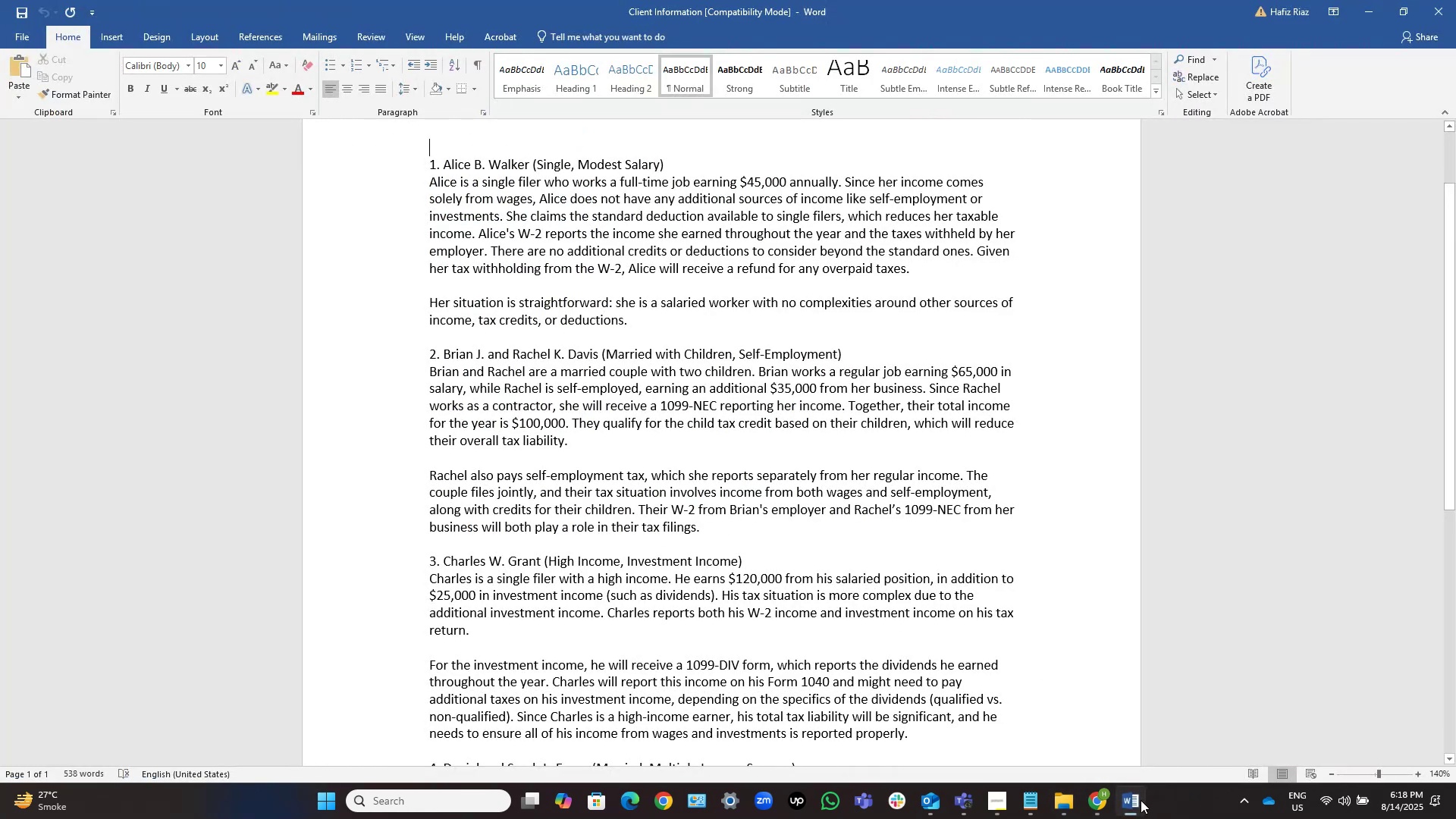 
left_click([1141, 800])
 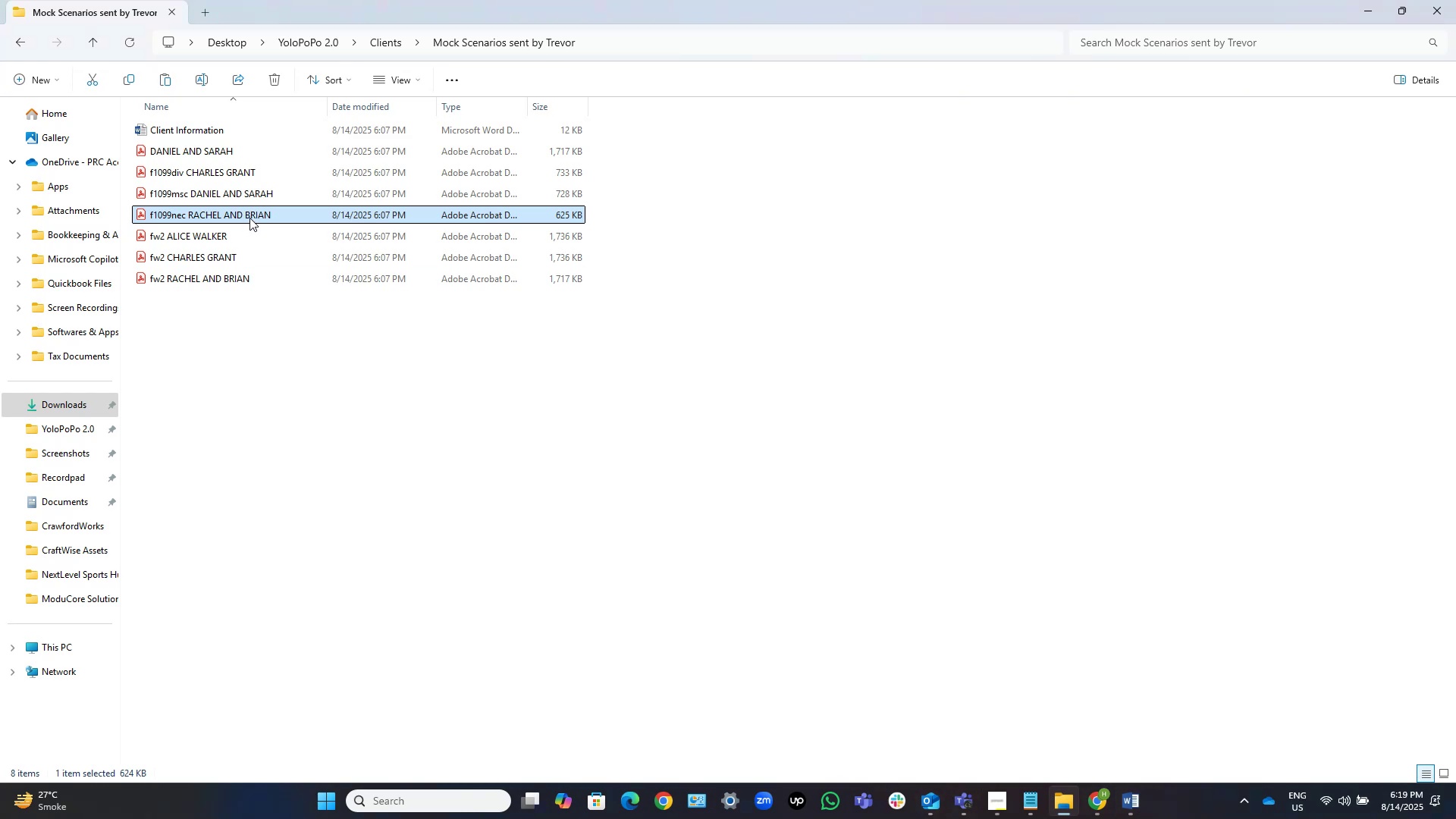 
double_click([261, 210])
 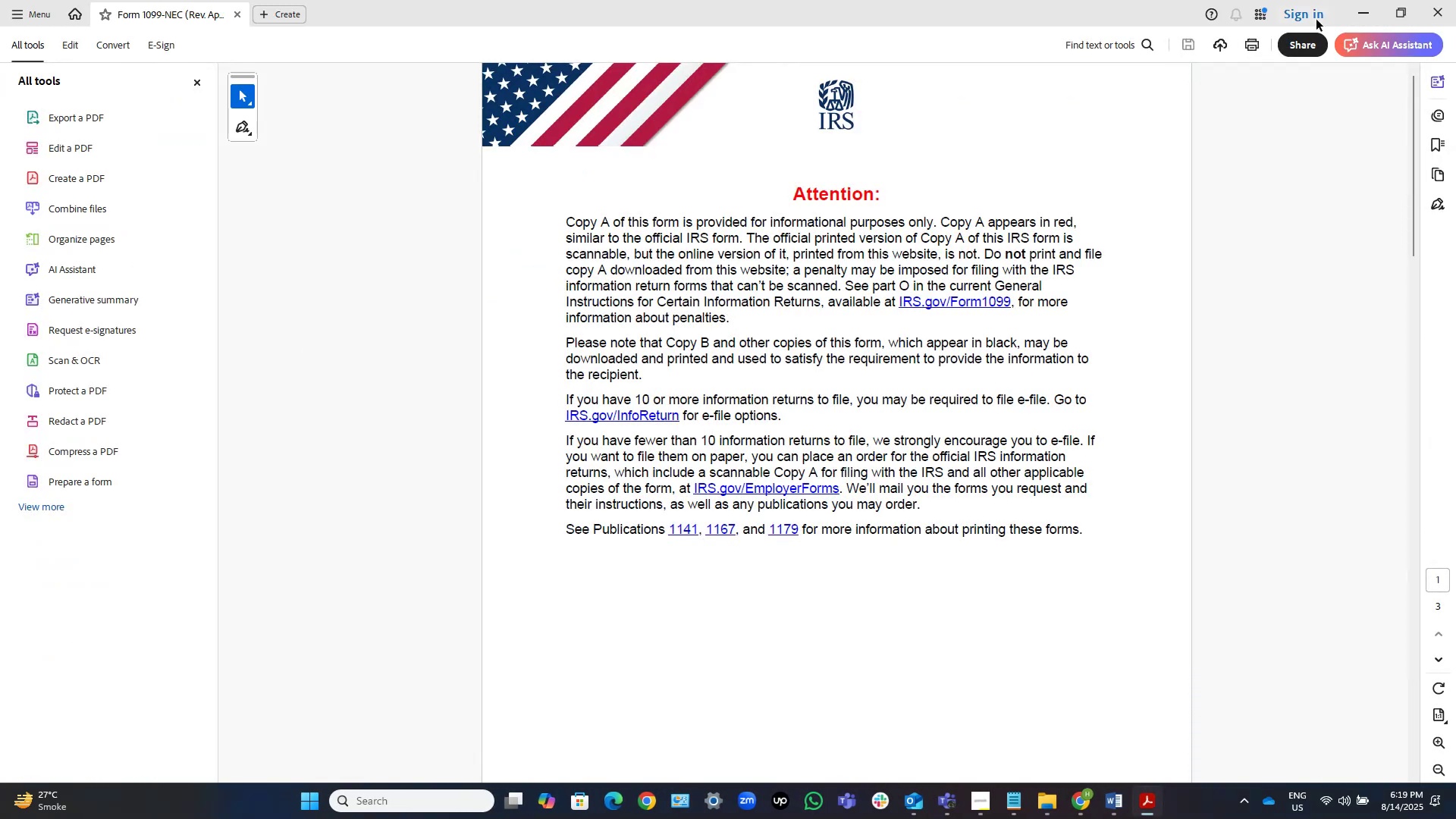 
left_click([1372, 2])
 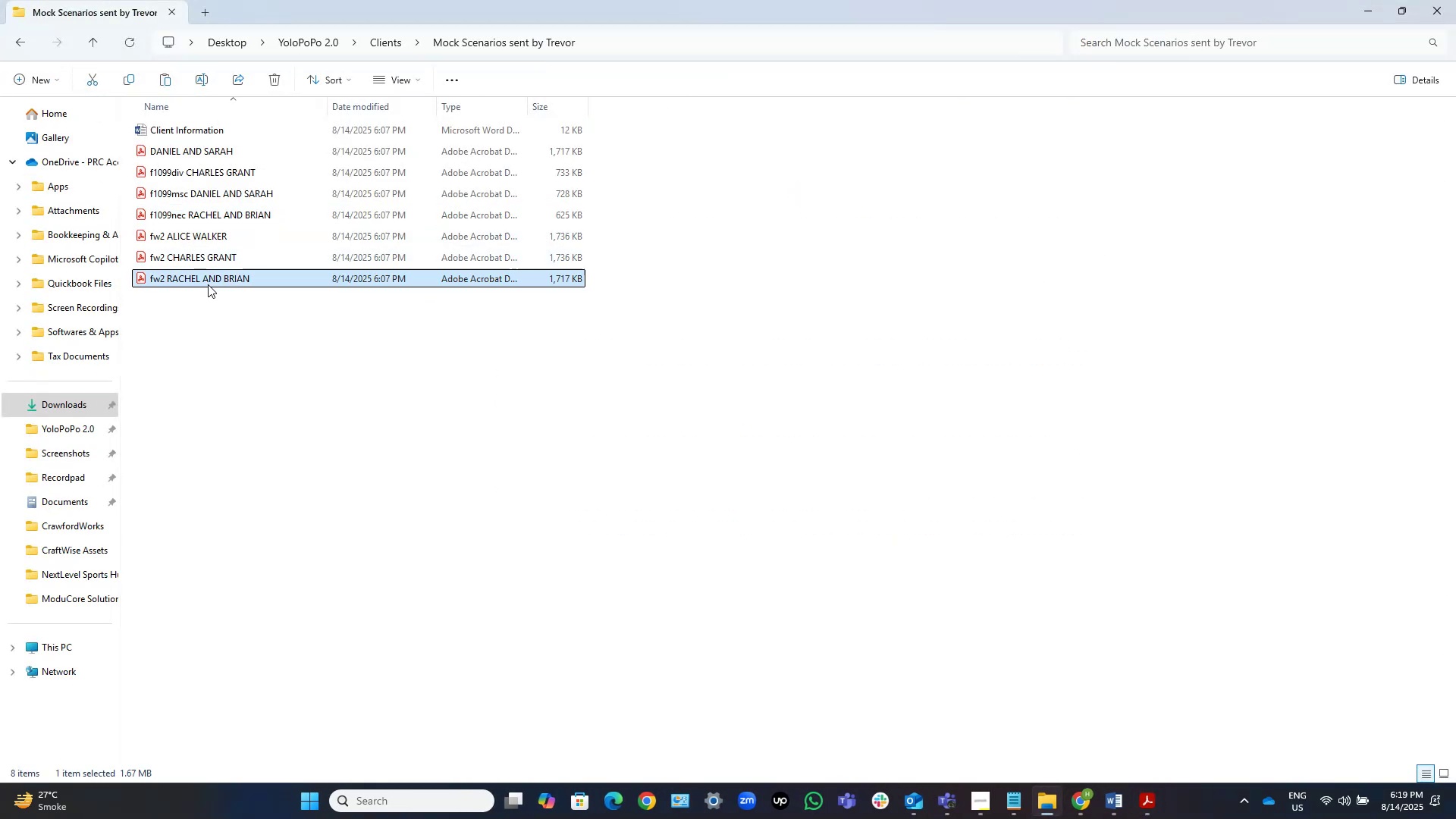 
double_click([208, 284])
 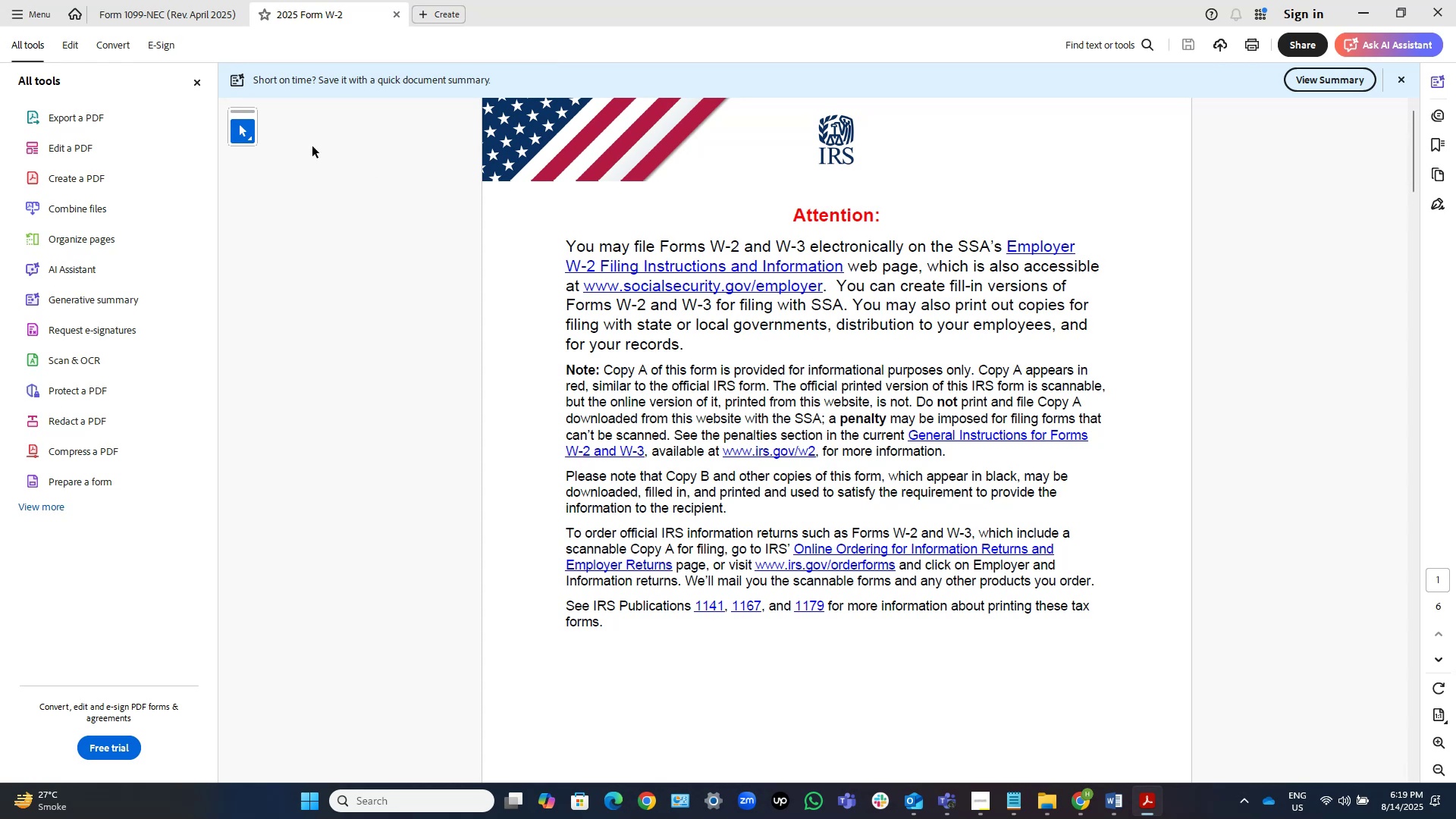 
left_click([196, 81])
 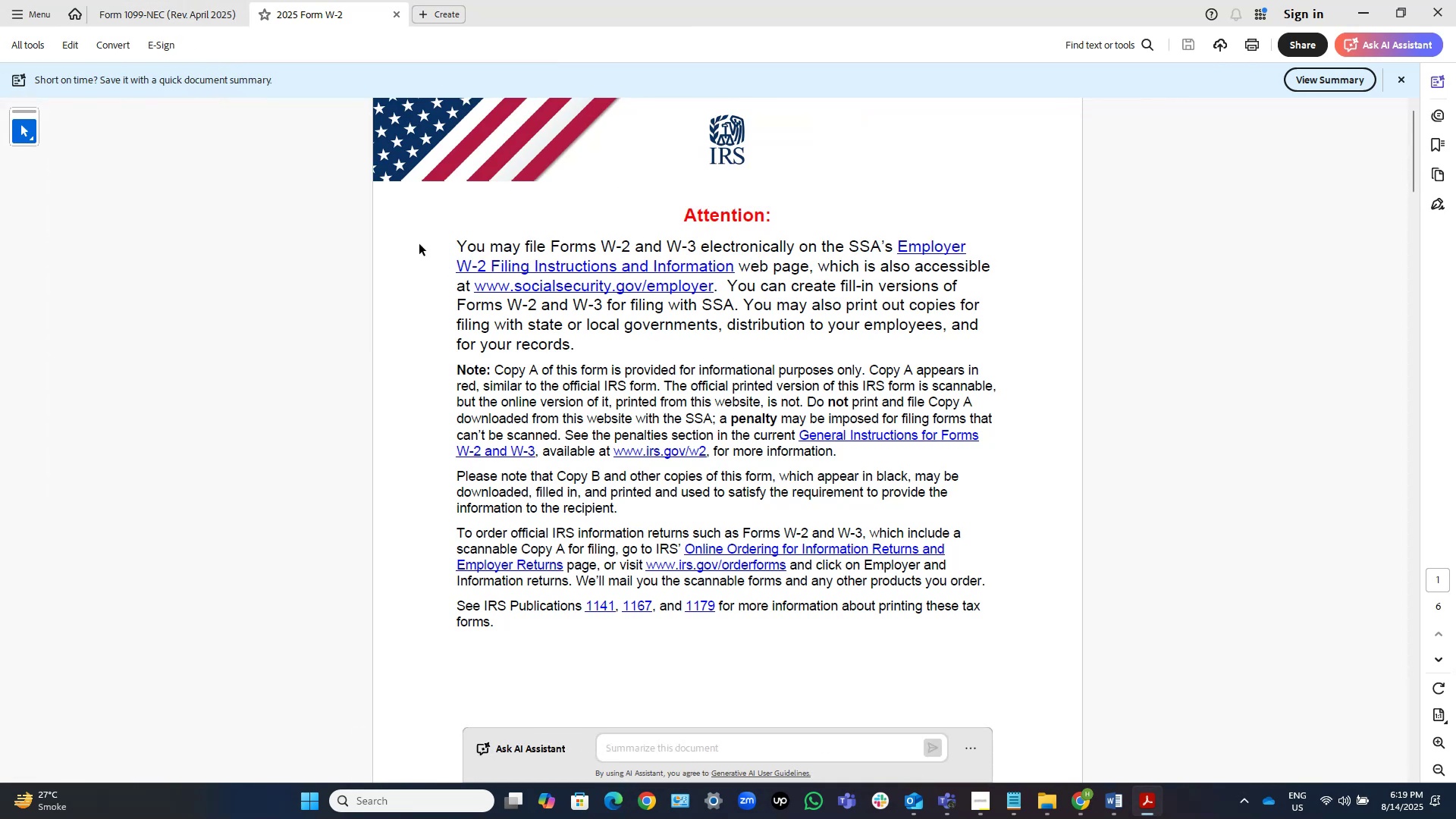 
left_click([182, 6])
 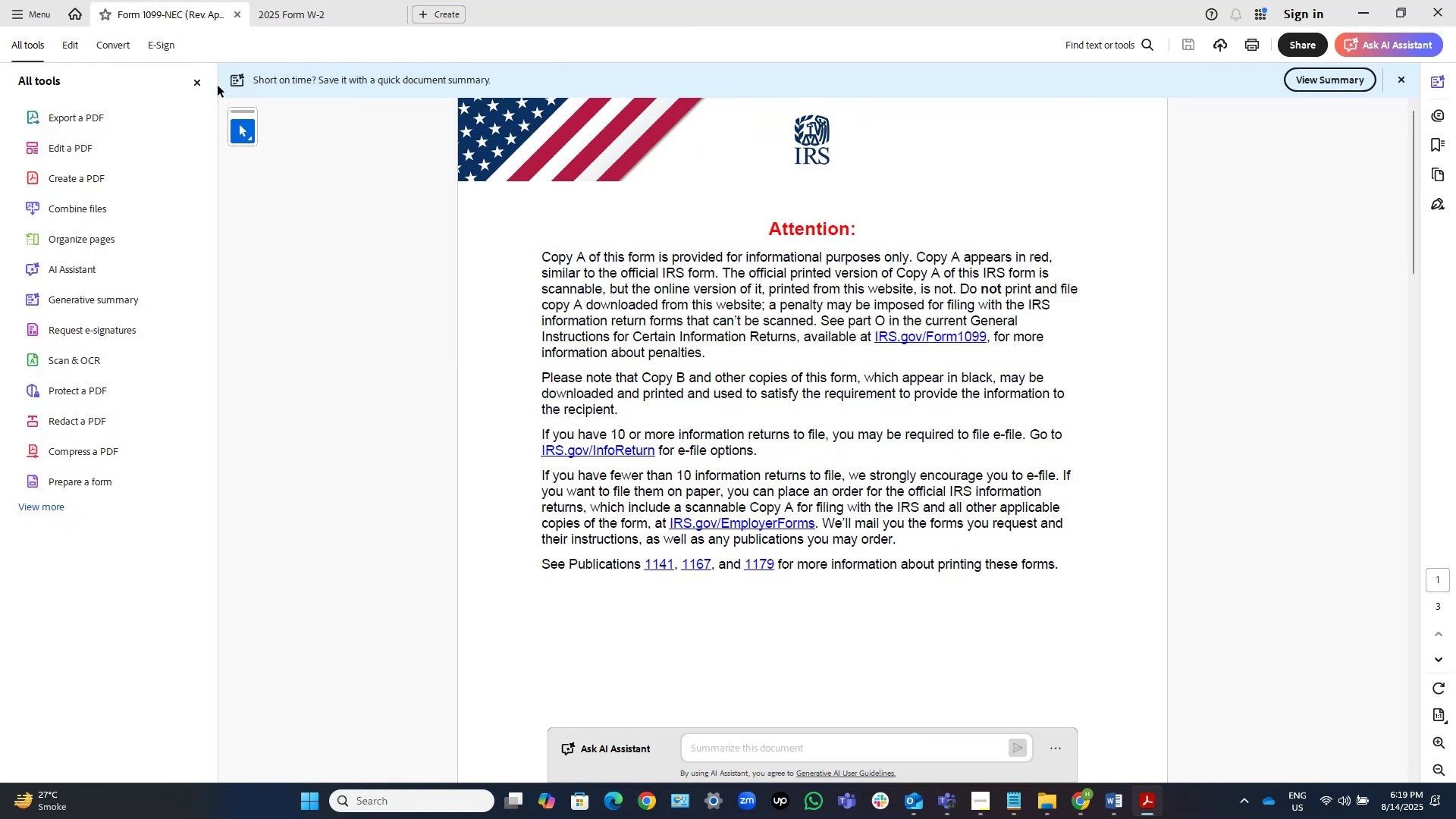 
left_click([194, 82])
 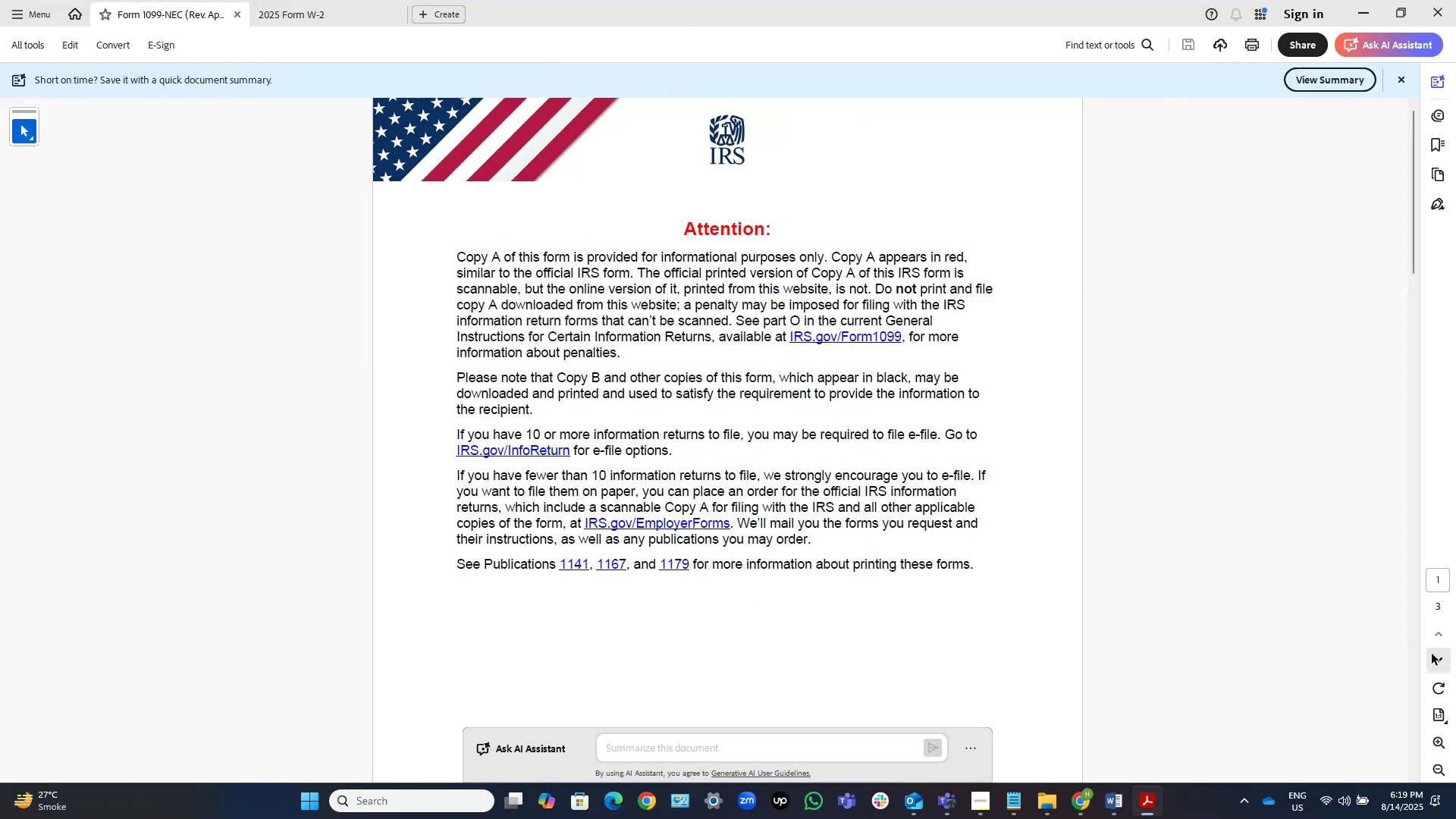 
left_click([1432, 654])
 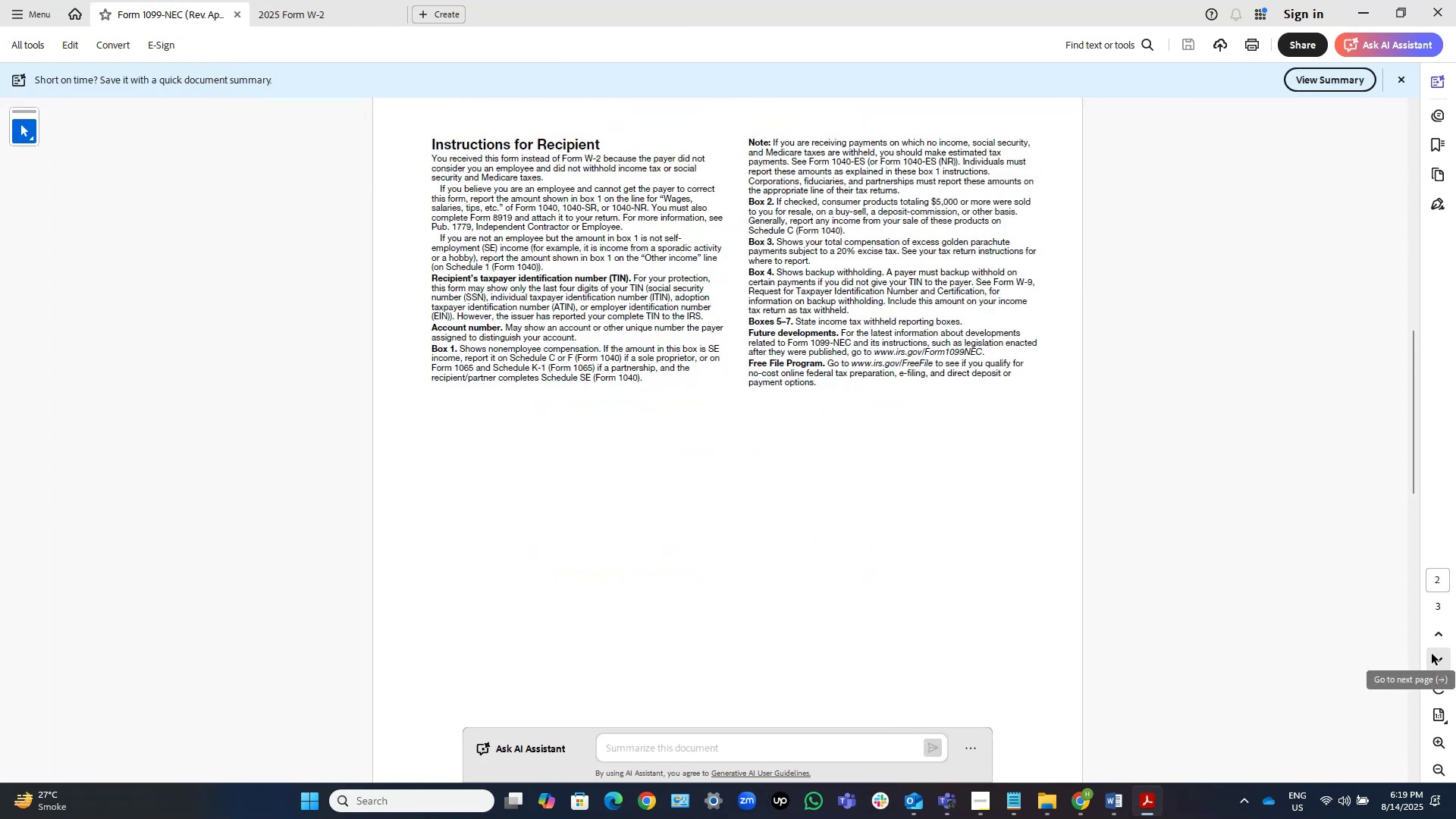 
left_click([1432, 654])
 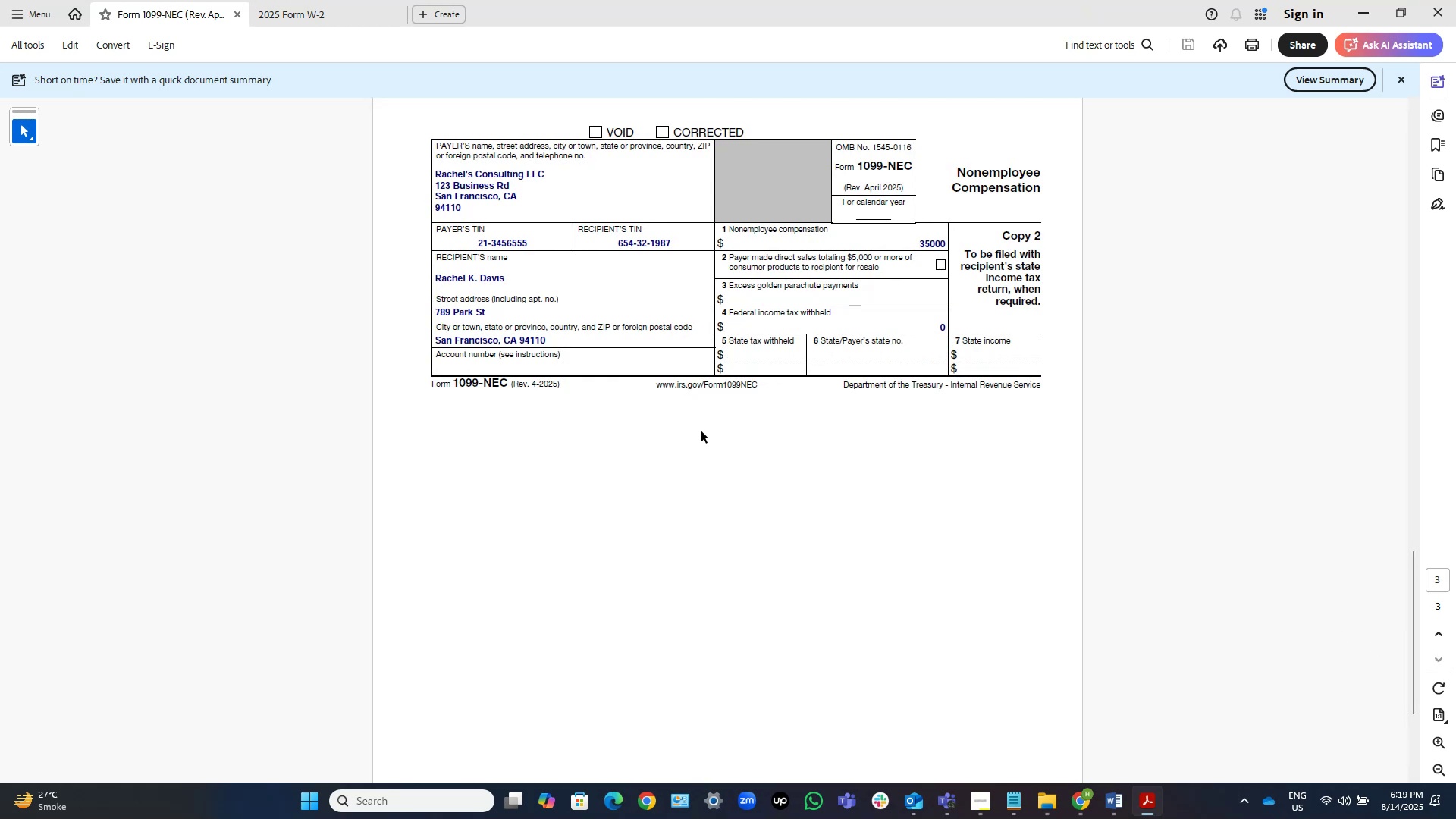 
scroll: coordinate [701, 431], scroll_direction: up, amount: 2.0
 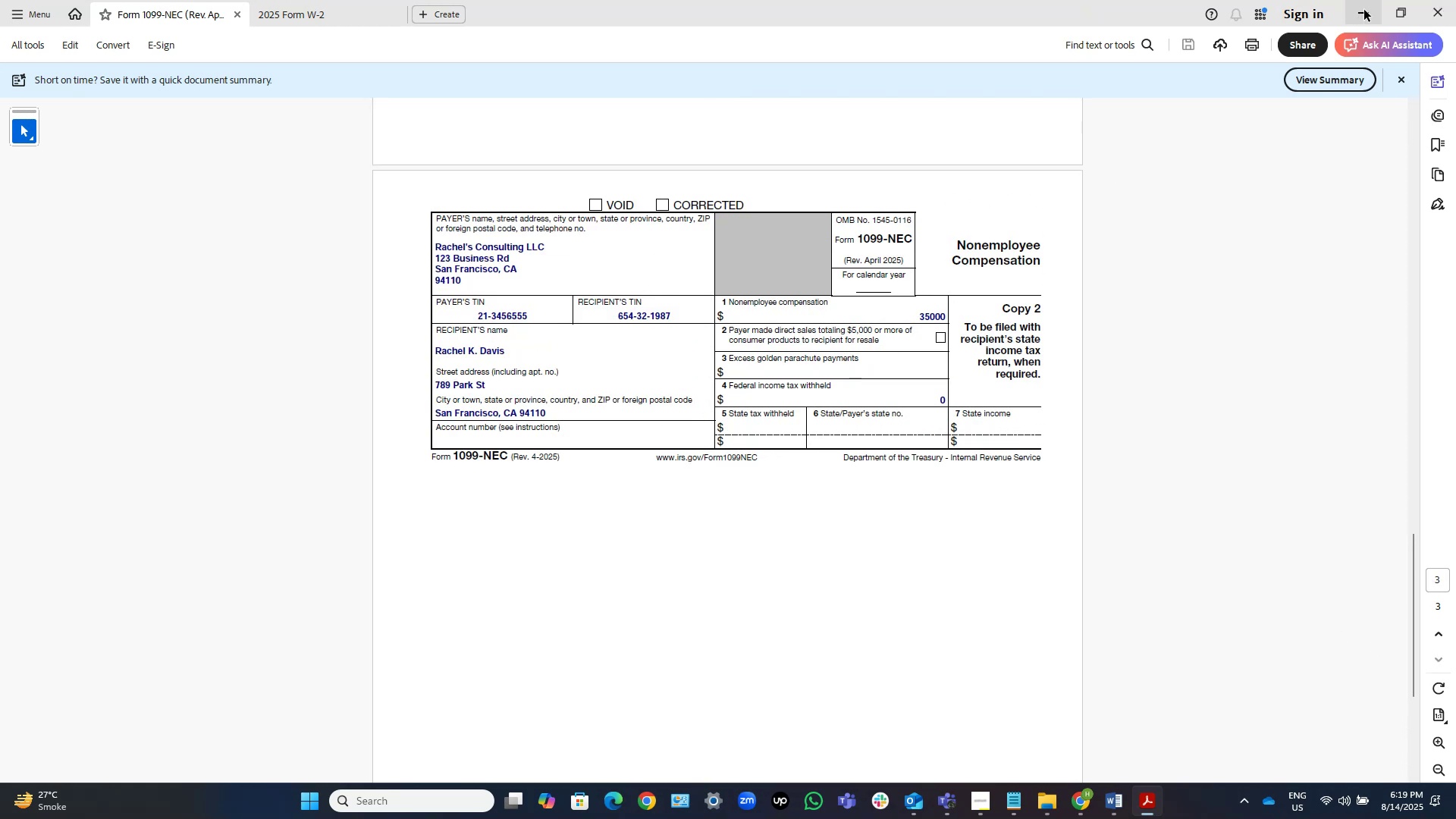 
left_click([1373, 11])
 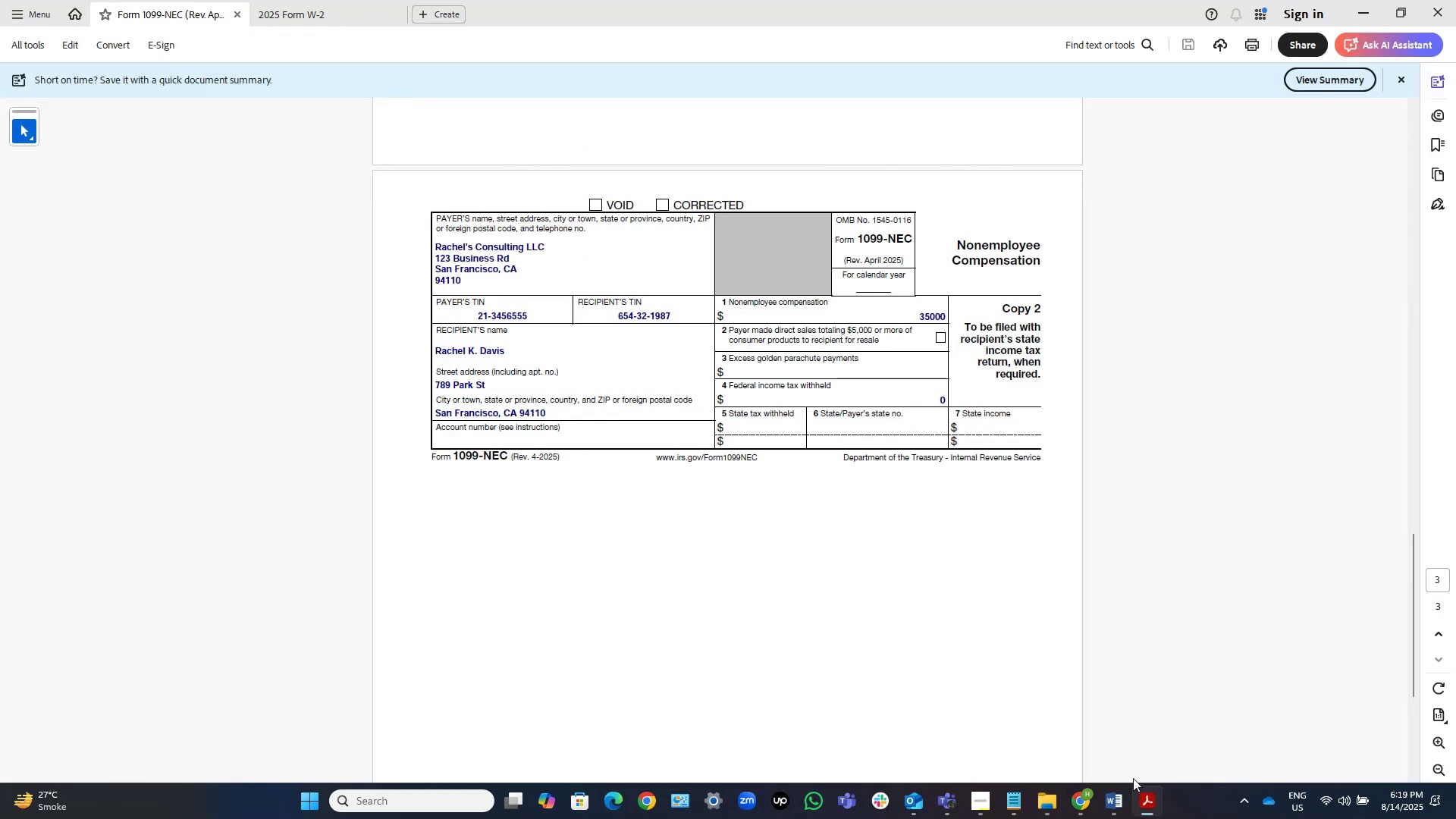 
scroll: coordinate [956, 498], scroll_direction: up, amount: 2.0
 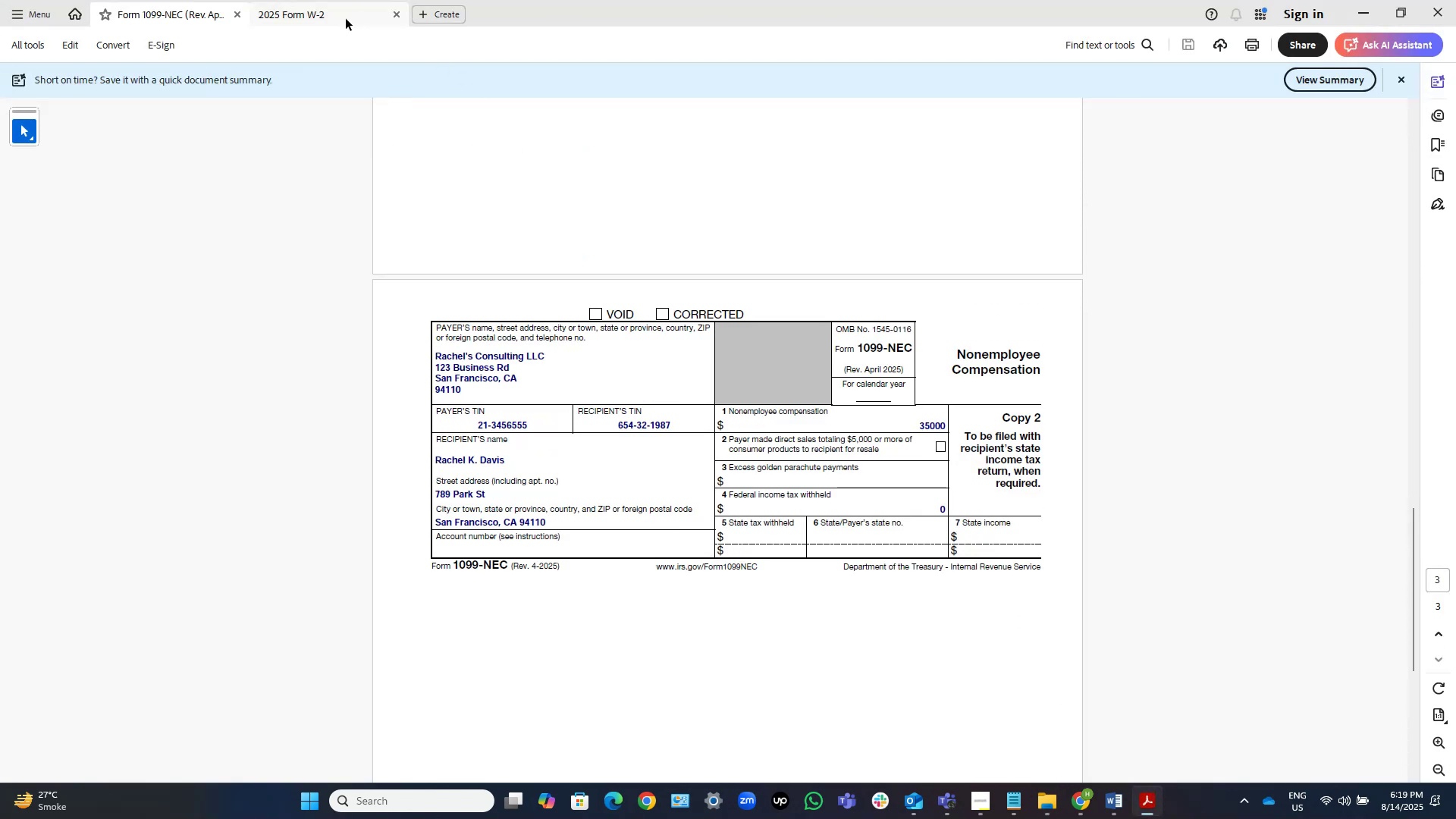 
left_click([337, 14])
 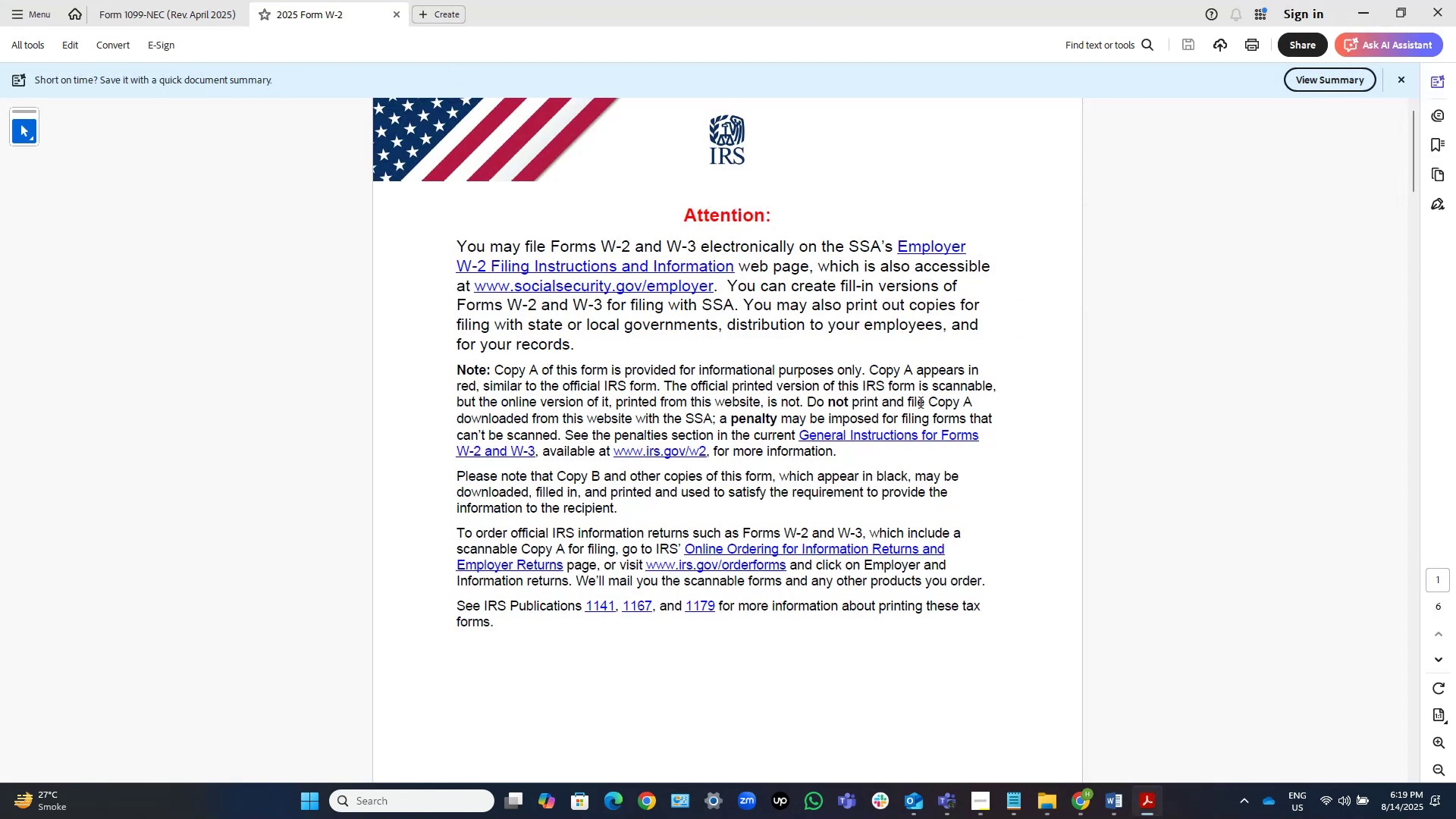 
hold_key(key=ControlLeft, duration=0.89)
scroll: coordinate [921, 403], scroll_direction: up, amount: 1.0
 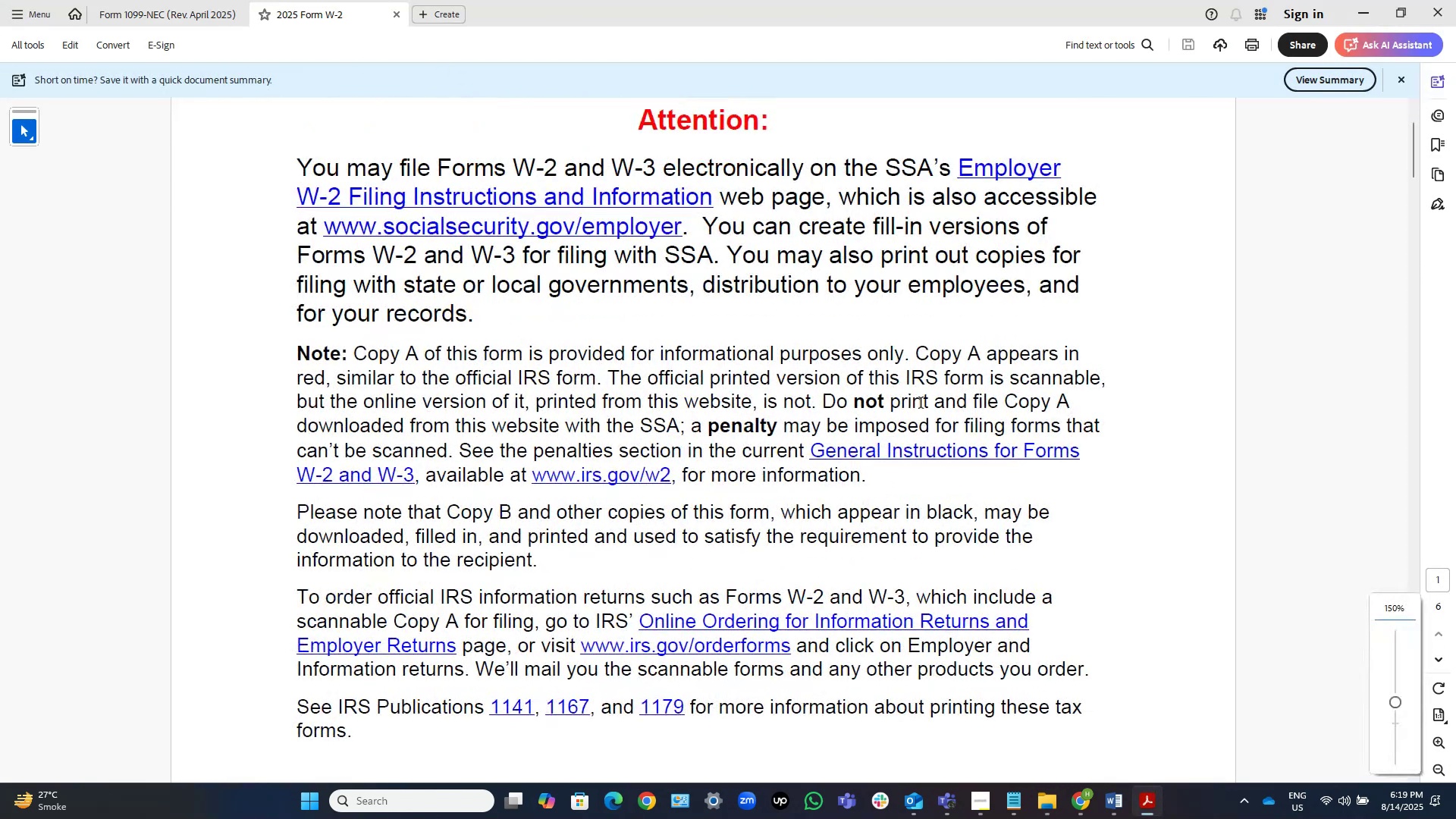 
key(Control+ControlLeft)
 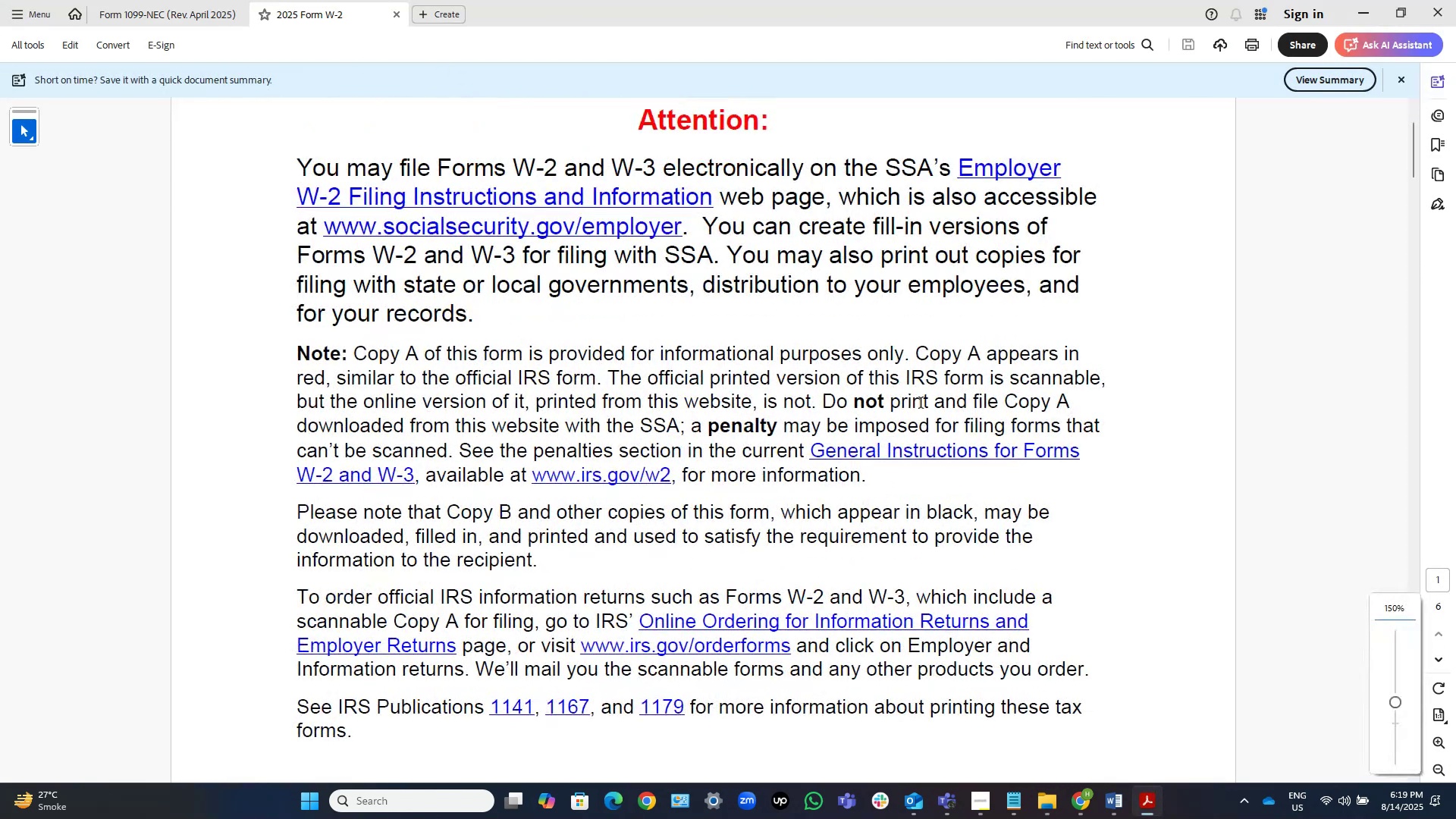 
scroll: coordinate [921, 403], scroll_direction: down, amount: 8.0
 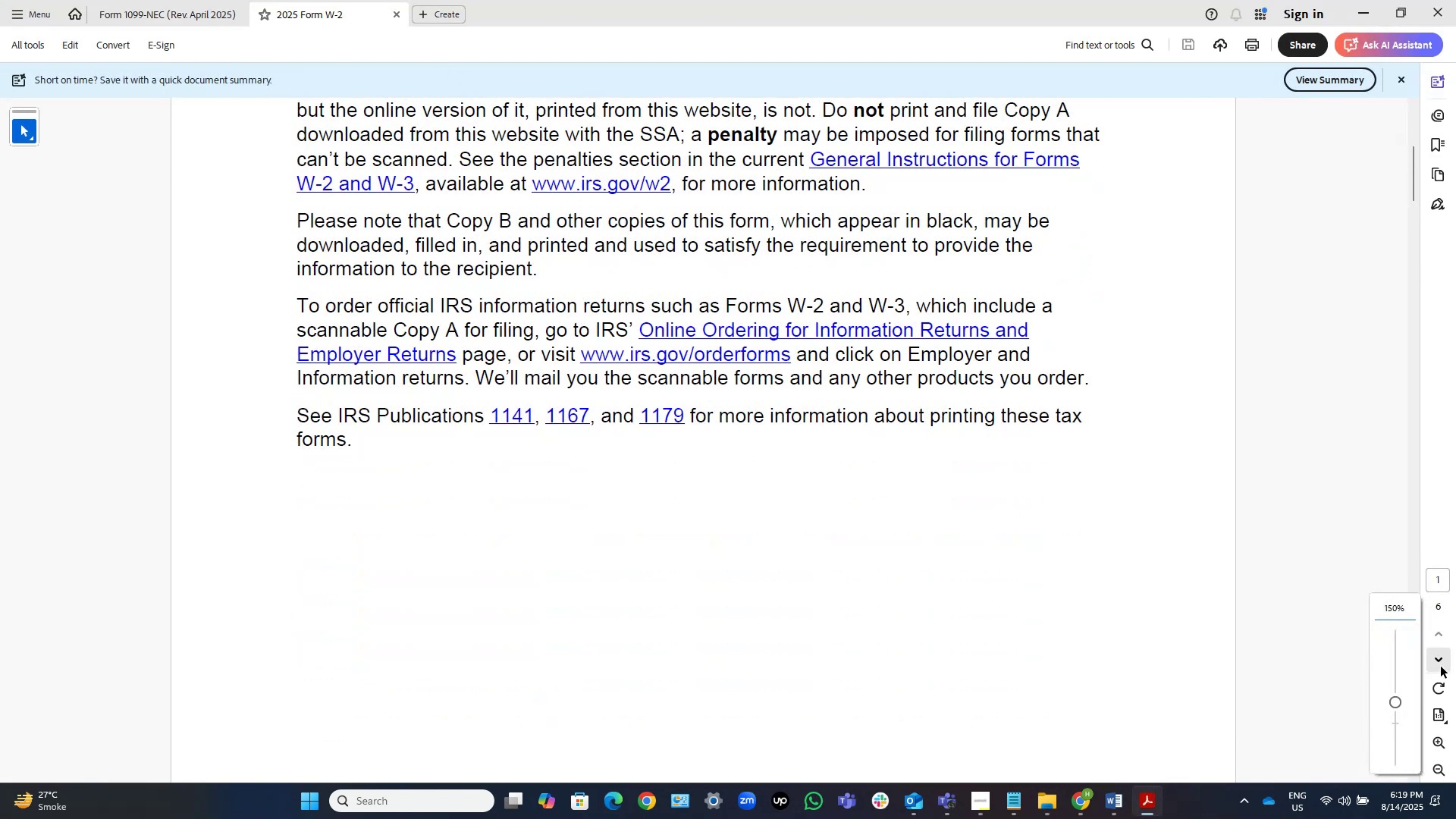 
left_click([1441, 667])
 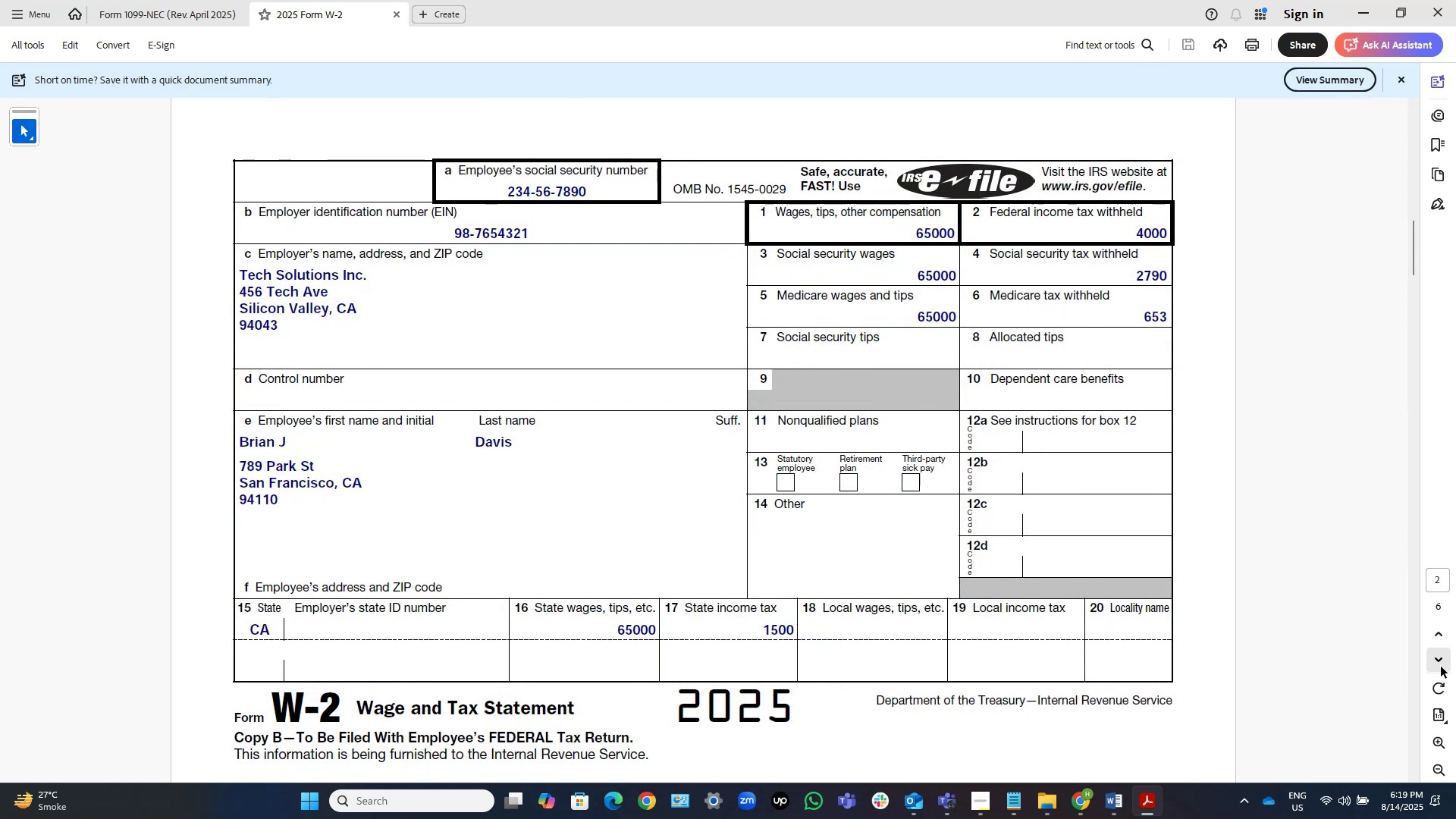 
wait(6.29)
 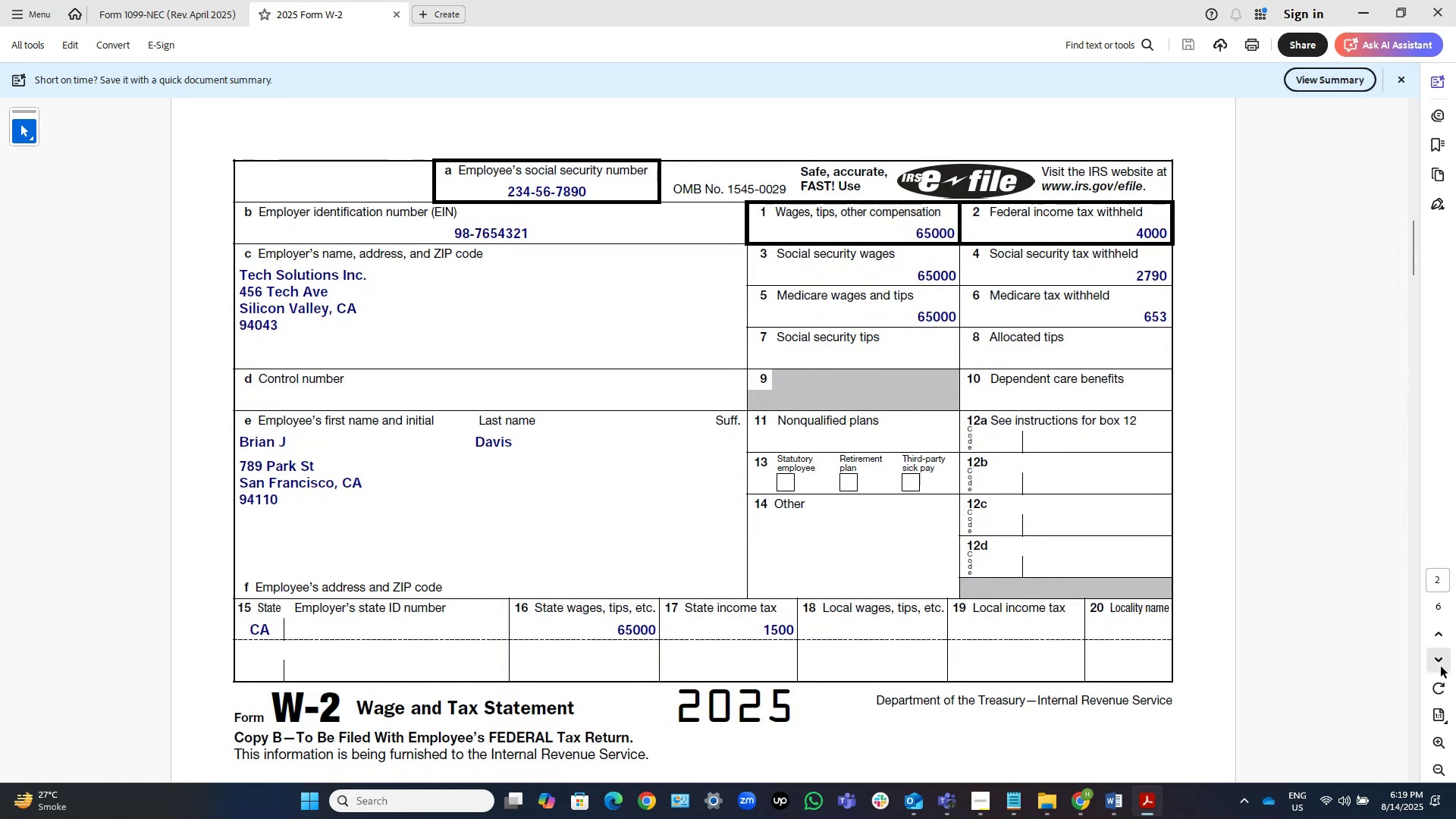 
scroll: coordinate [764, 559], scroll_direction: down, amount: 1.0
 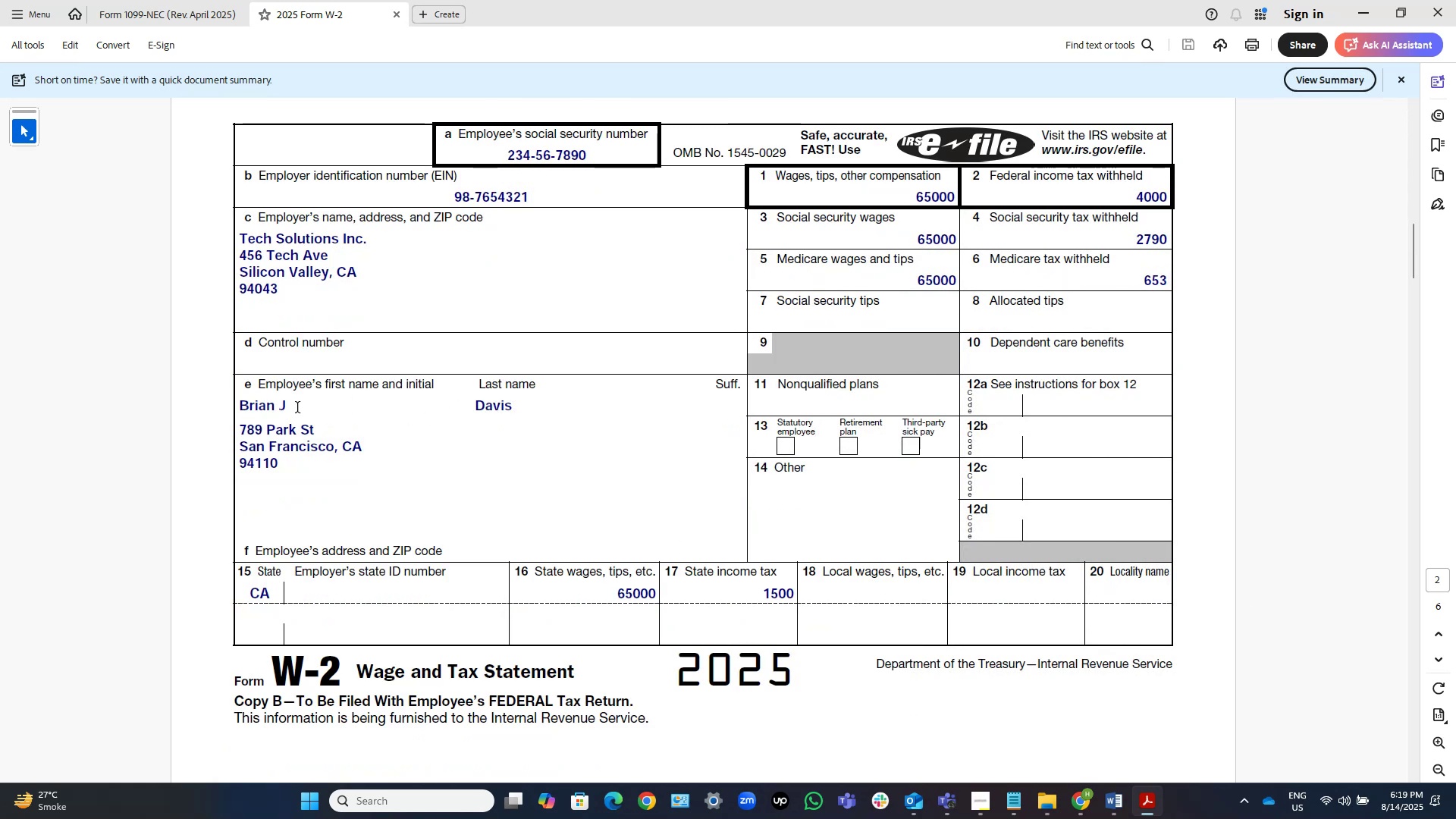 
left_click_drag(start_coordinate=[293, 406], to_coordinate=[250, 405])
 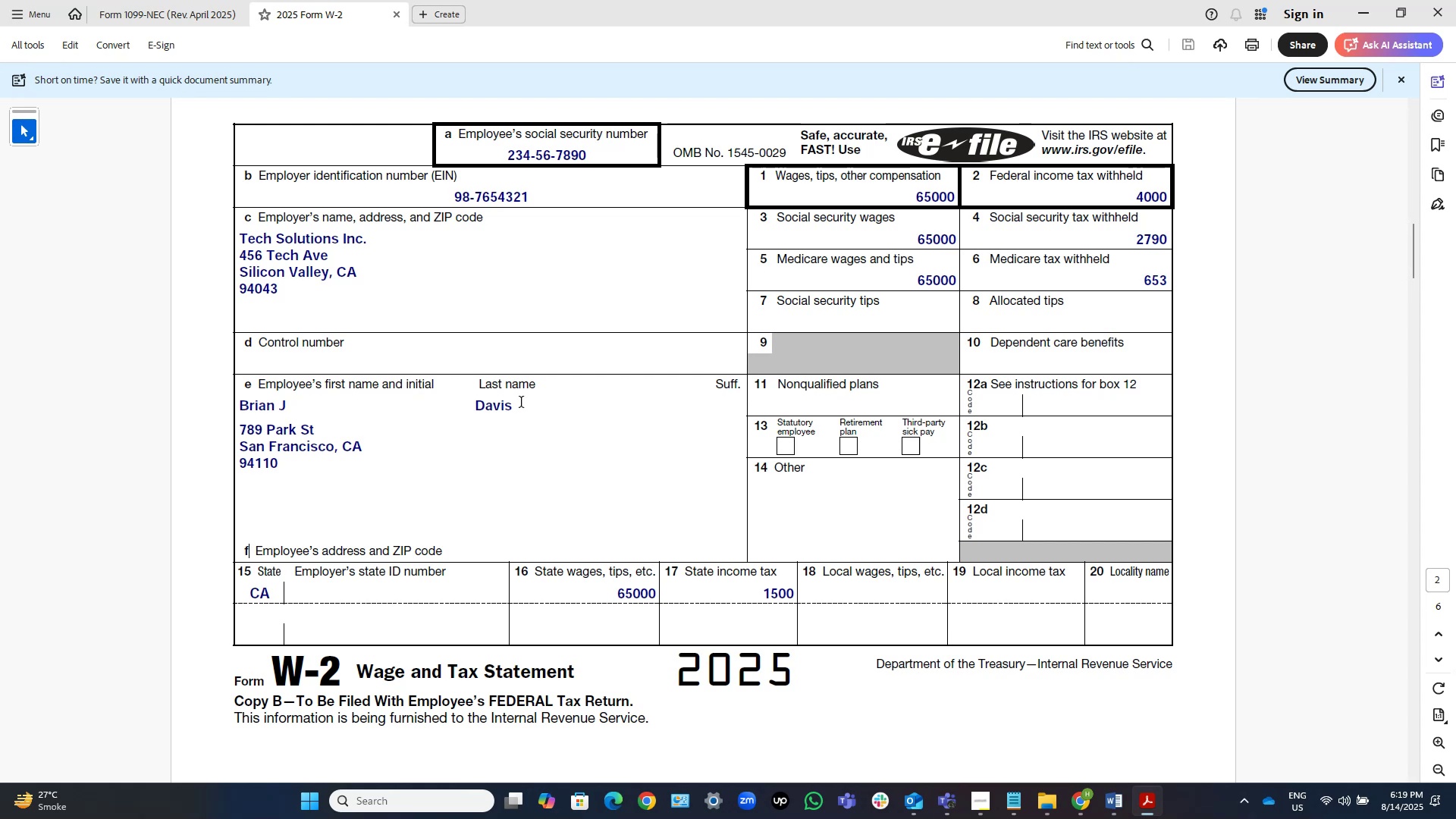 
left_click_drag(start_coordinate=[519, 406], to_coordinate=[319, 400])
 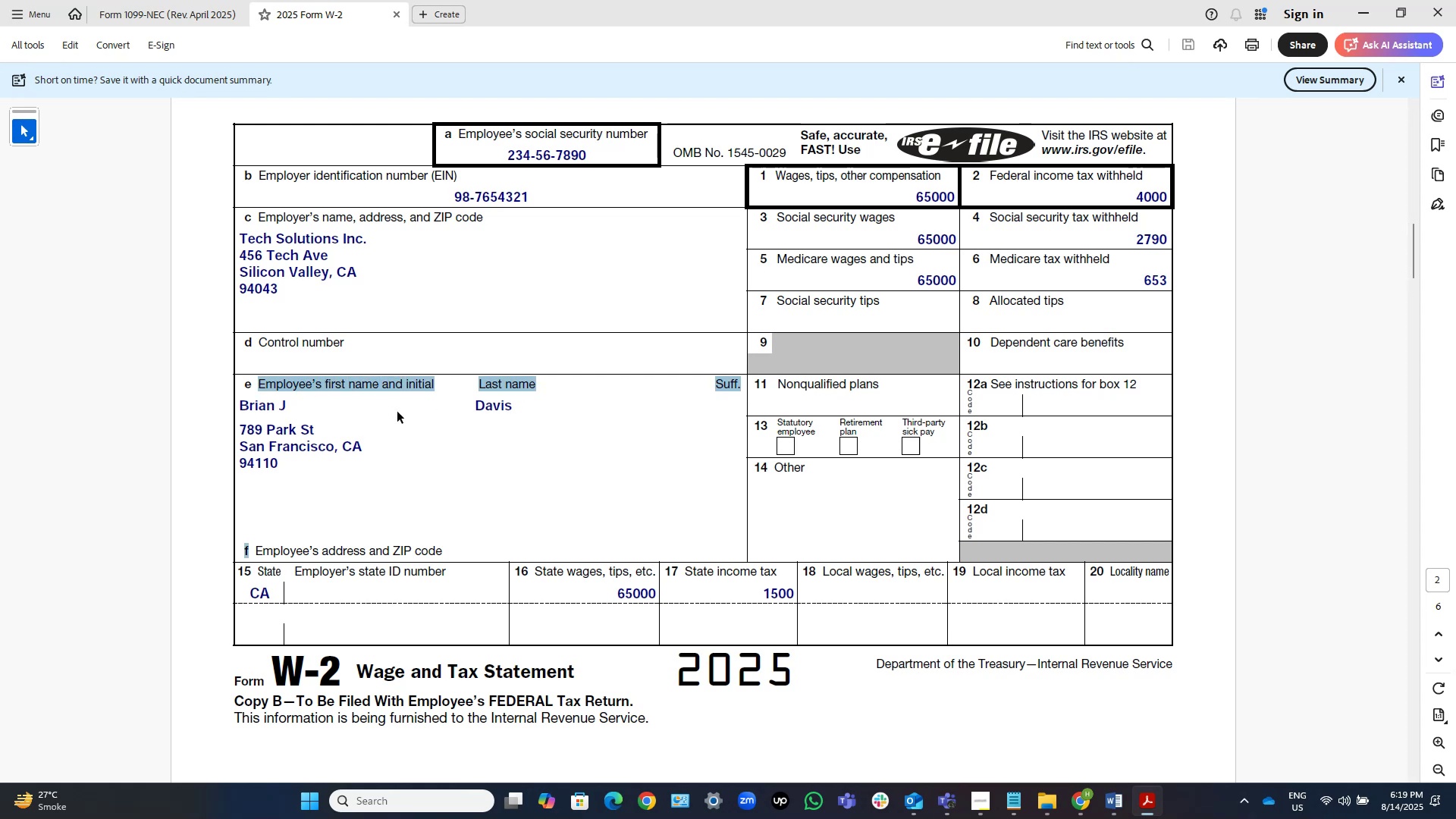 
left_click([397, 412])
 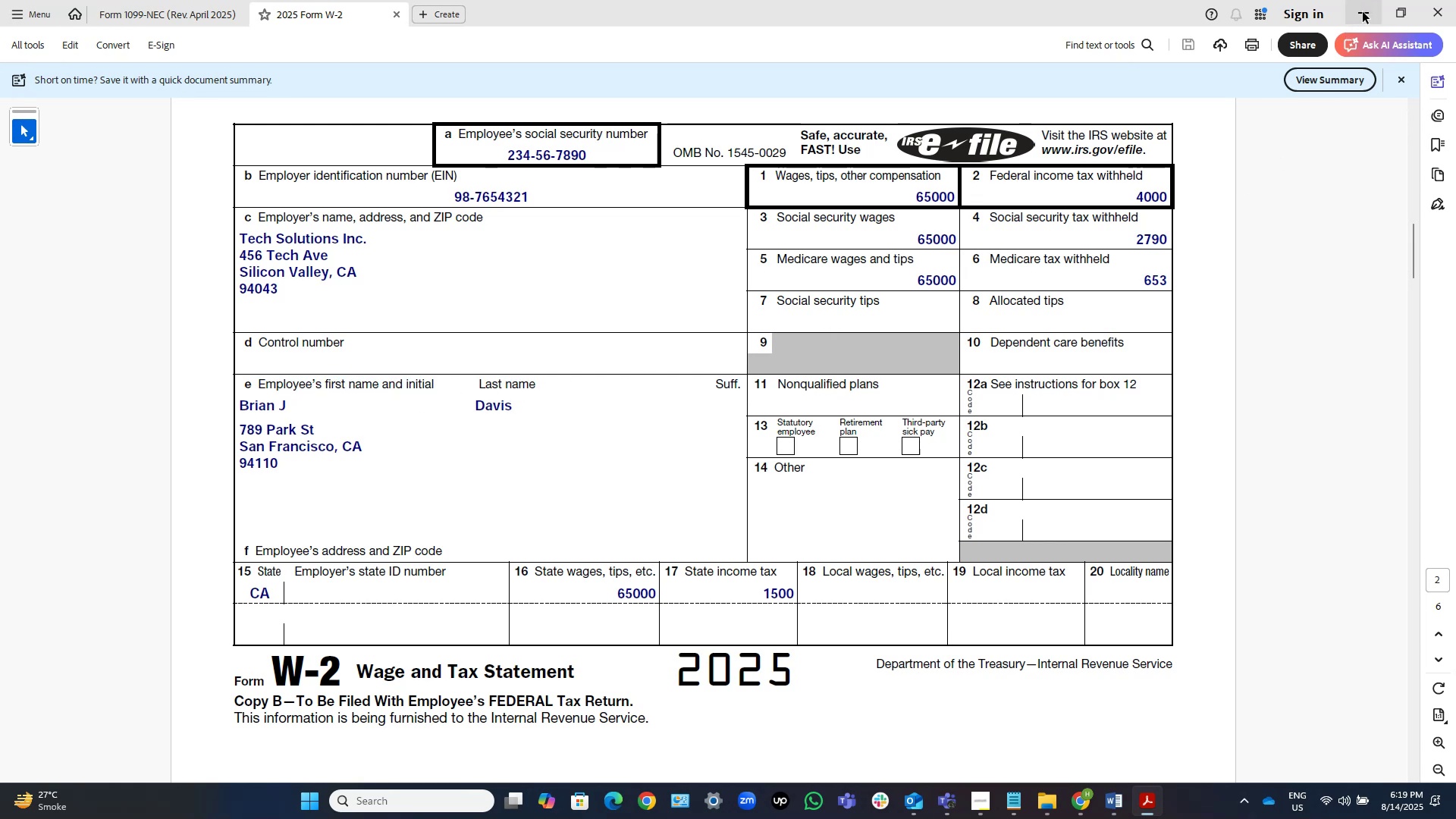 
left_click([1363, 12])
 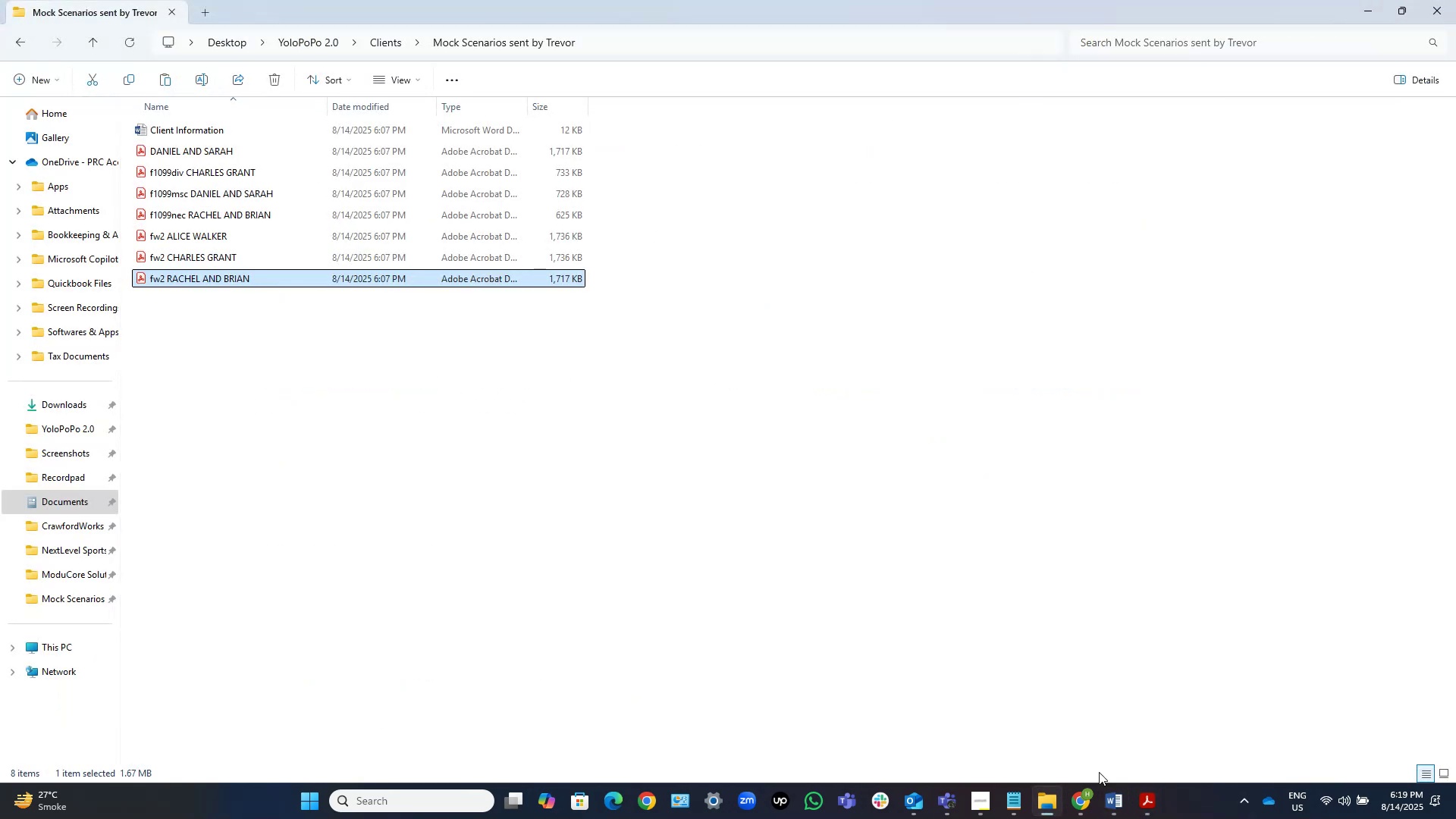 
left_click([1075, 805])
 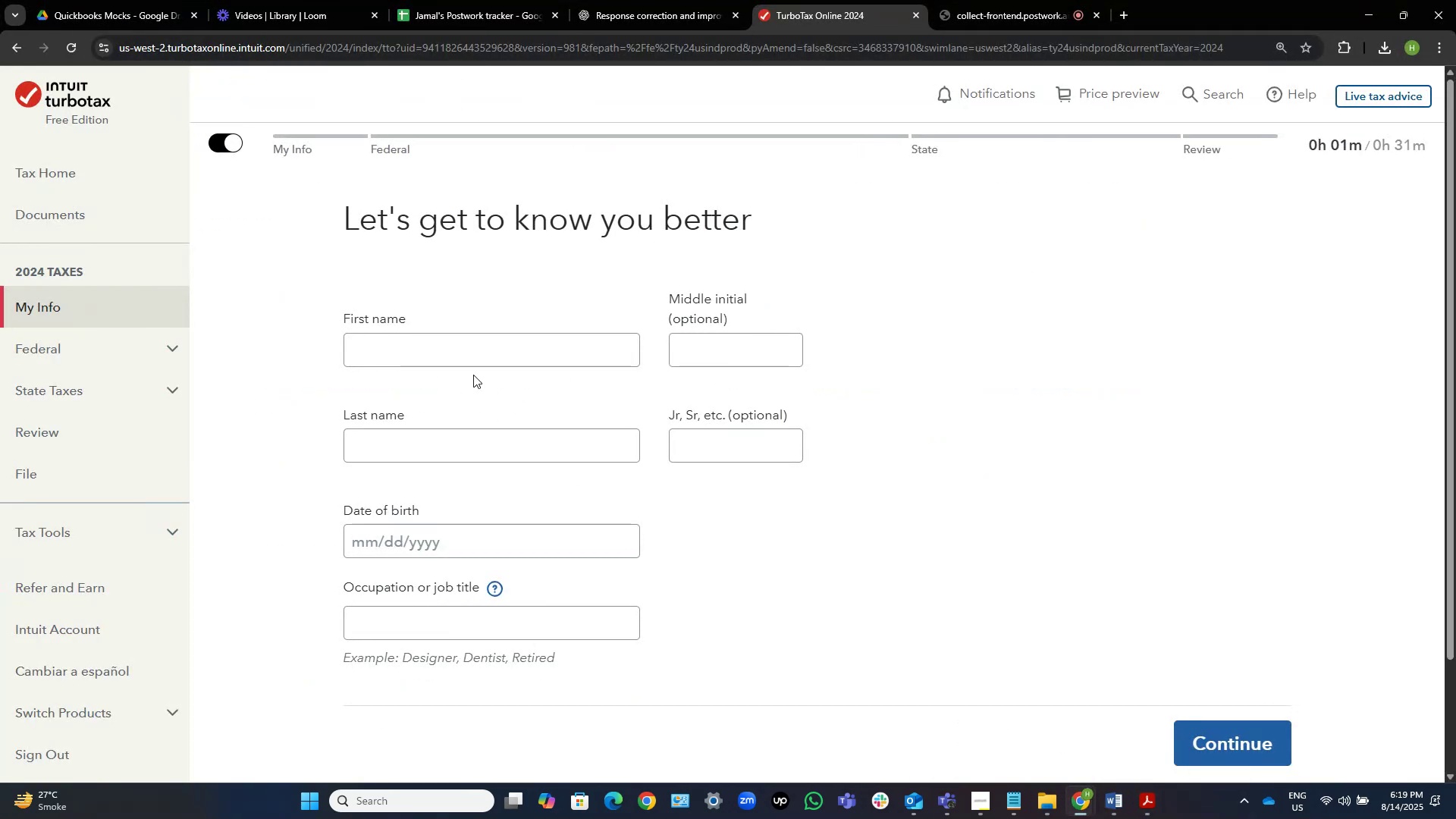 
left_click([474, 336])
 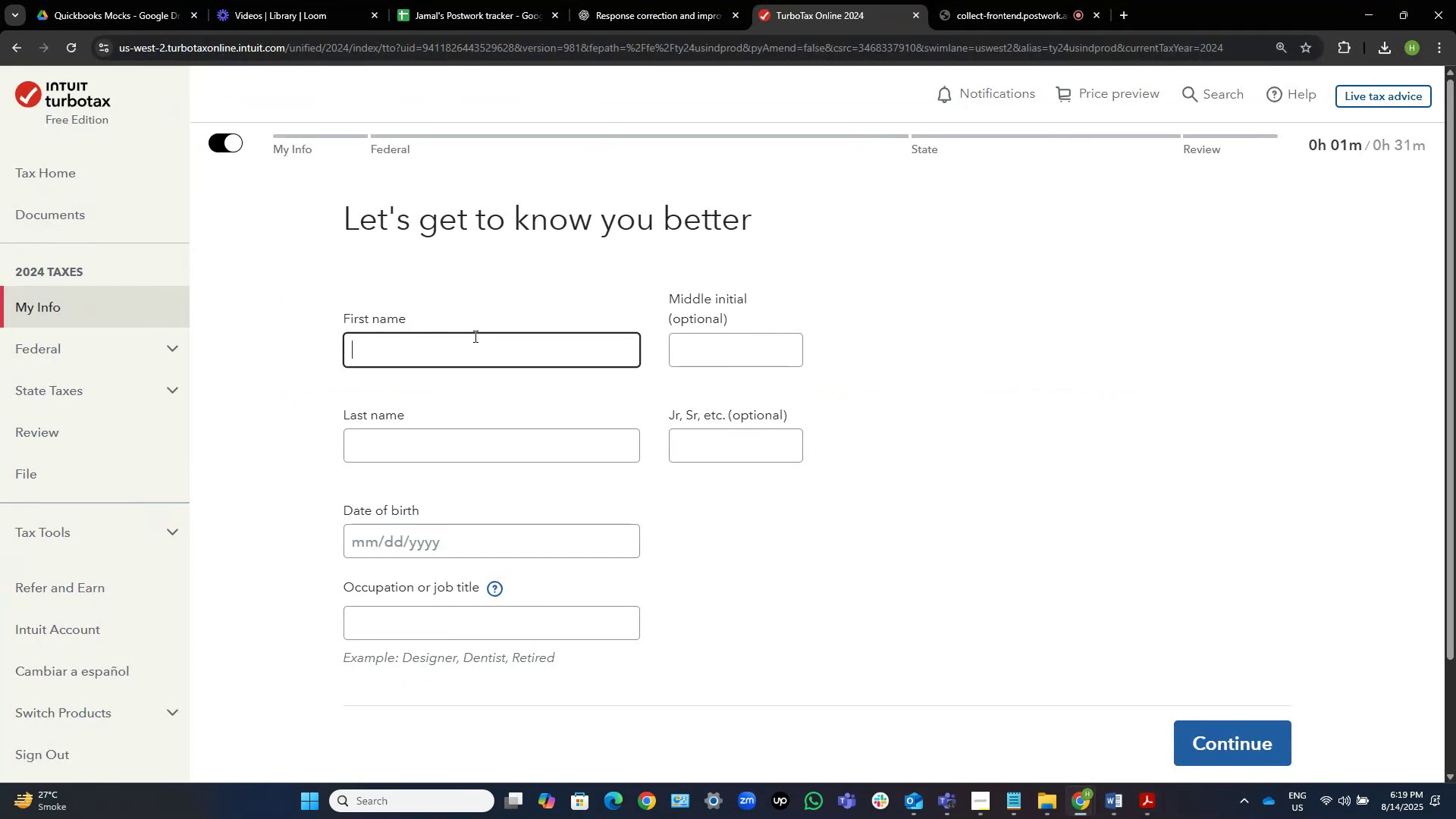 
hold_key(key=ShiftLeft, duration=1.53)
 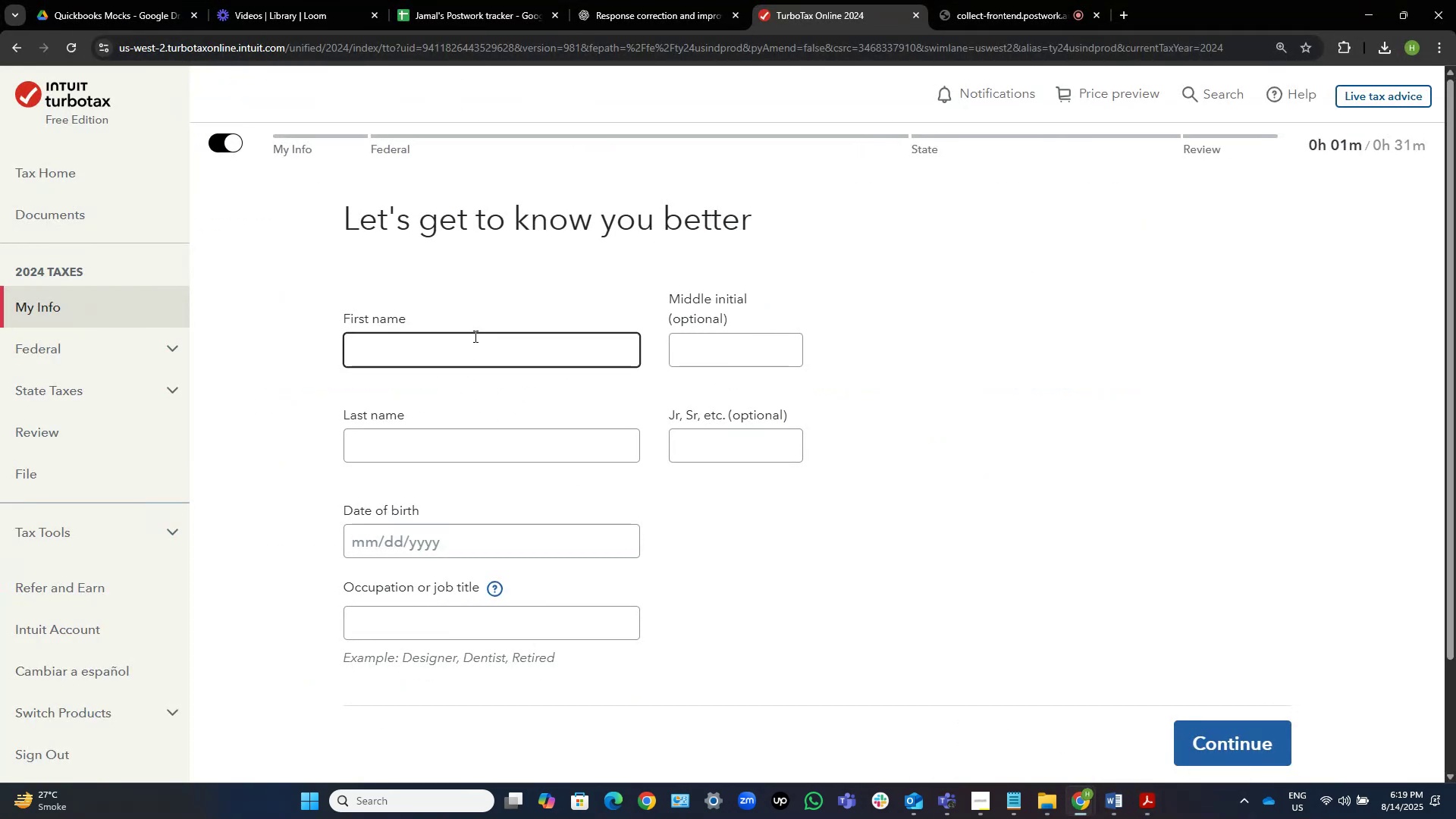 
type(Brian)
 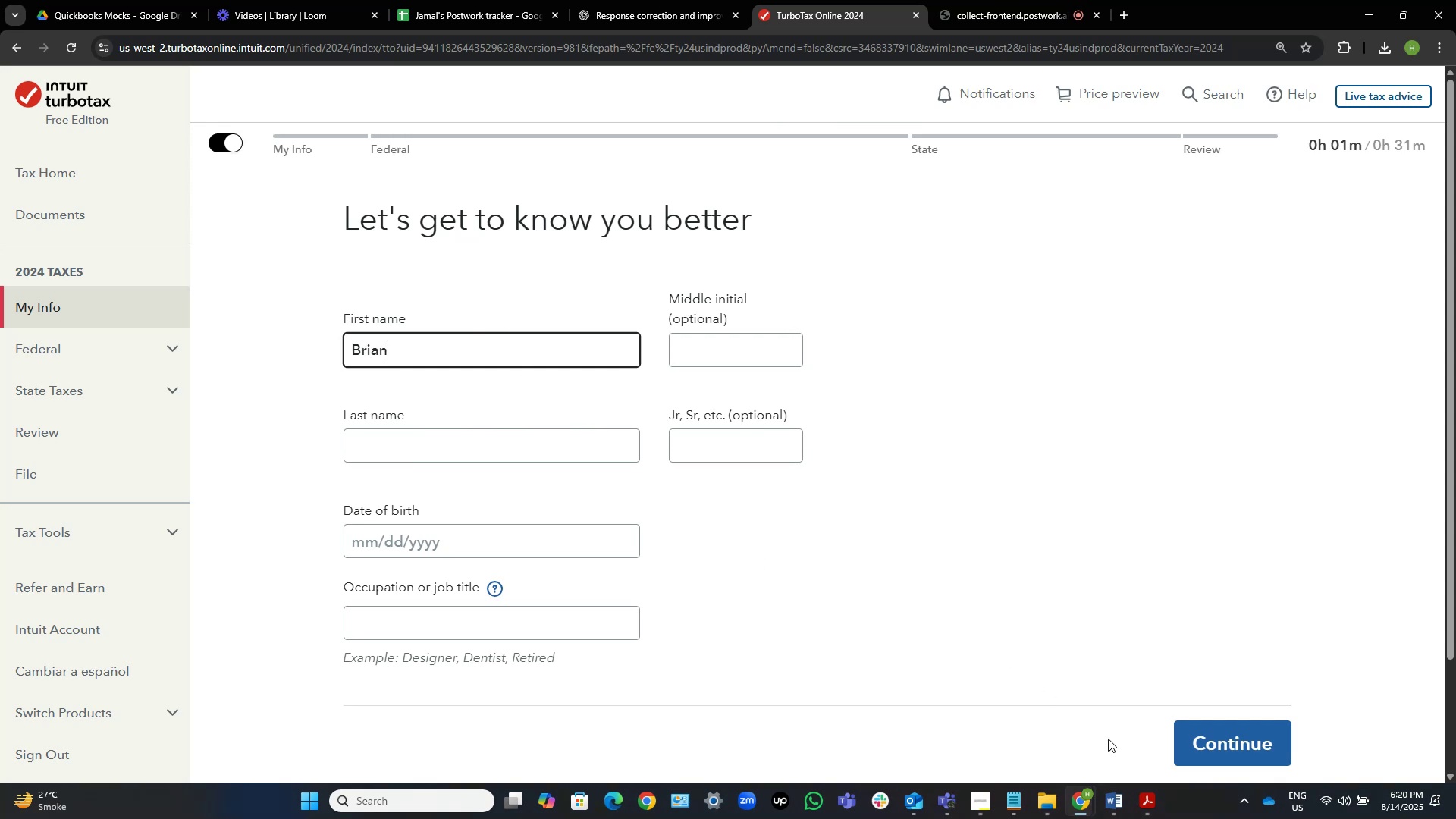 
left_click([1152, 813])
 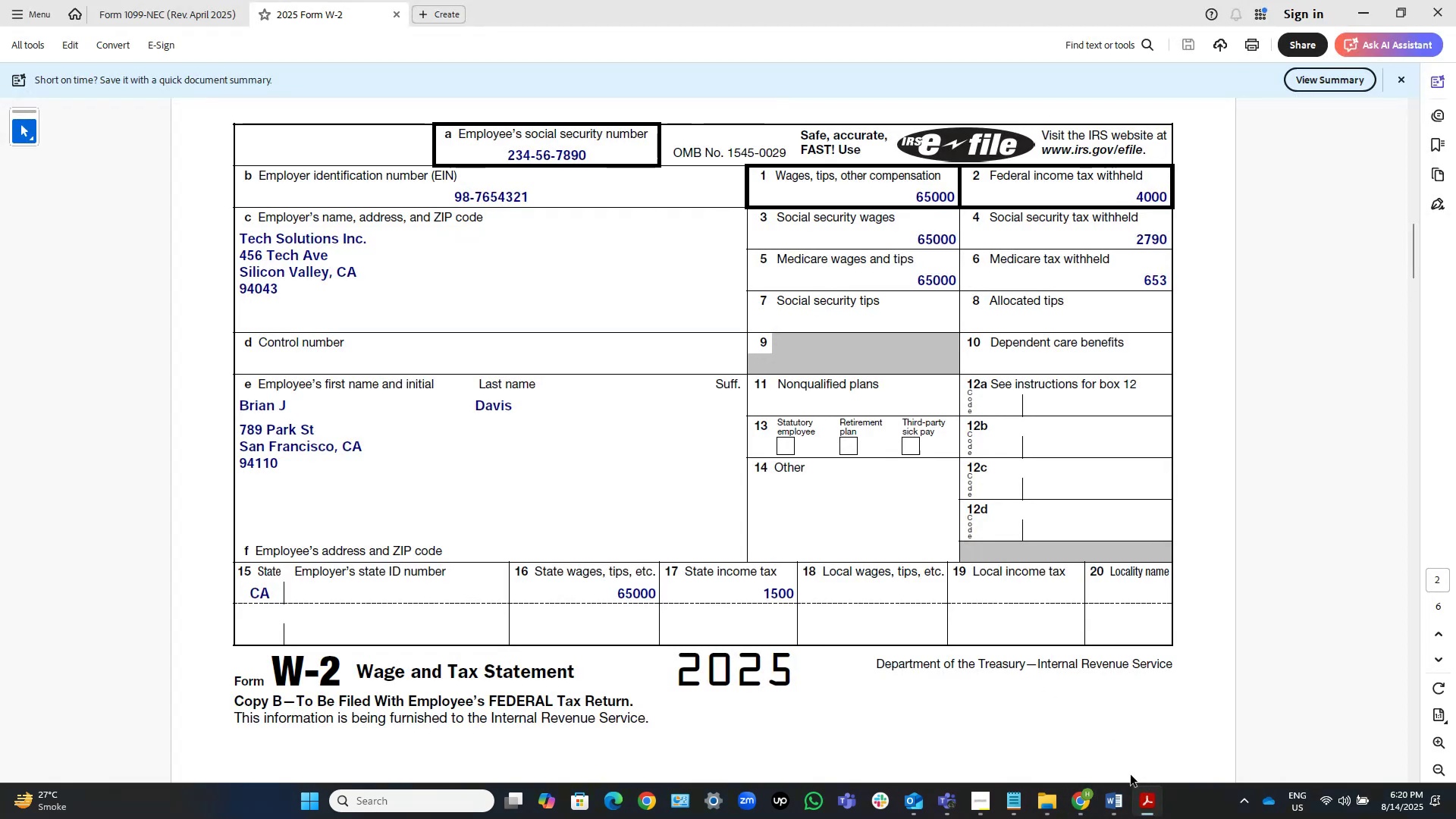 
left_click([1131, 775])
 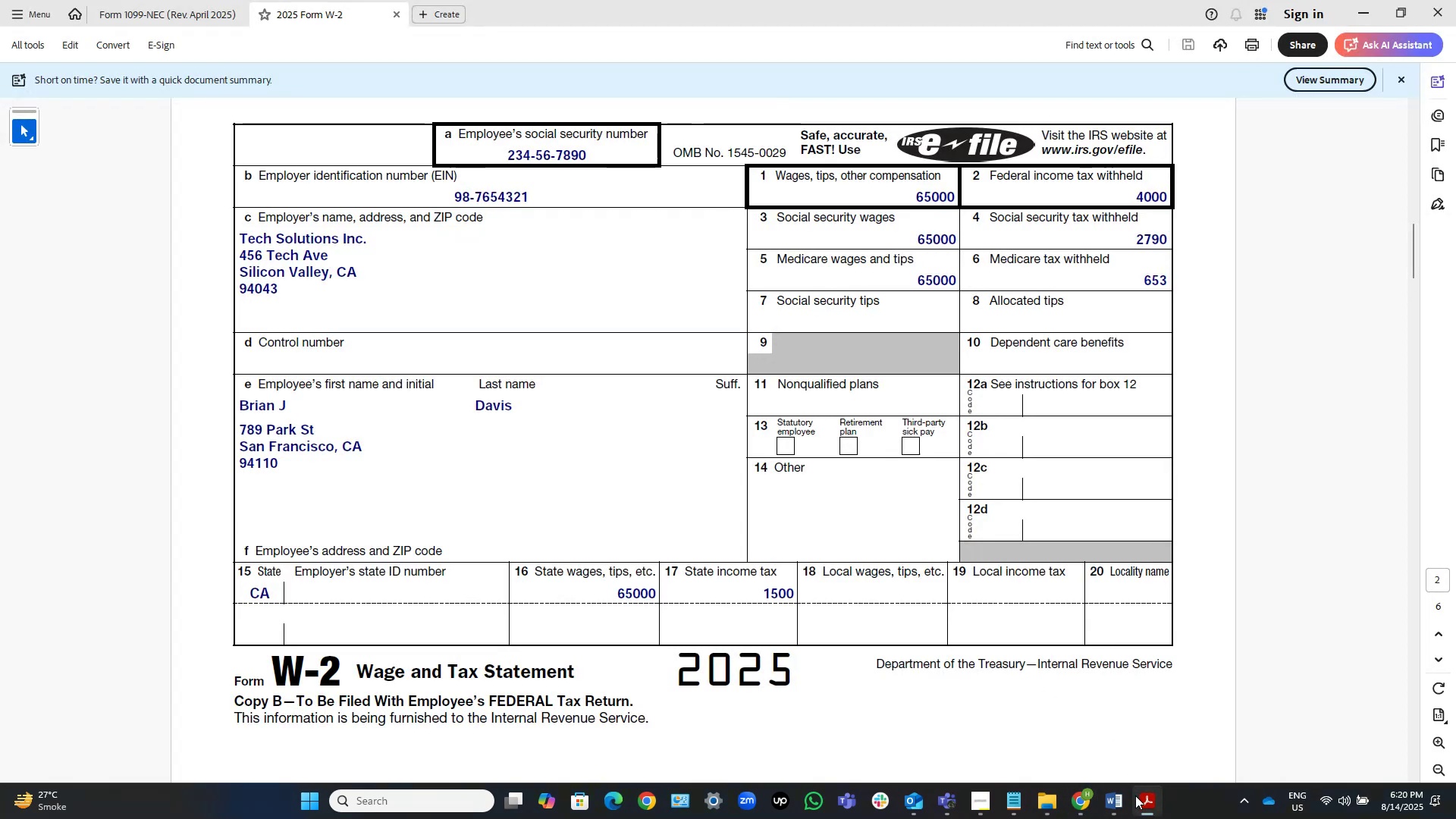 
left_click([1138, 803])
 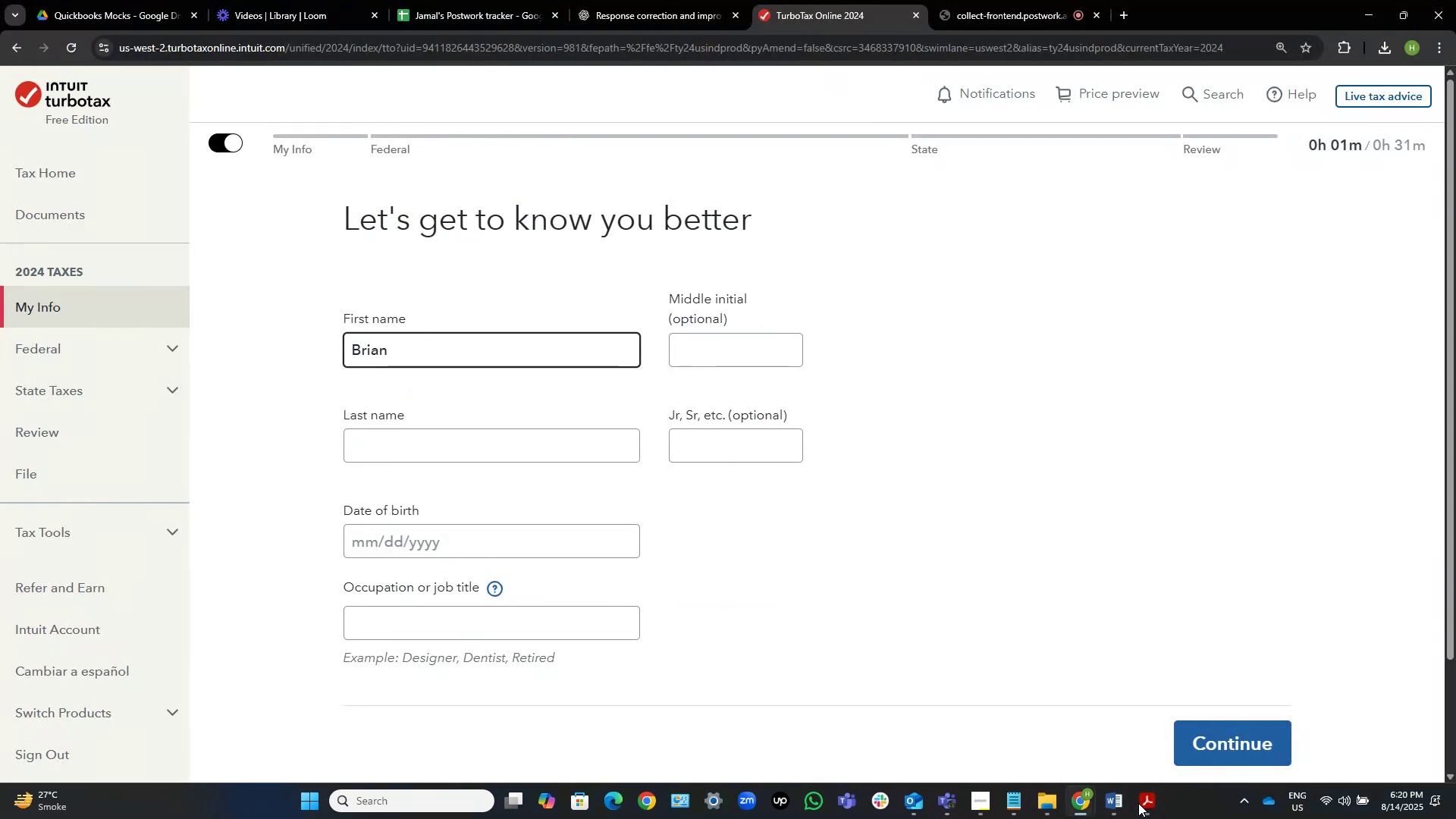 
left_click([1138, 803])
 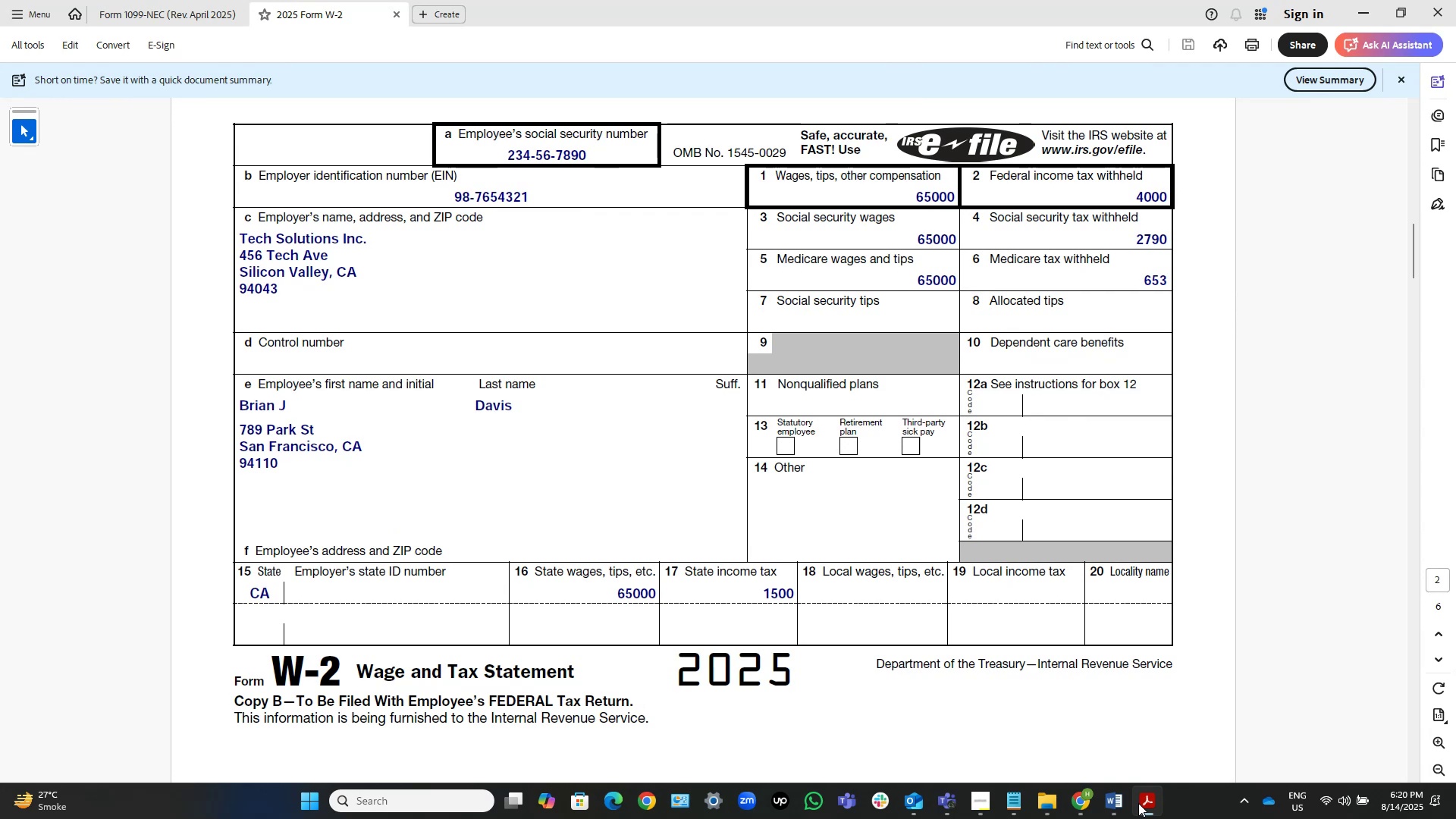 
left_click([1138, 803])
 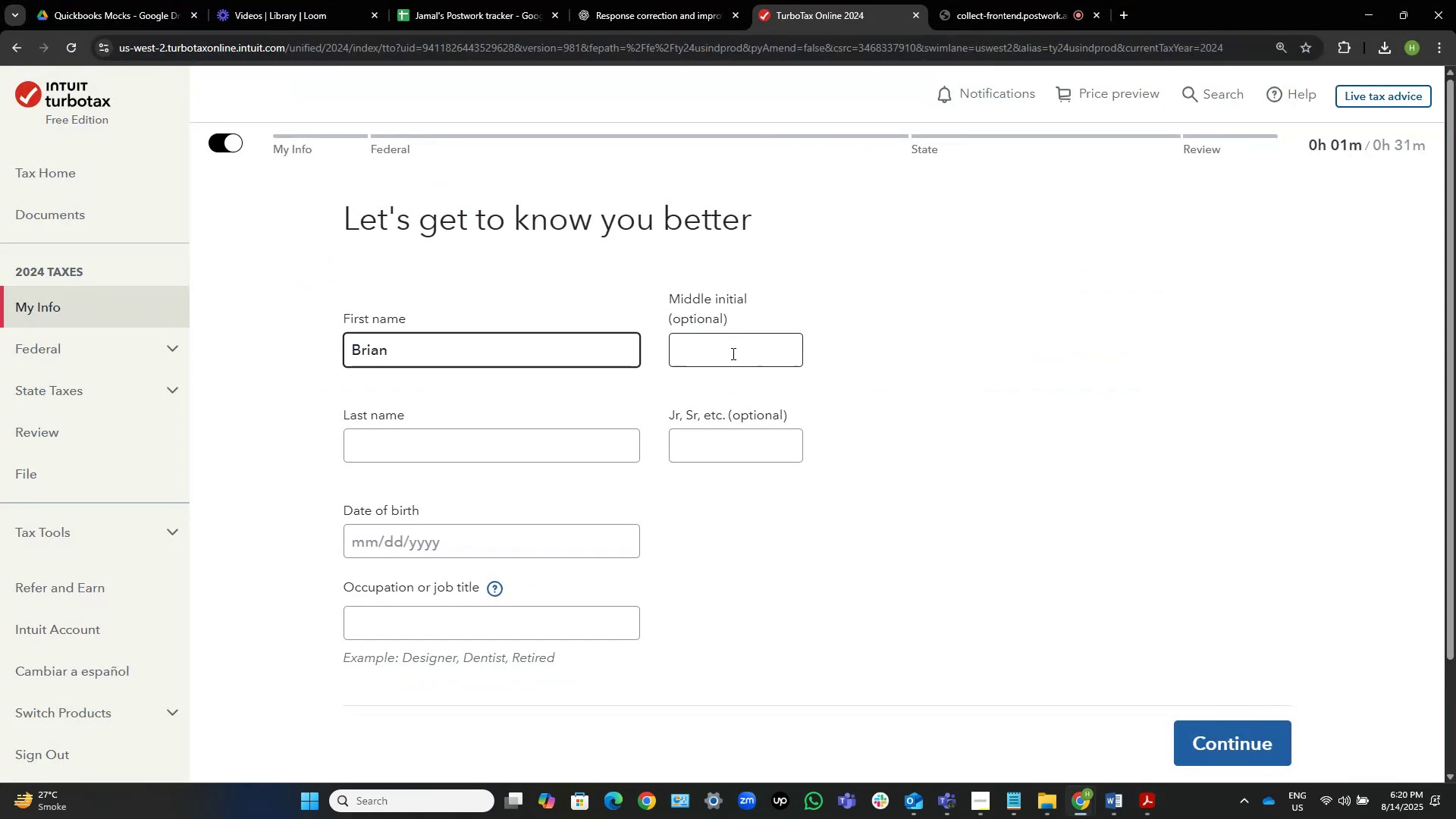 
left_click([730, 345])
 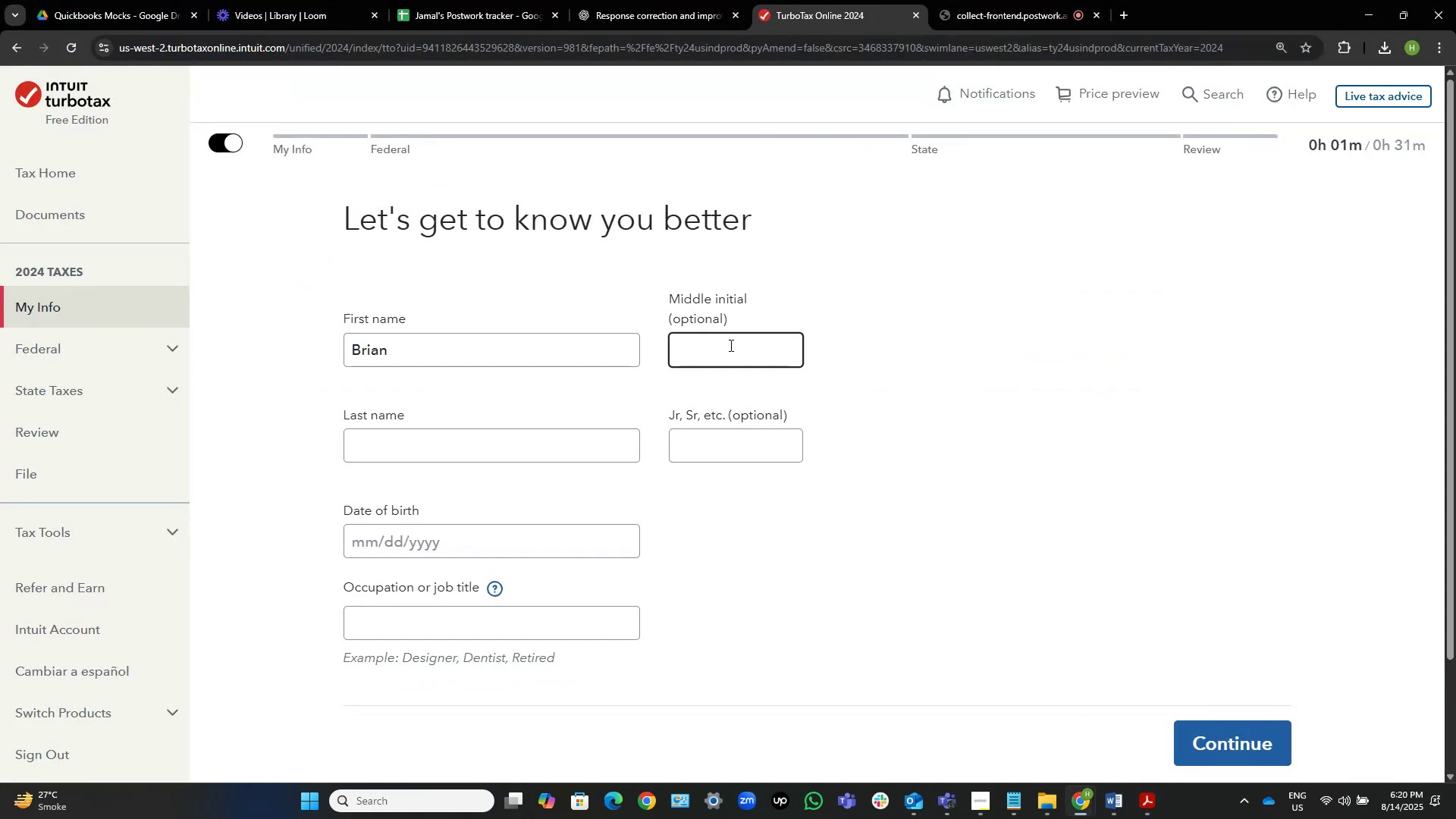 
hold_key(key=ShiftLeft, duration=1.53)
 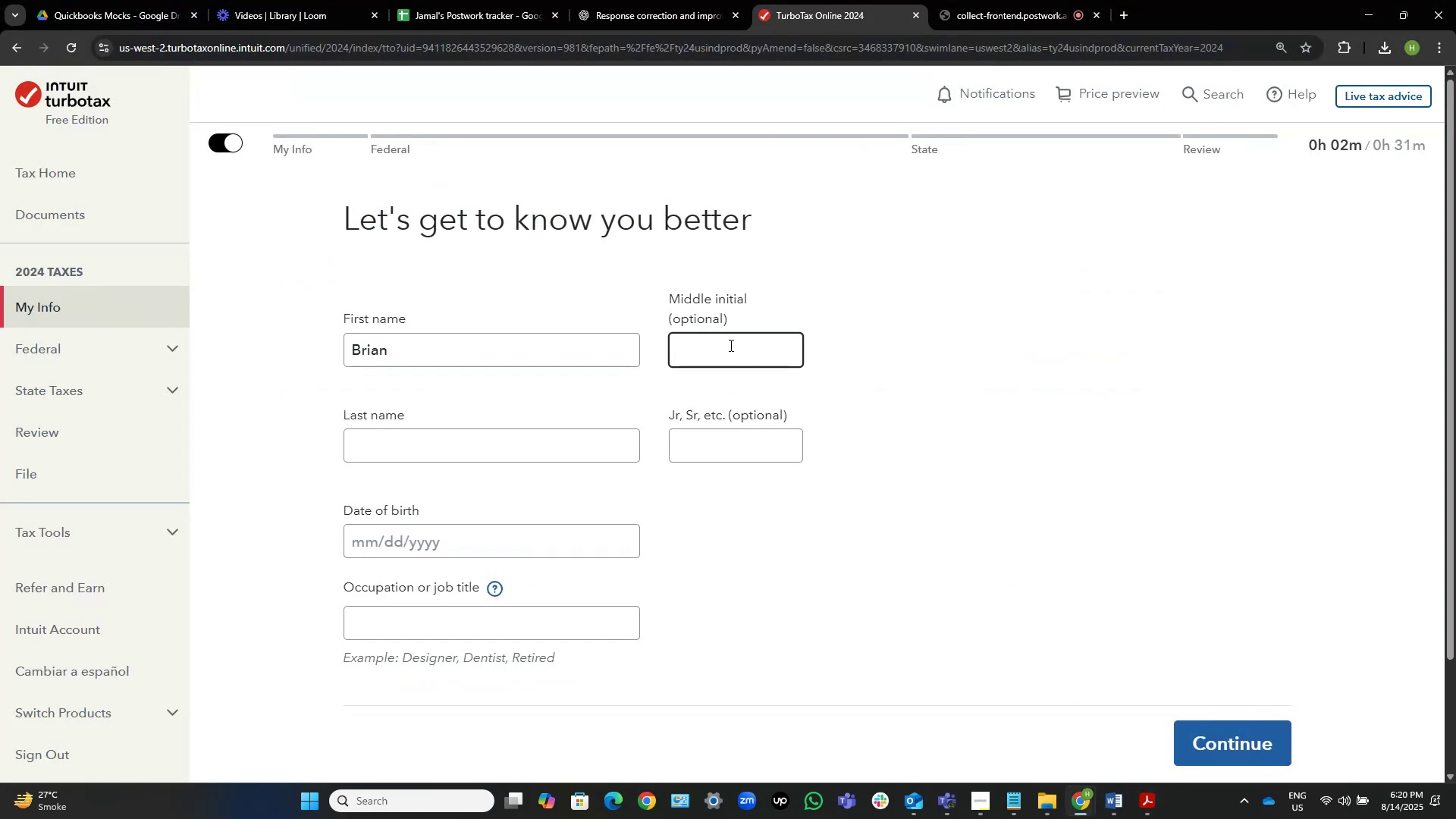 
key(Shift+J)
 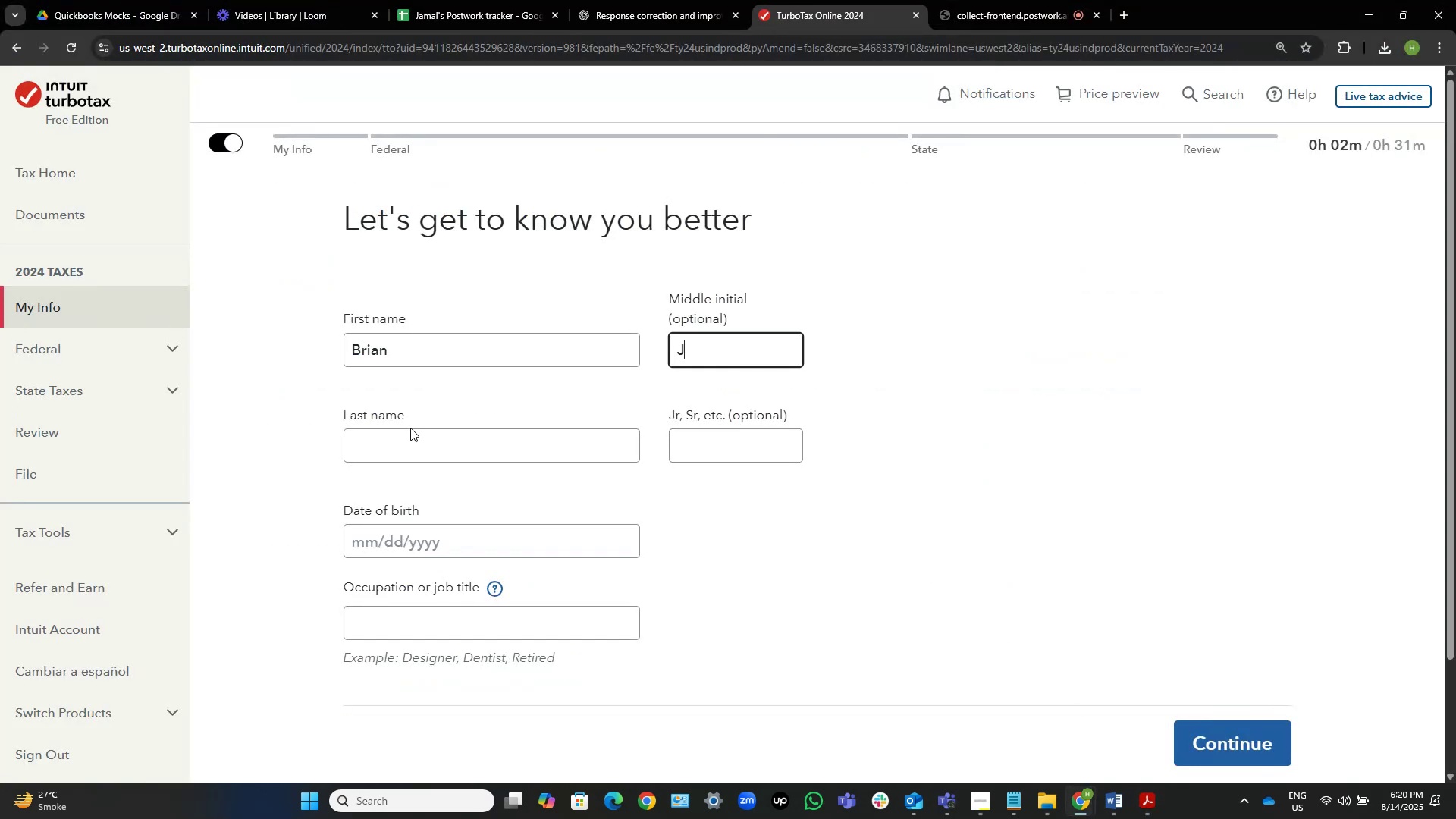 
left_click([414, 441])
 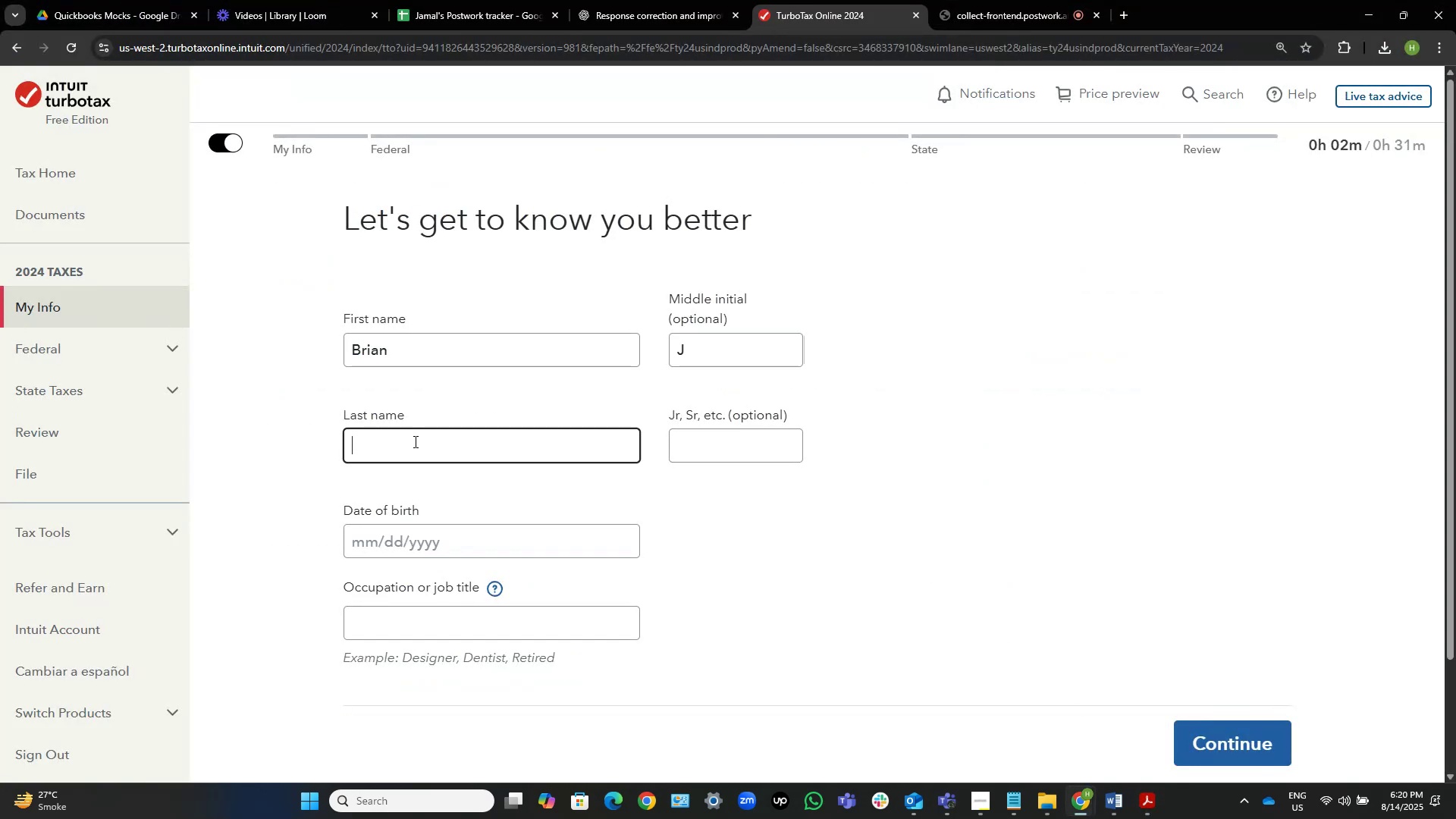 
type(Davis)
 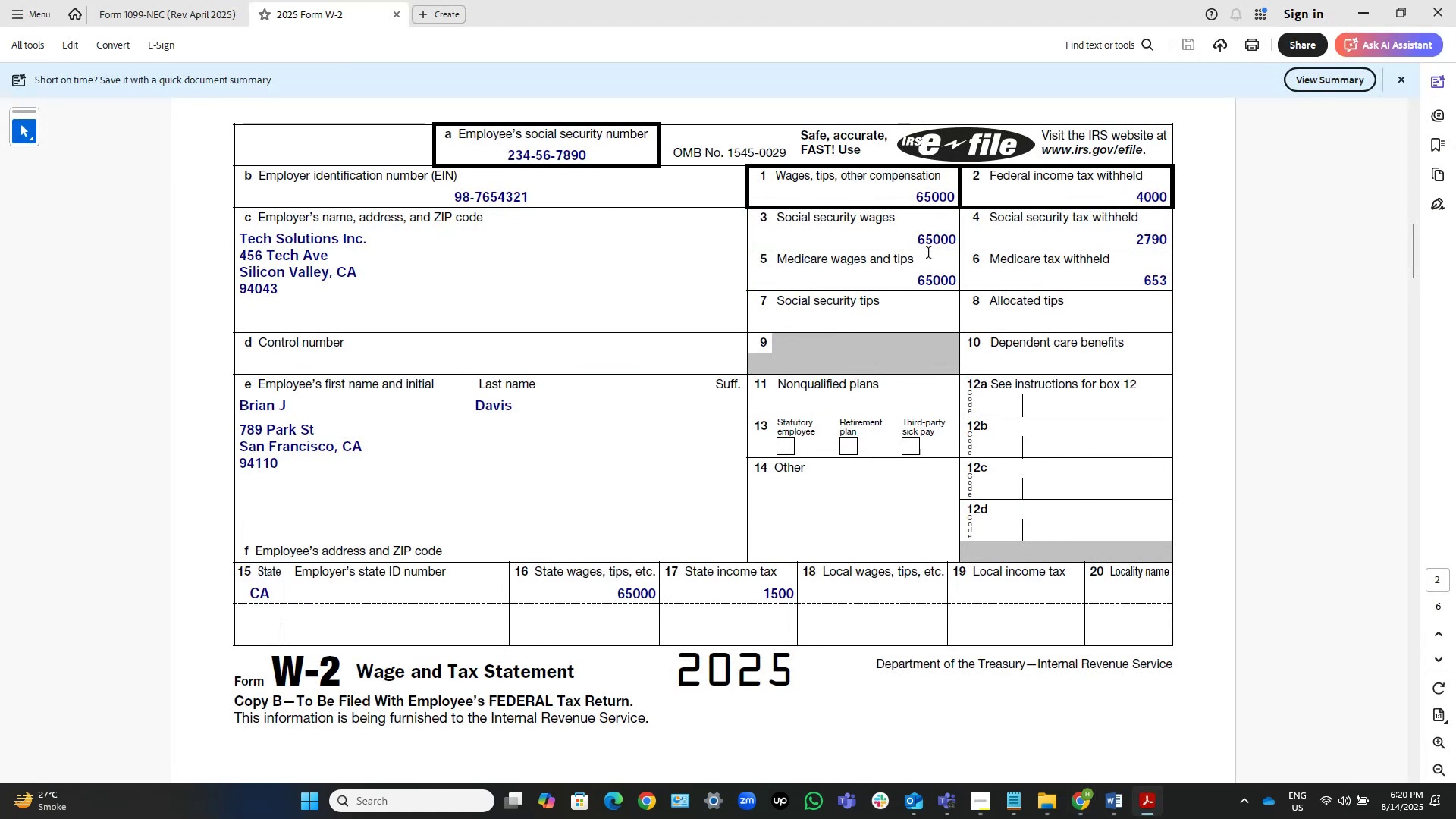 
wait(9.66)
 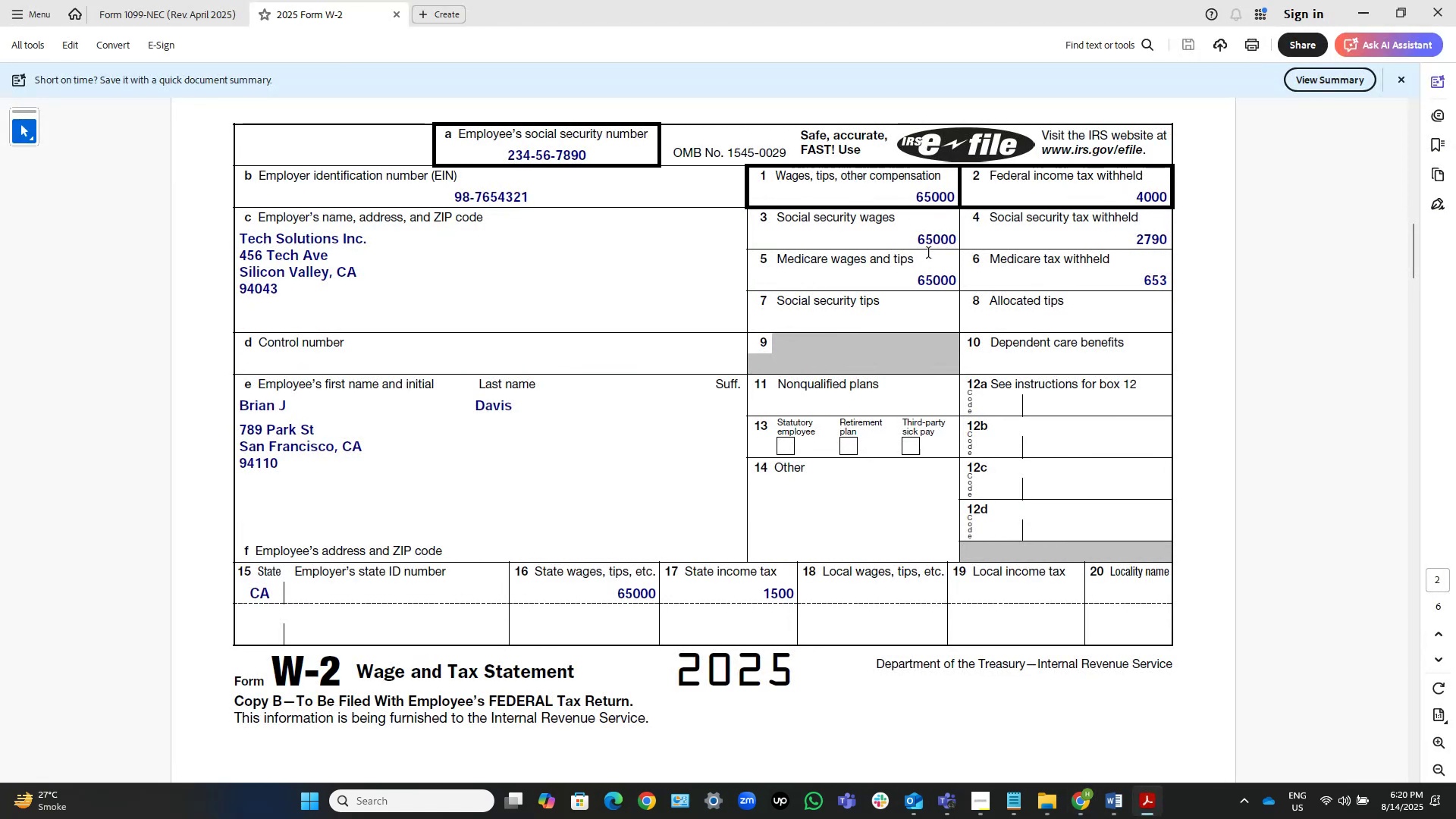 
scroll: coordinate [369, 486], scroll_direction: up, amount: 2.0
 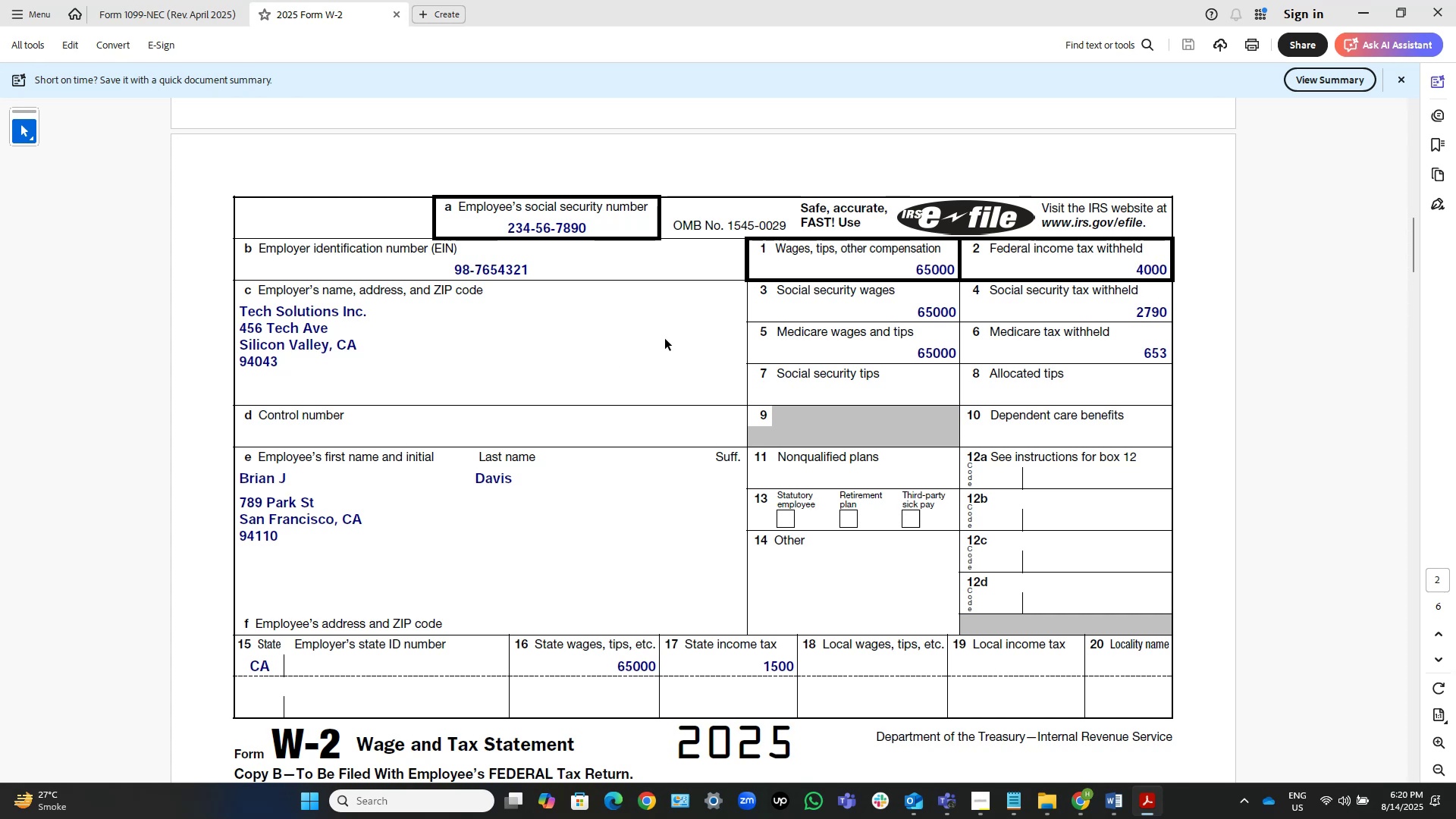 
left_click([180, 14])
 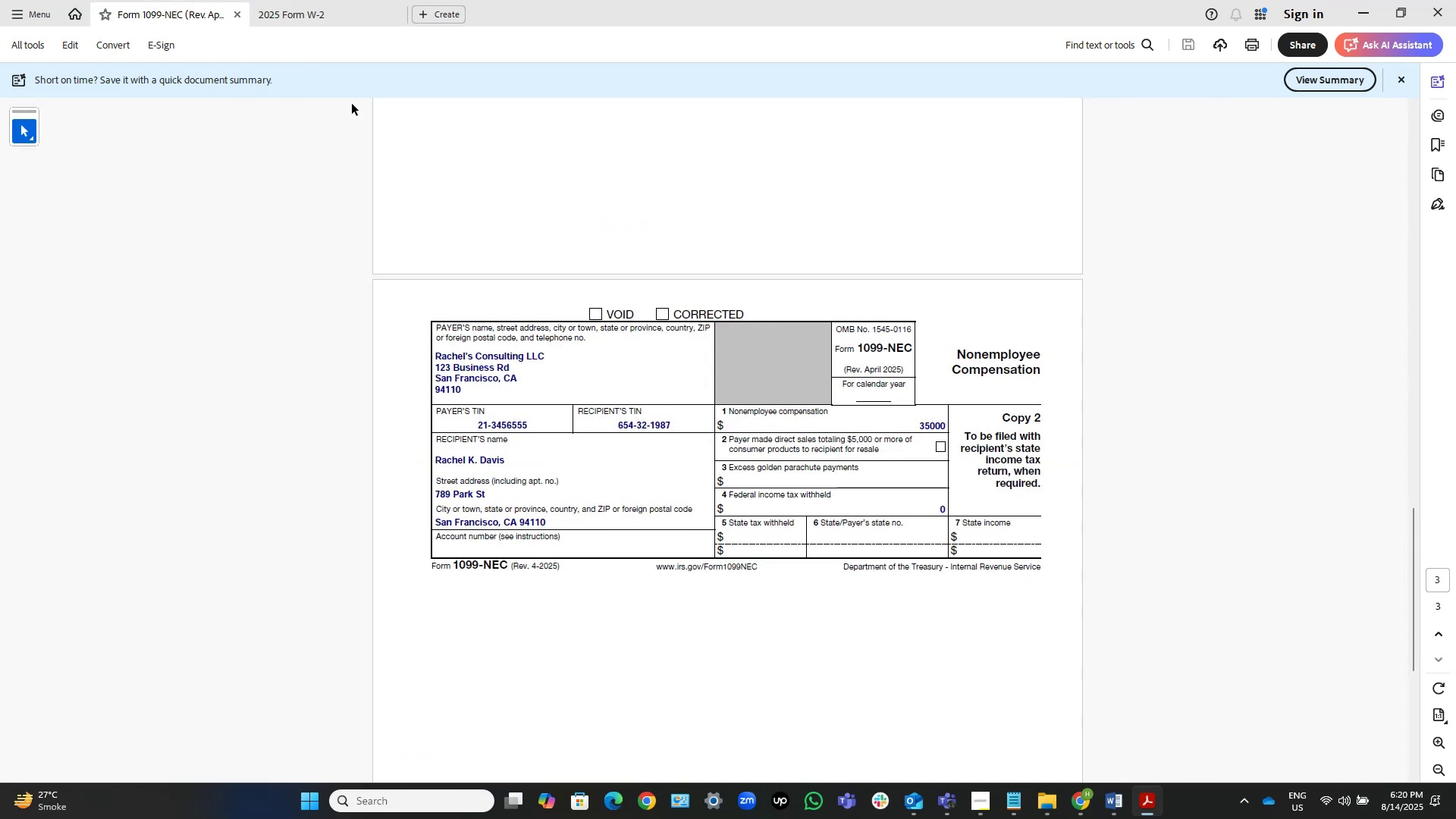 
left_click([313, 11])
 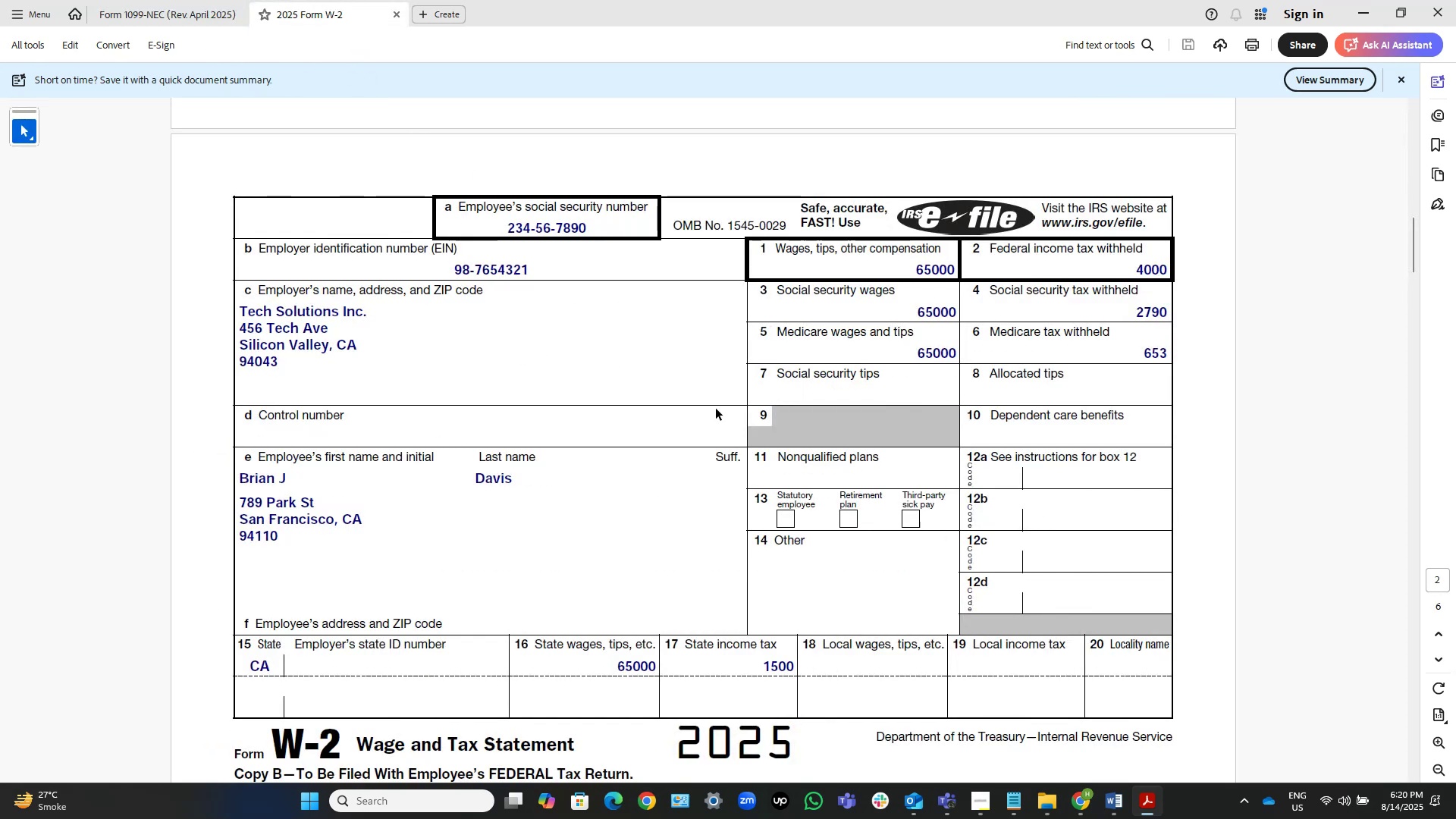 
scroll: coordinate [716, 409], scroll_direction: down, amount: 3.0
 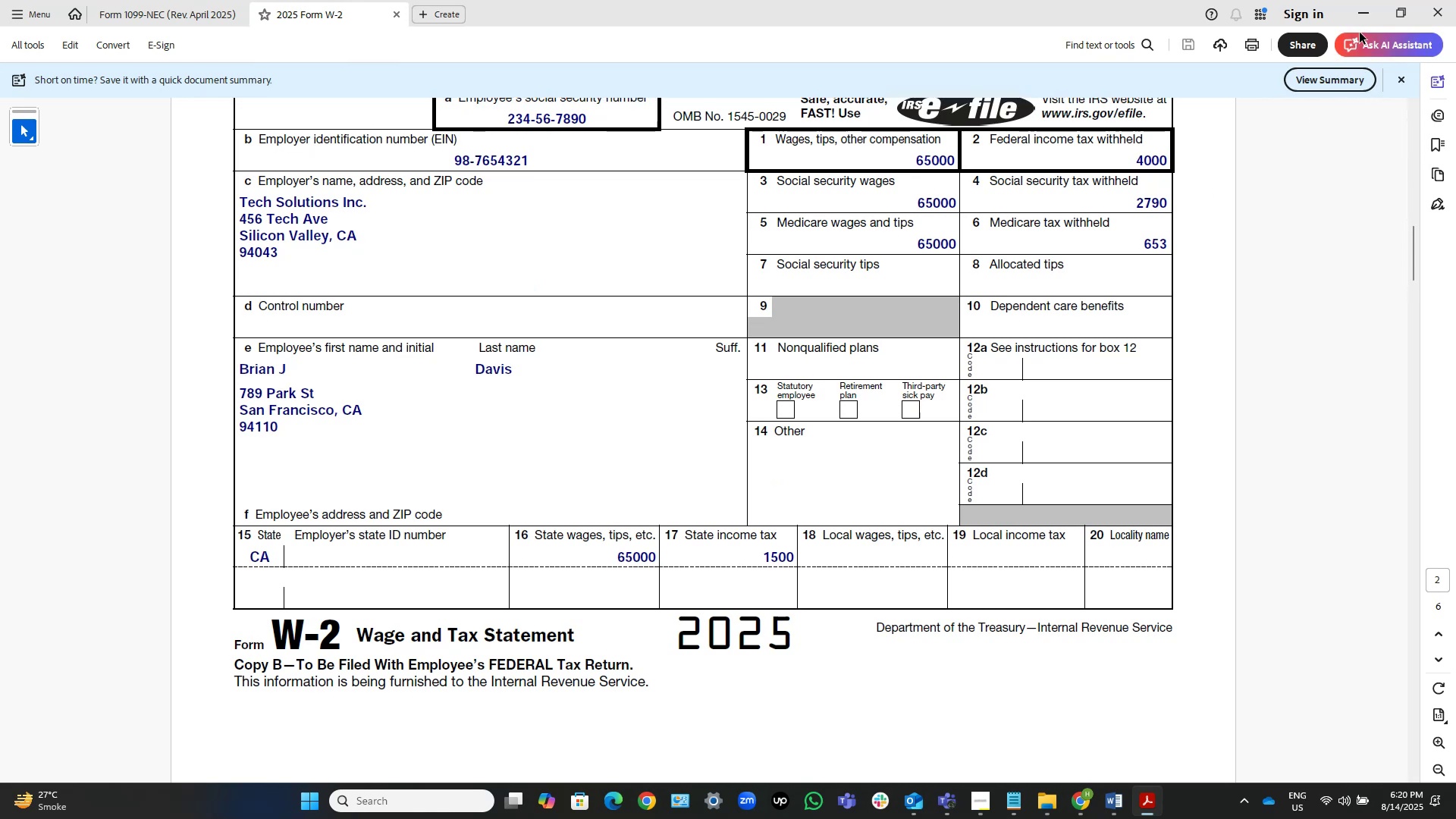 
wait(5.65)
 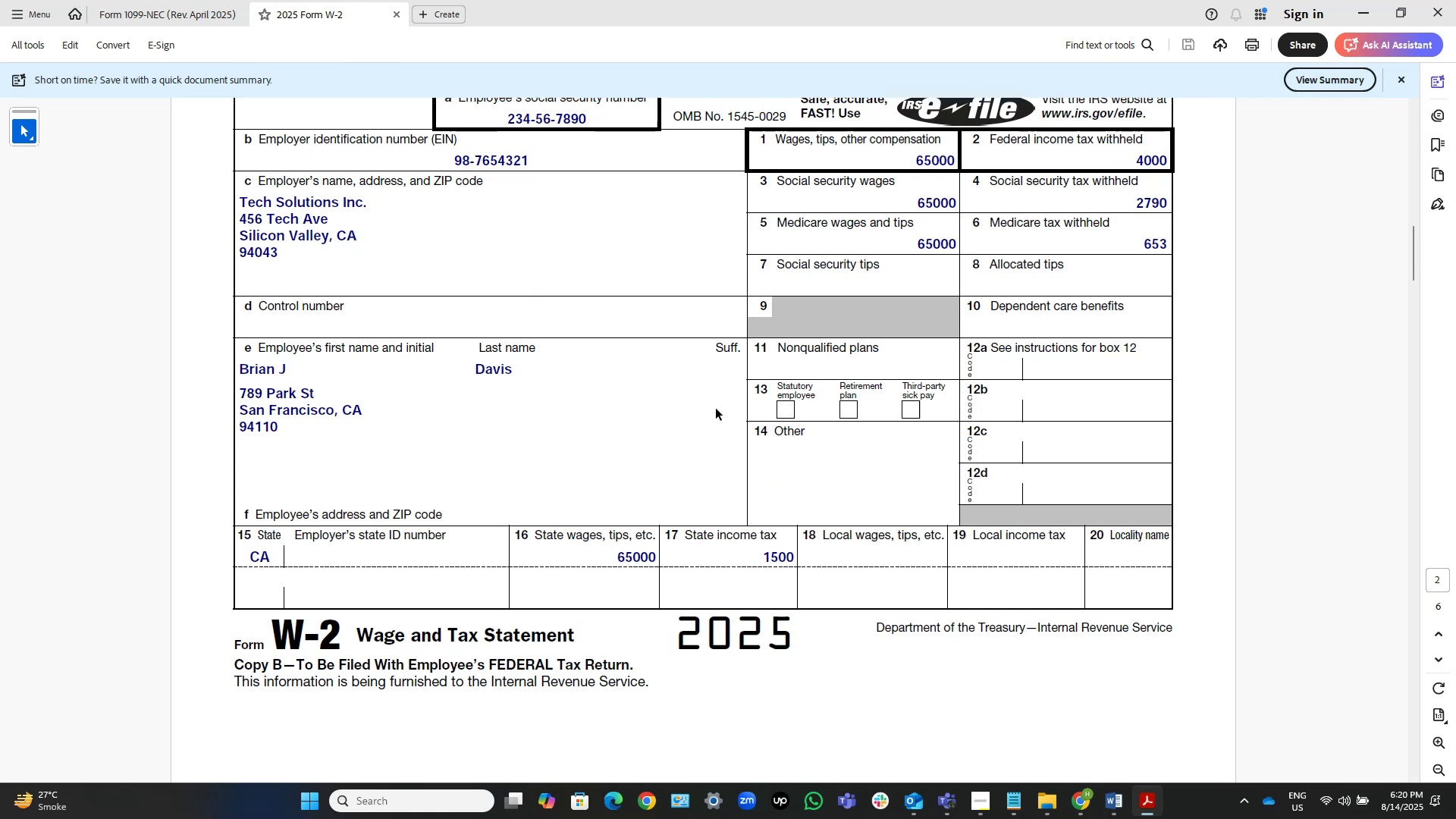 
left_click([1345, 6])
 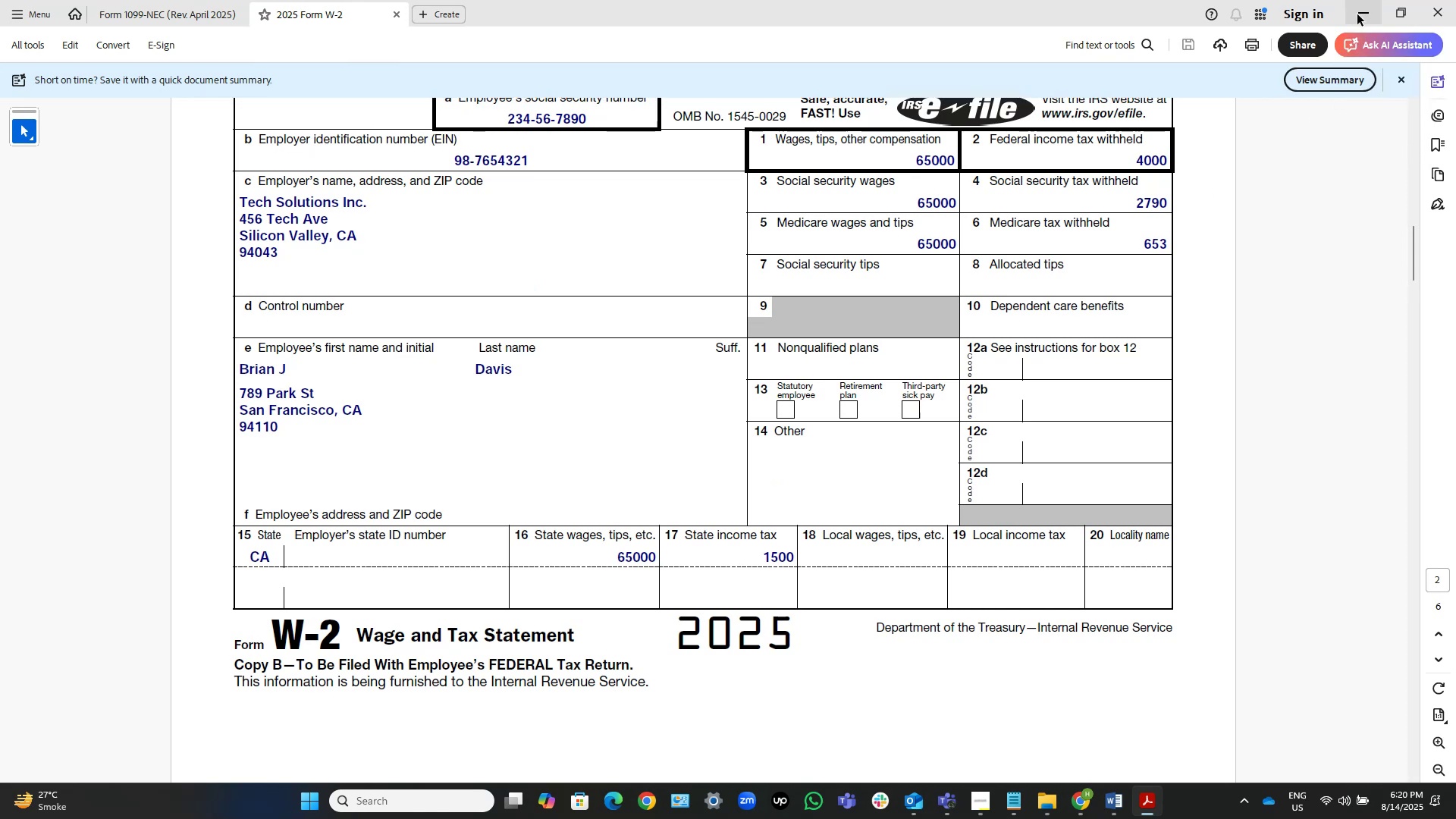 
left_click([1357, 14])
 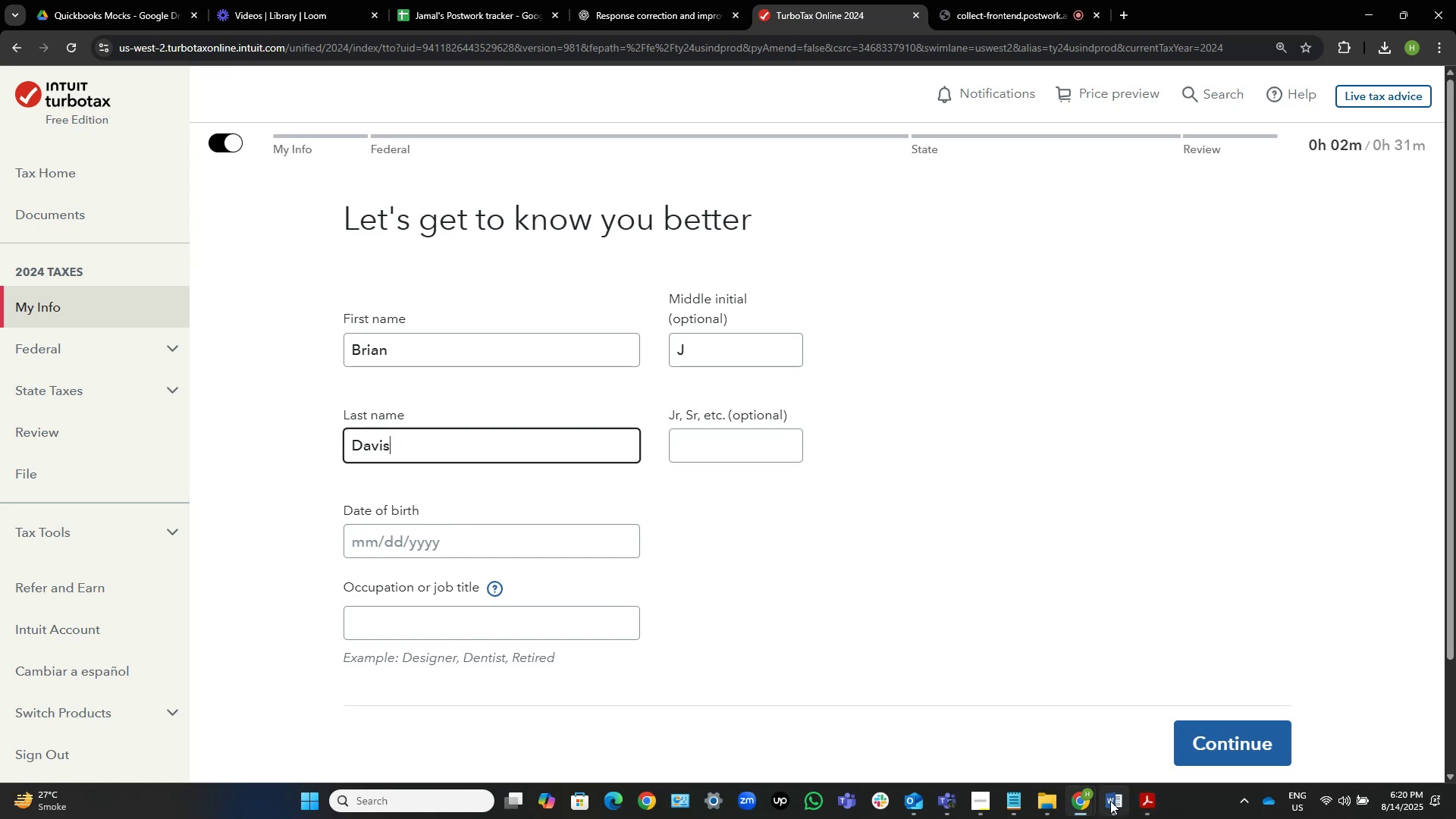 
wait(6.34)
 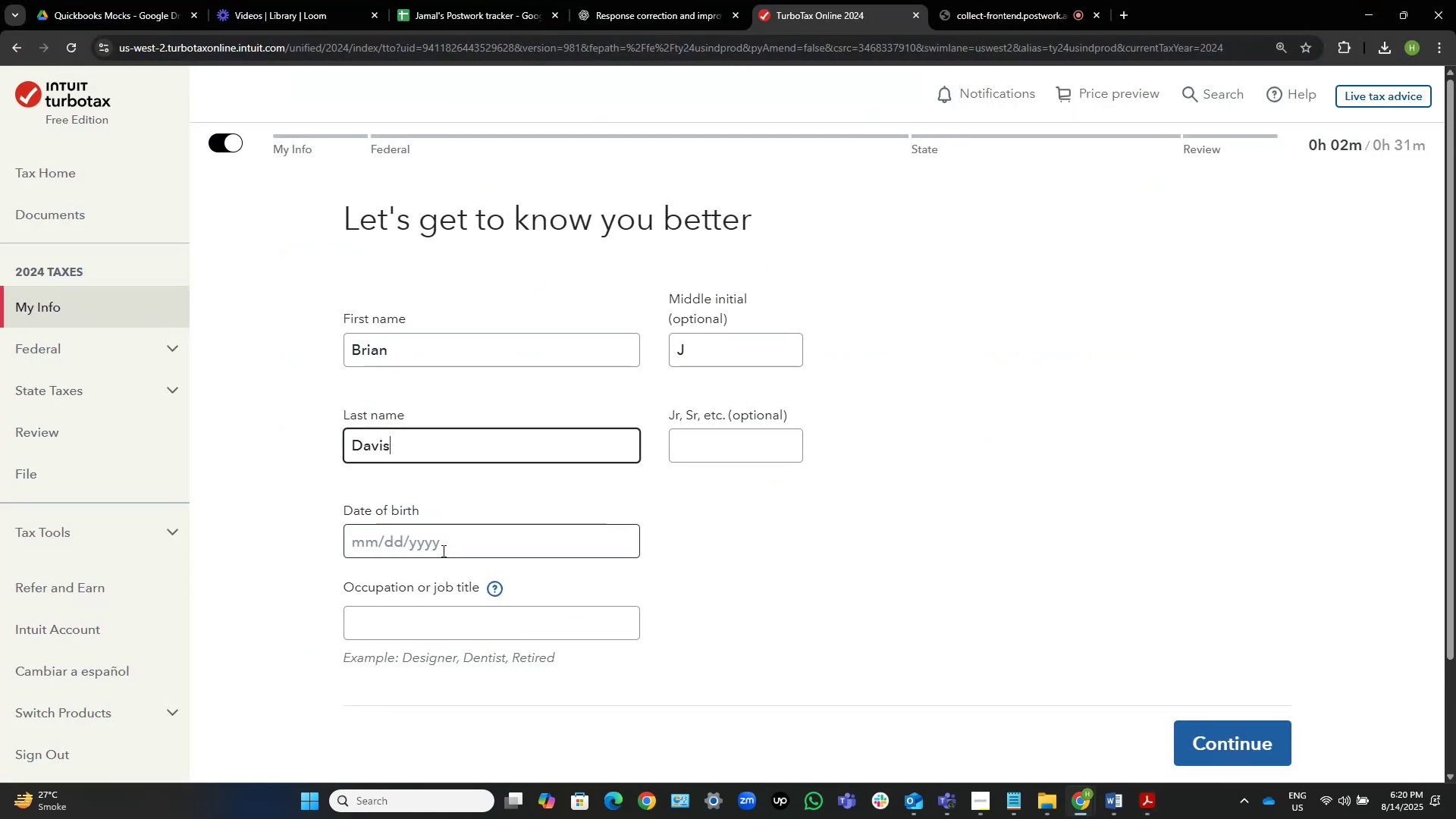 
left_click_drag(start_coordinate=[428, 505], to_coordinate=[339, 503])
 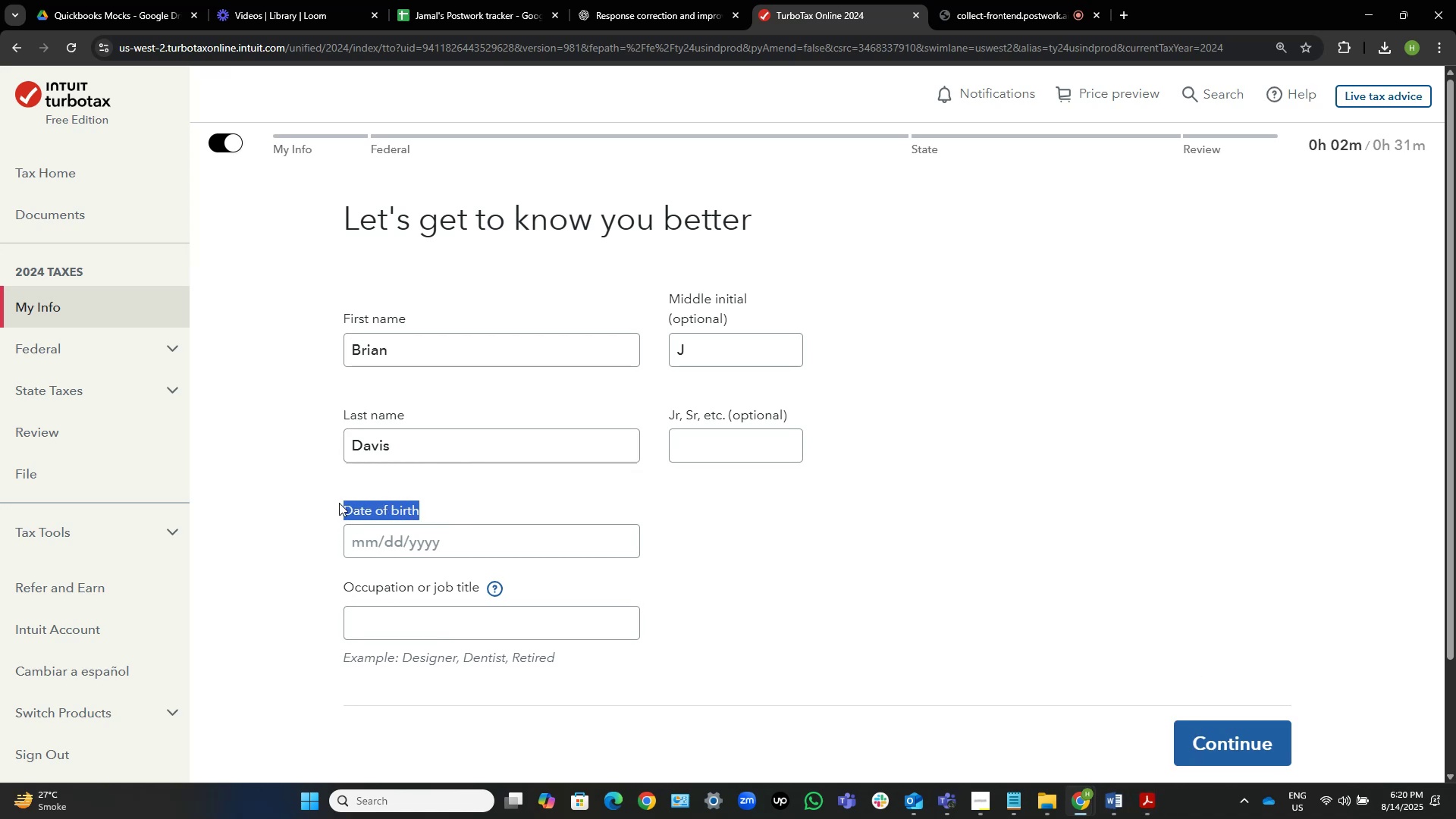 
key(Control+C)
 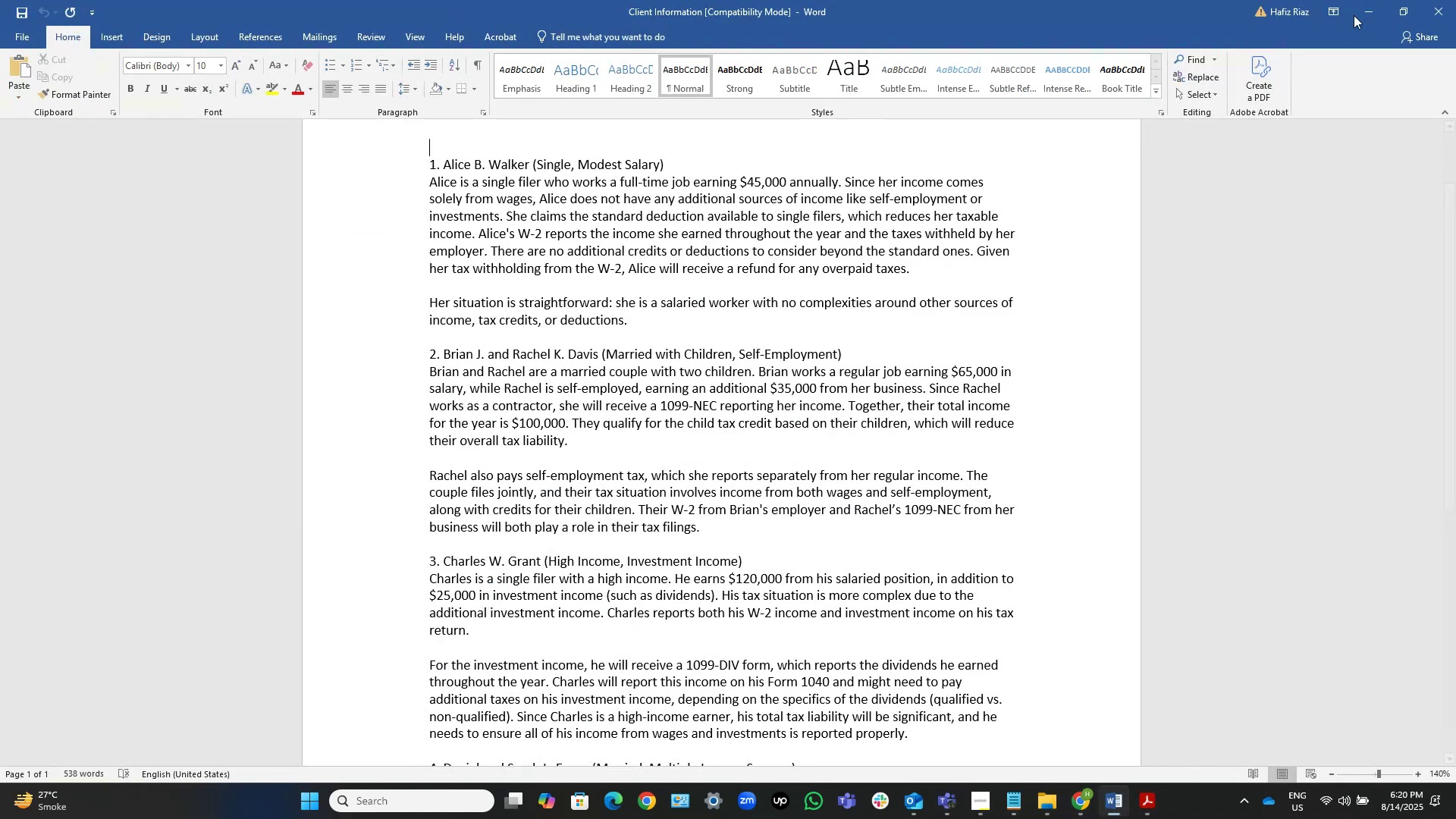 
left_click([1369, 4])
 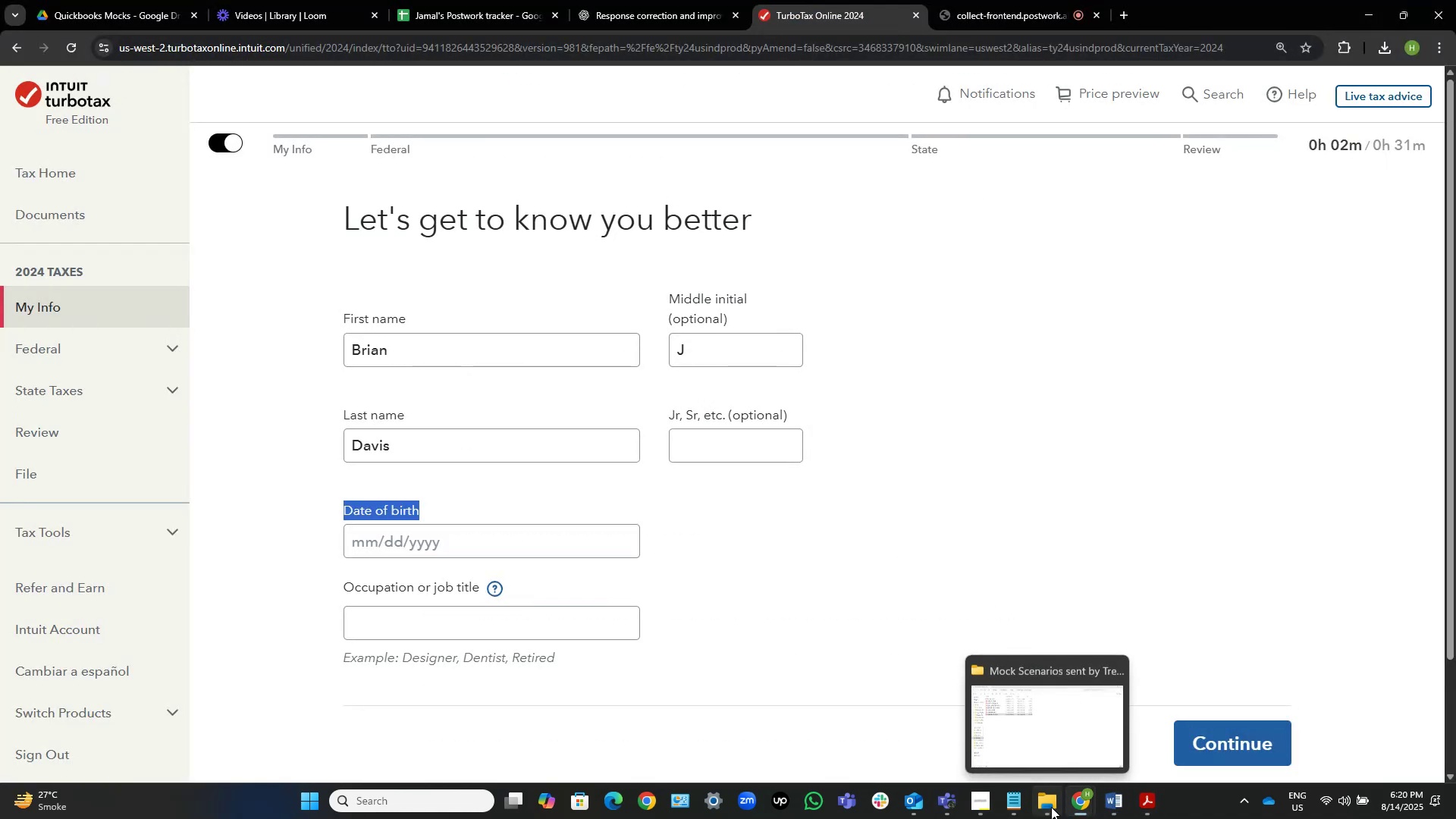 
left_click([1051, 807])
 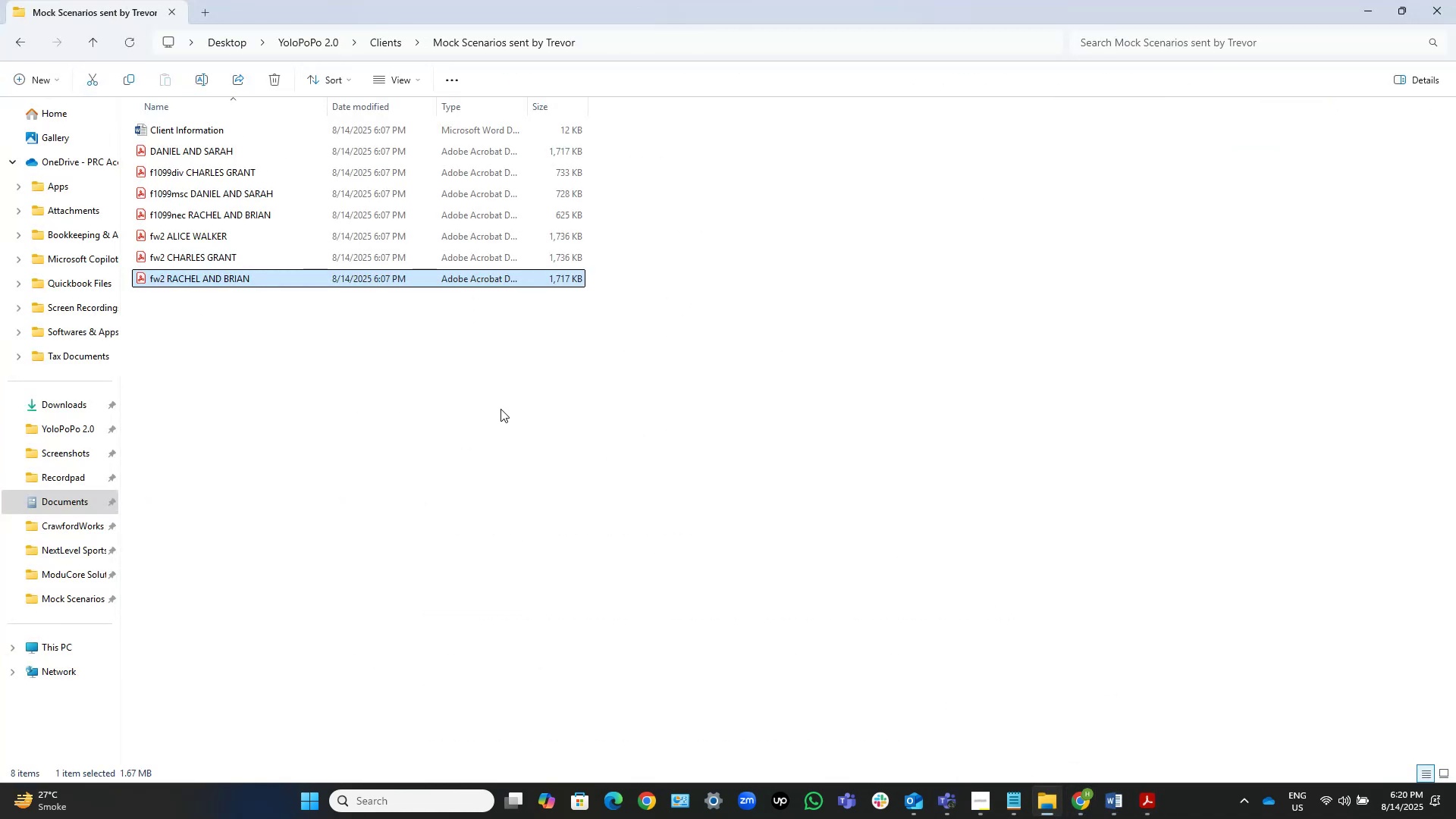 
left_click([482, 404])
 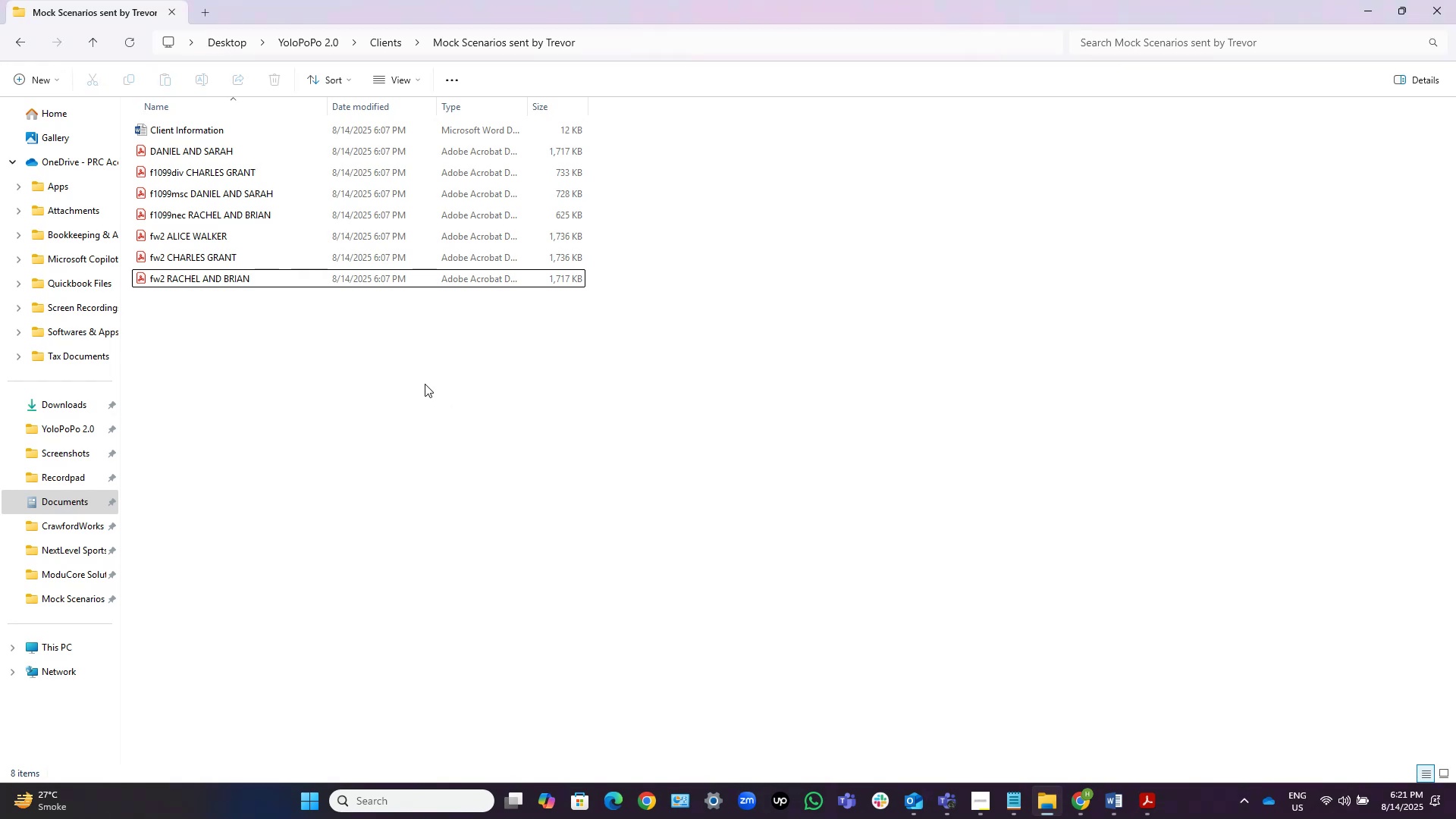 
left_click([425, 384])
 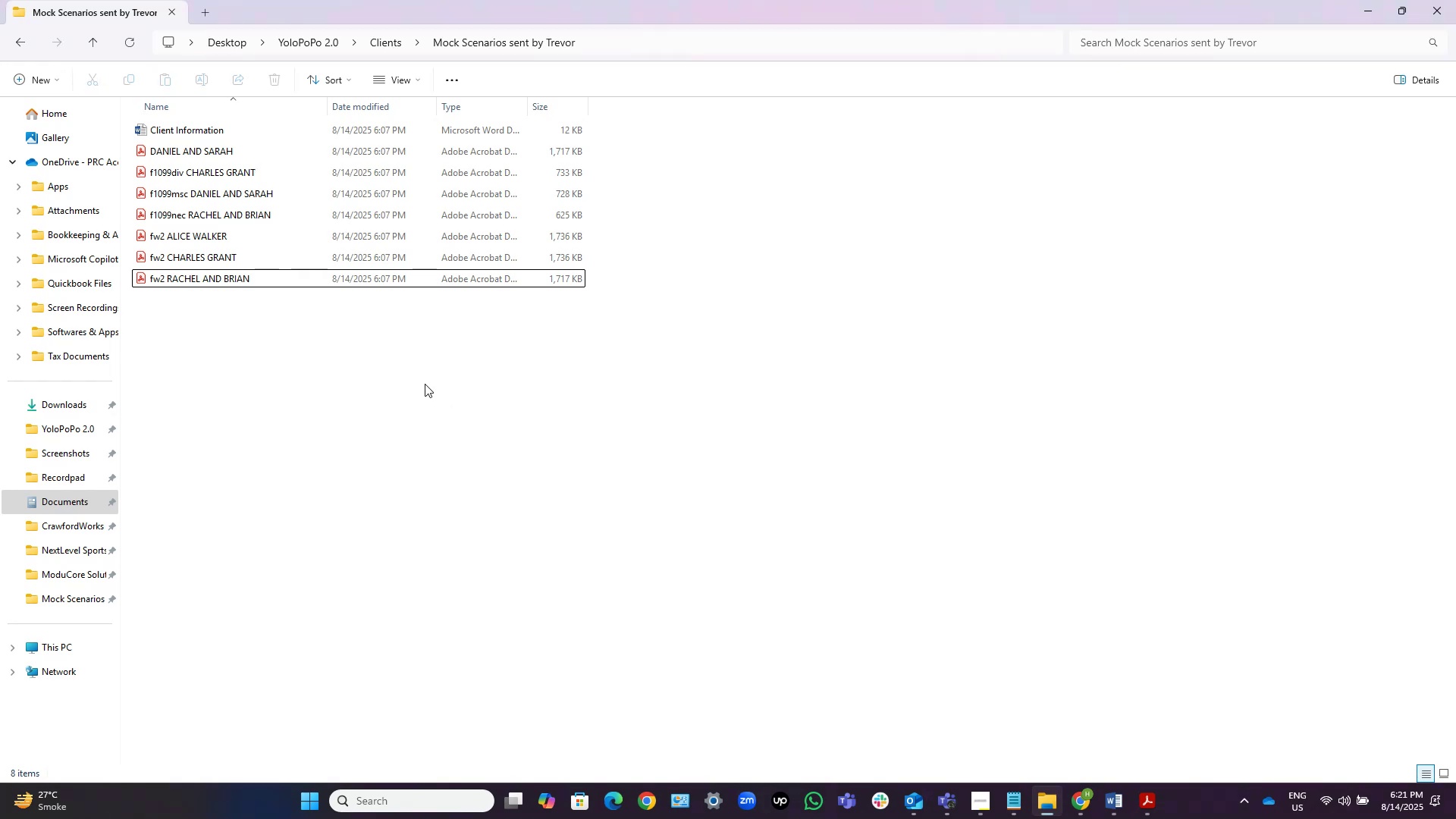 
right_click([425, 384])
 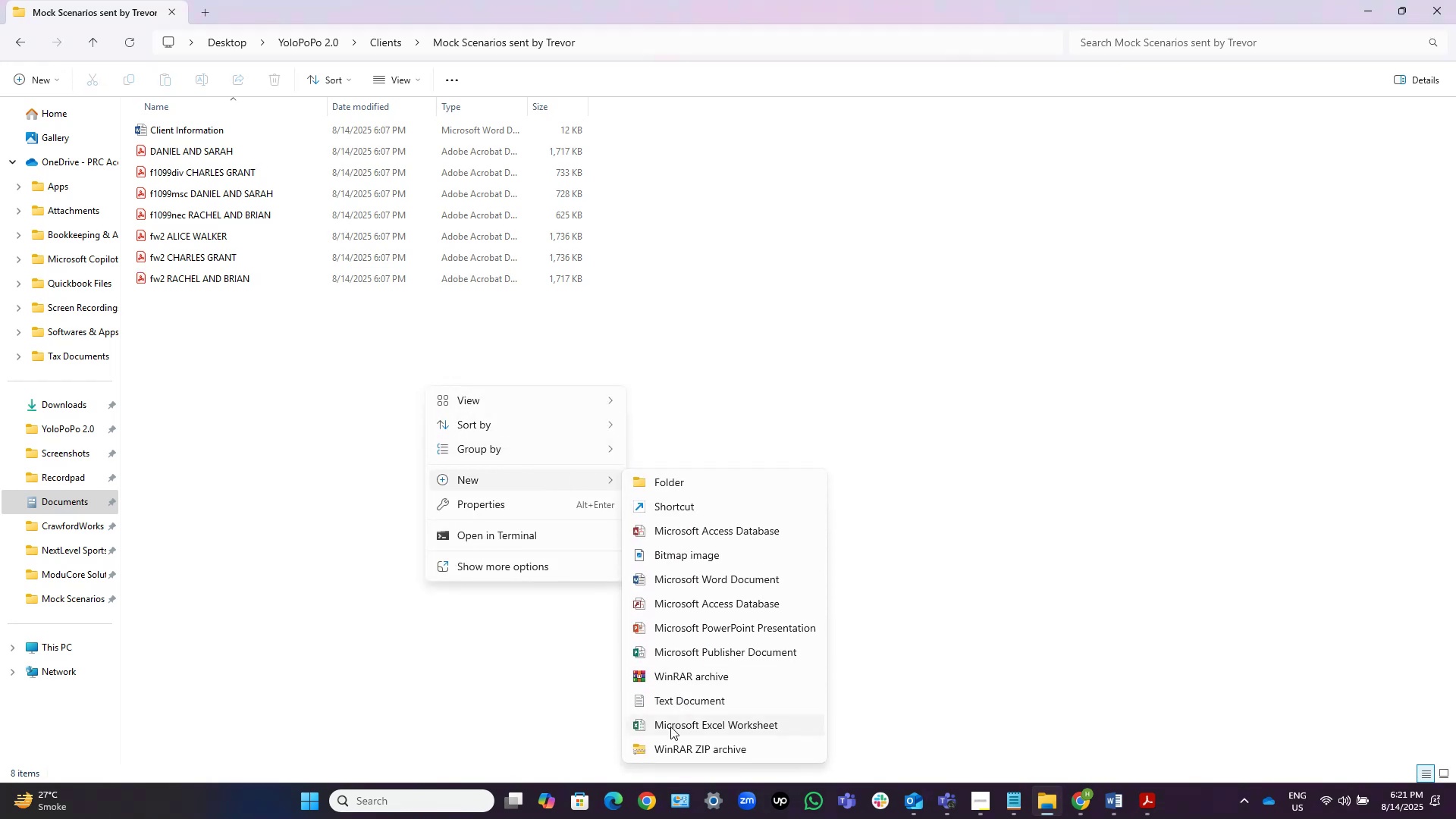 
left_click([657, 587])
 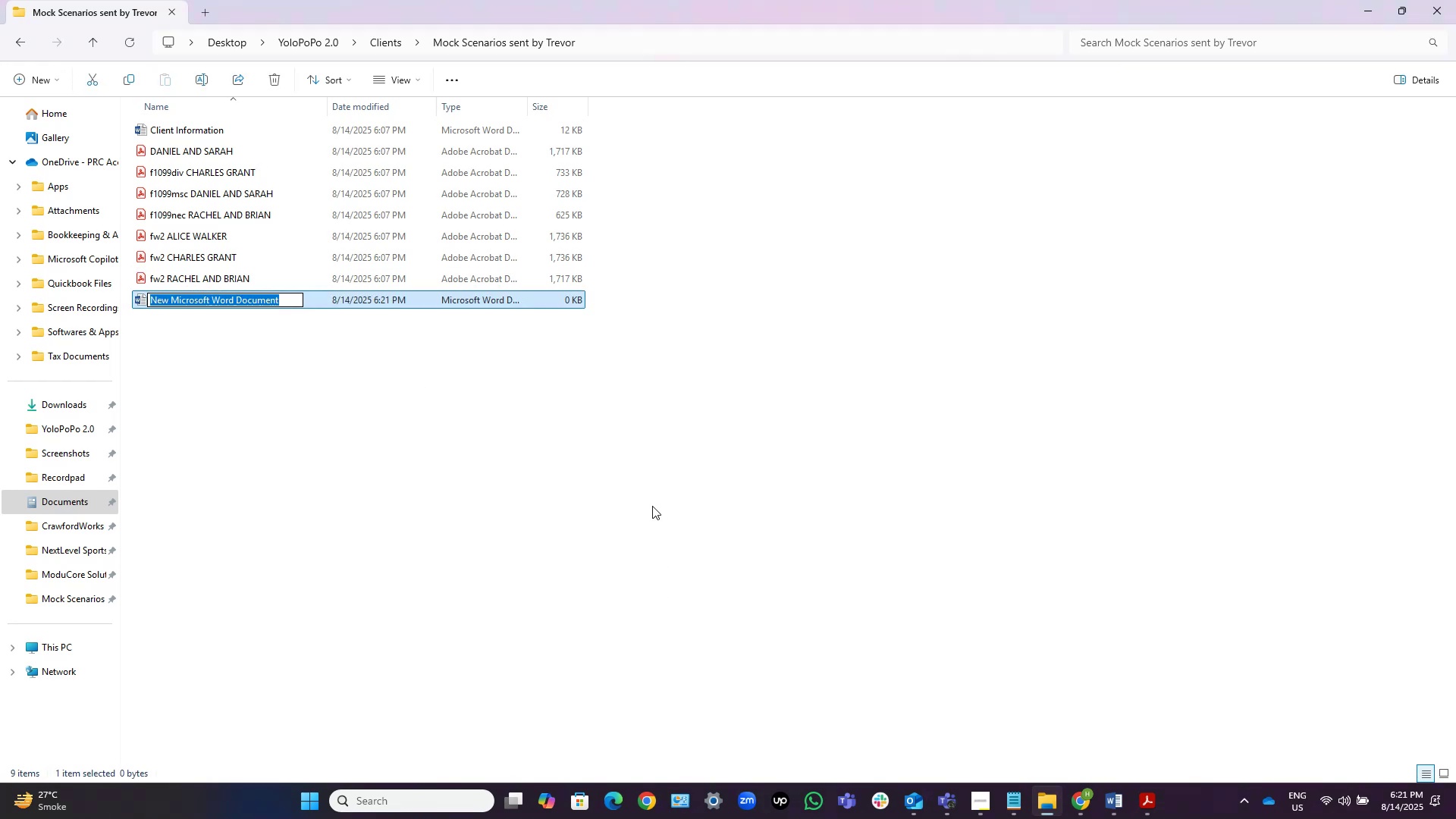 
key(NumpadEnter)
 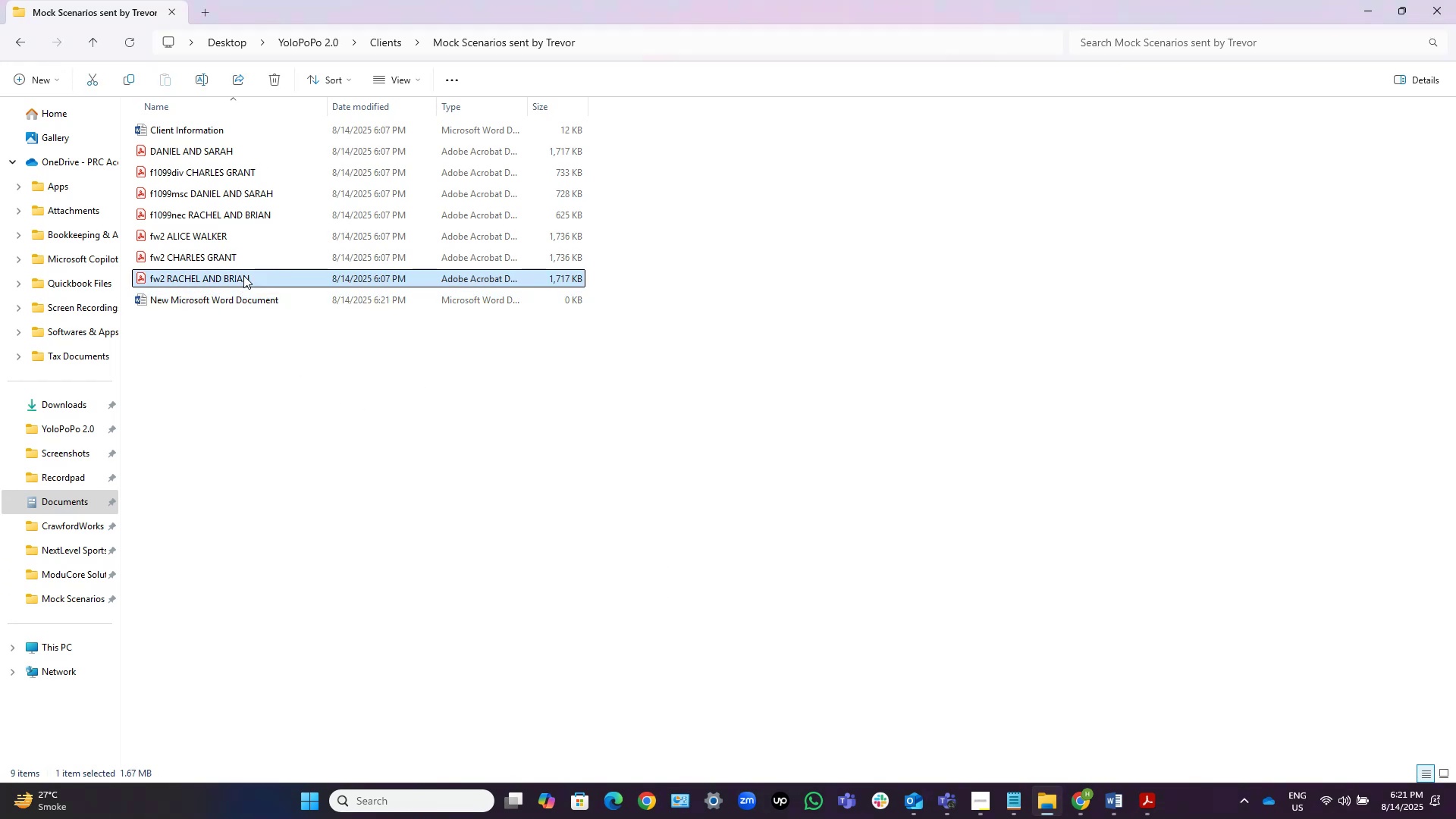 
double_click([275, 278])
 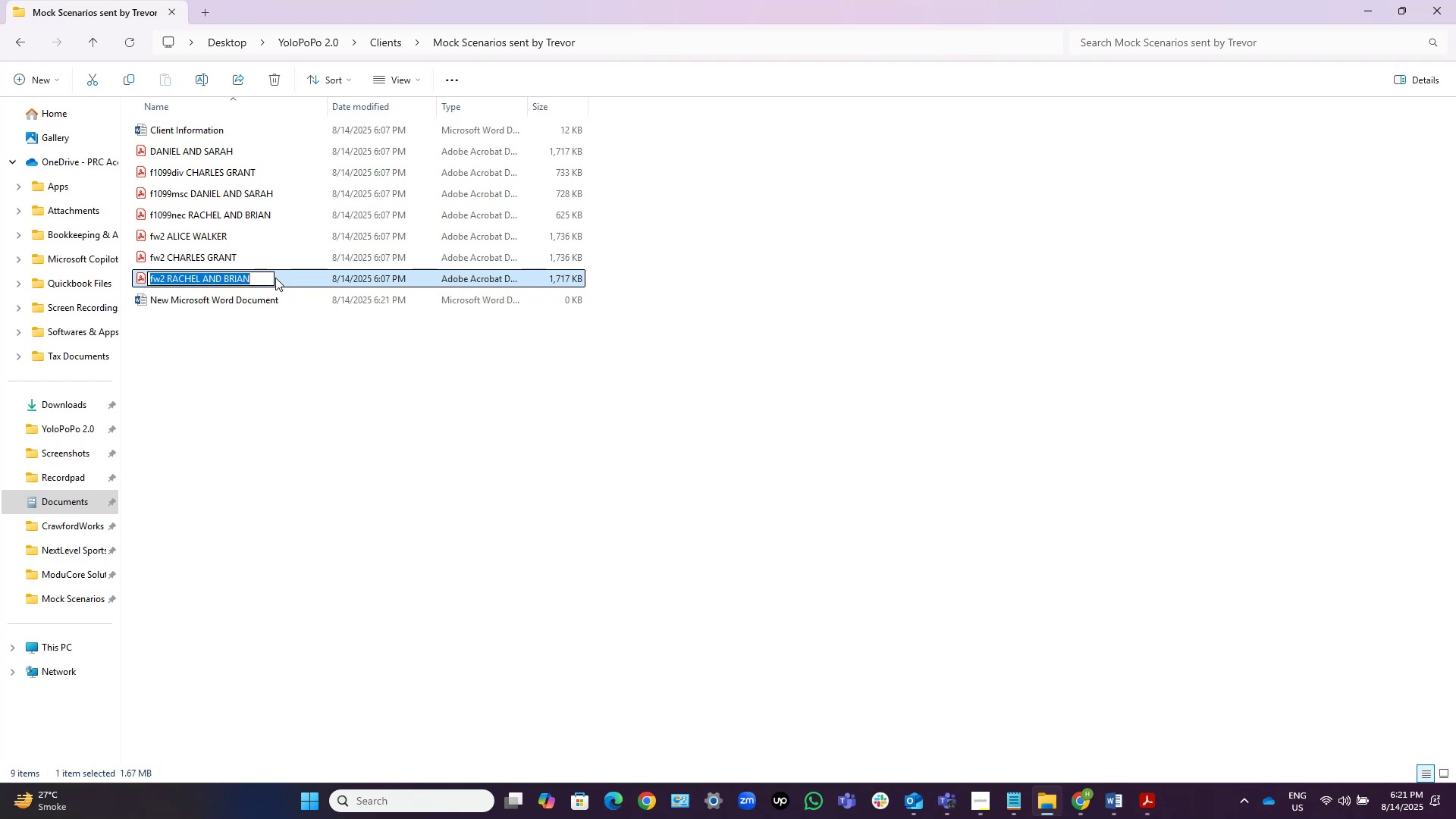 
key(ArrowRight)
 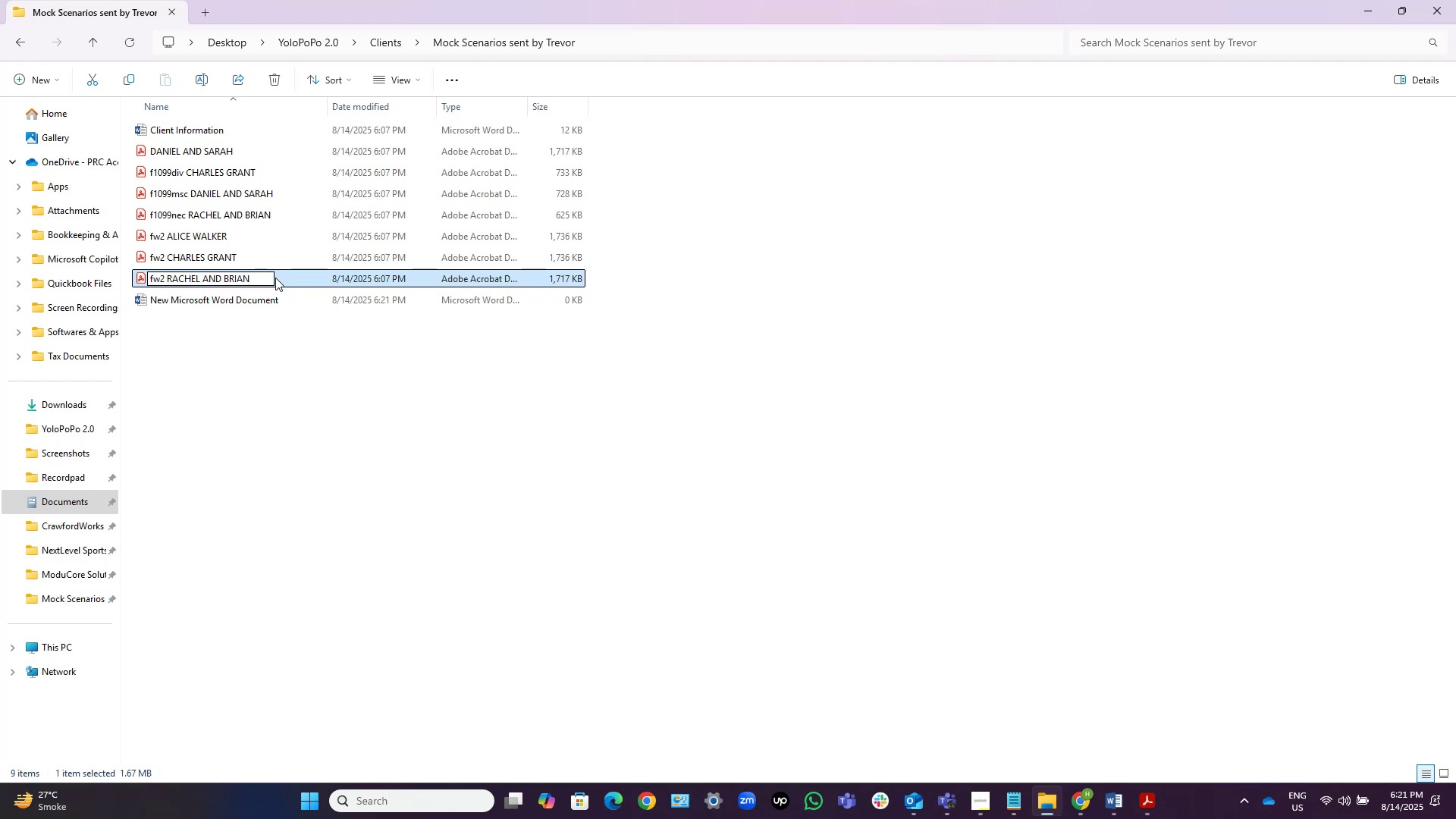 
key(Control+Shift+ArrowLeft)
 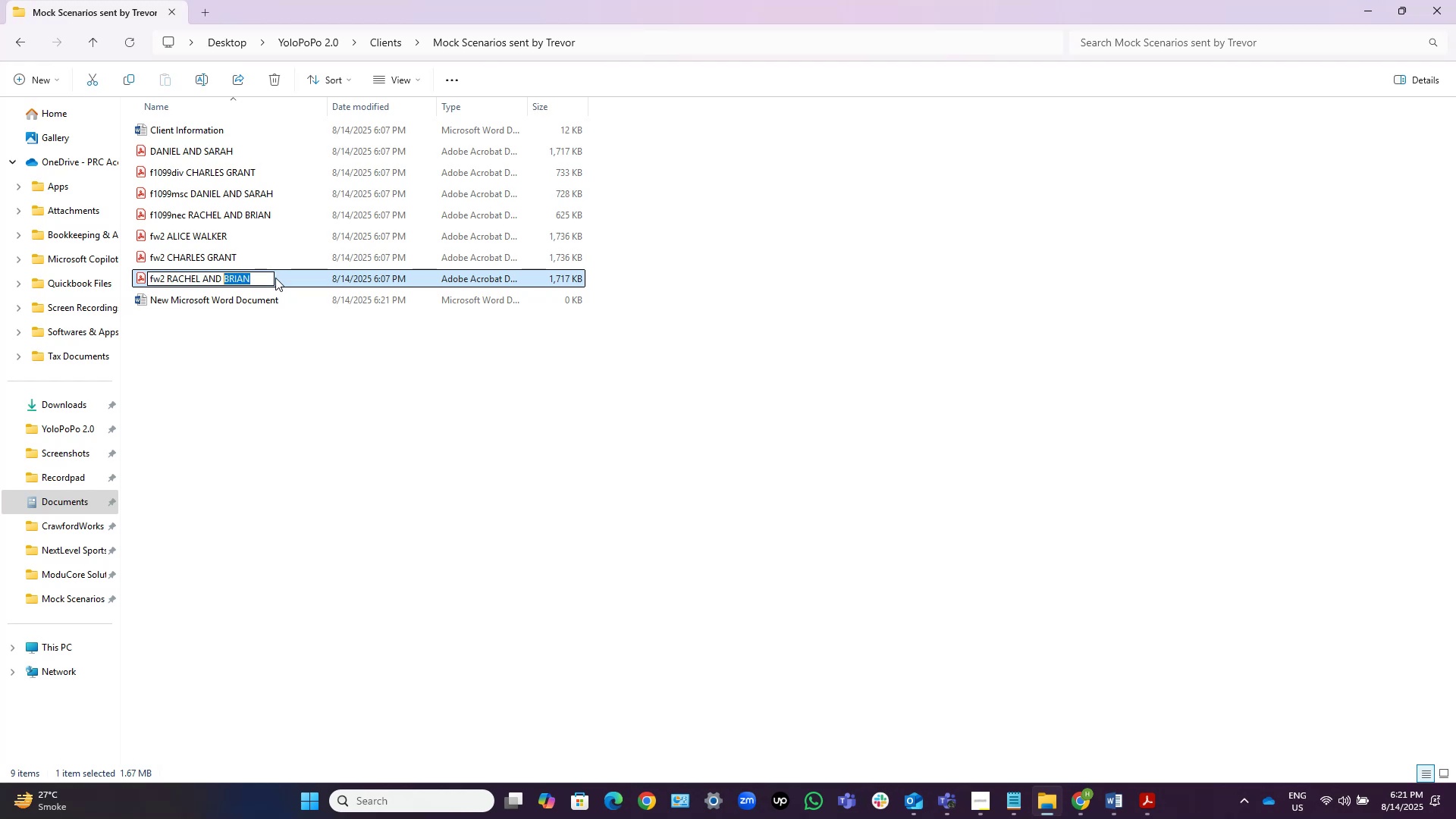 
key(Control+Shift+ArrowLeft)
 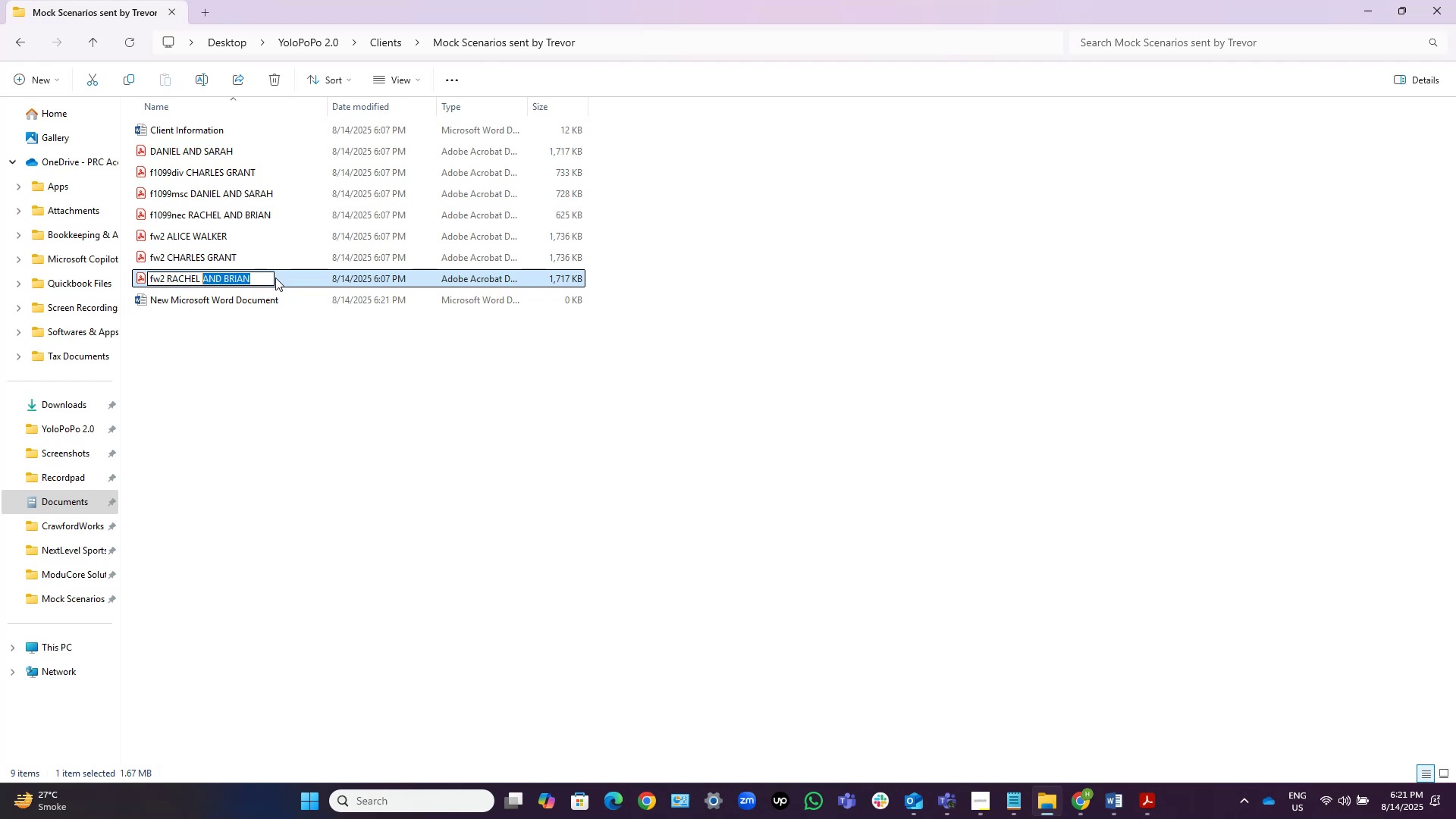 
key(Control+Shift+ArrowLeft)
 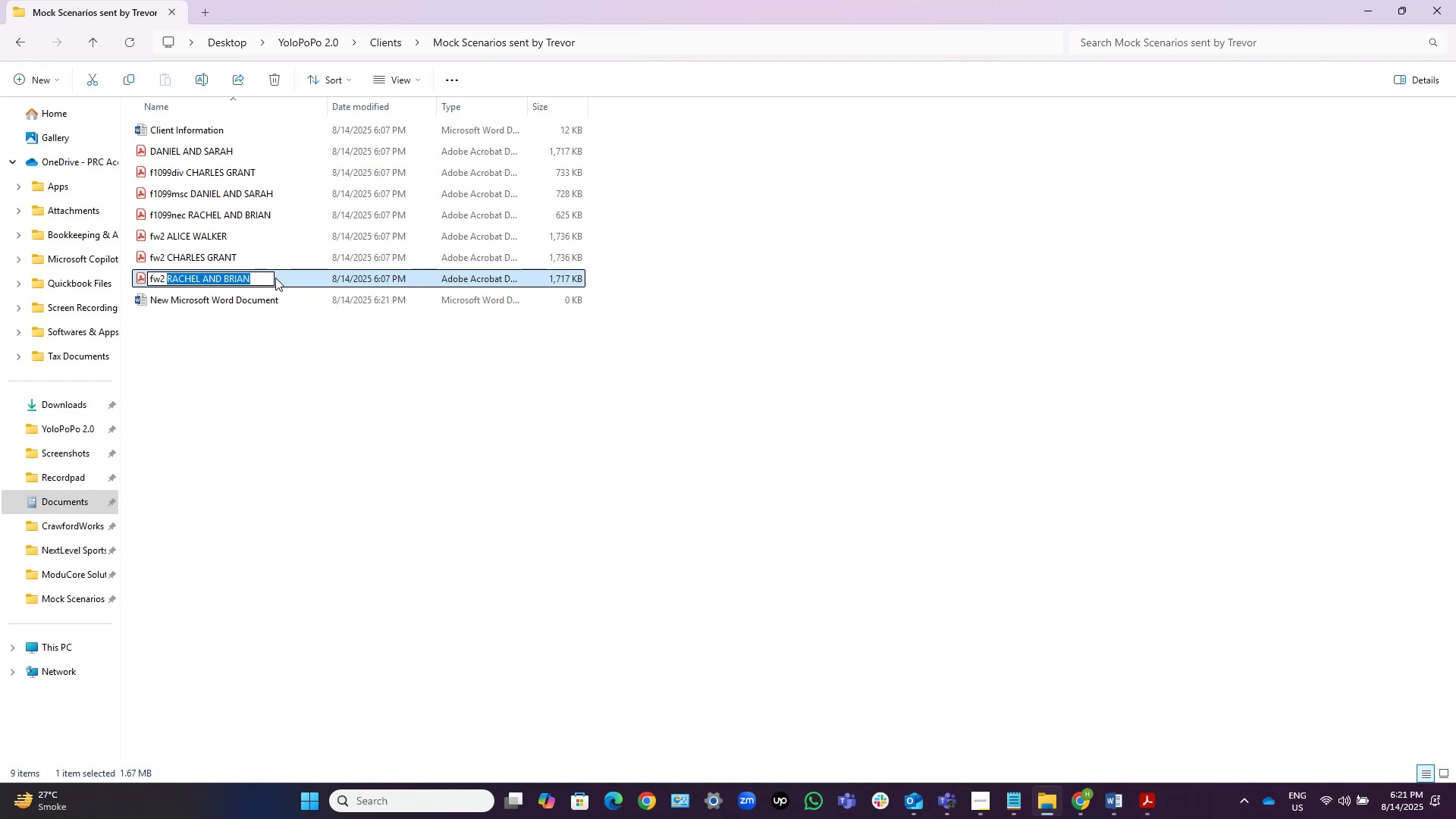 
key(Control+C)
 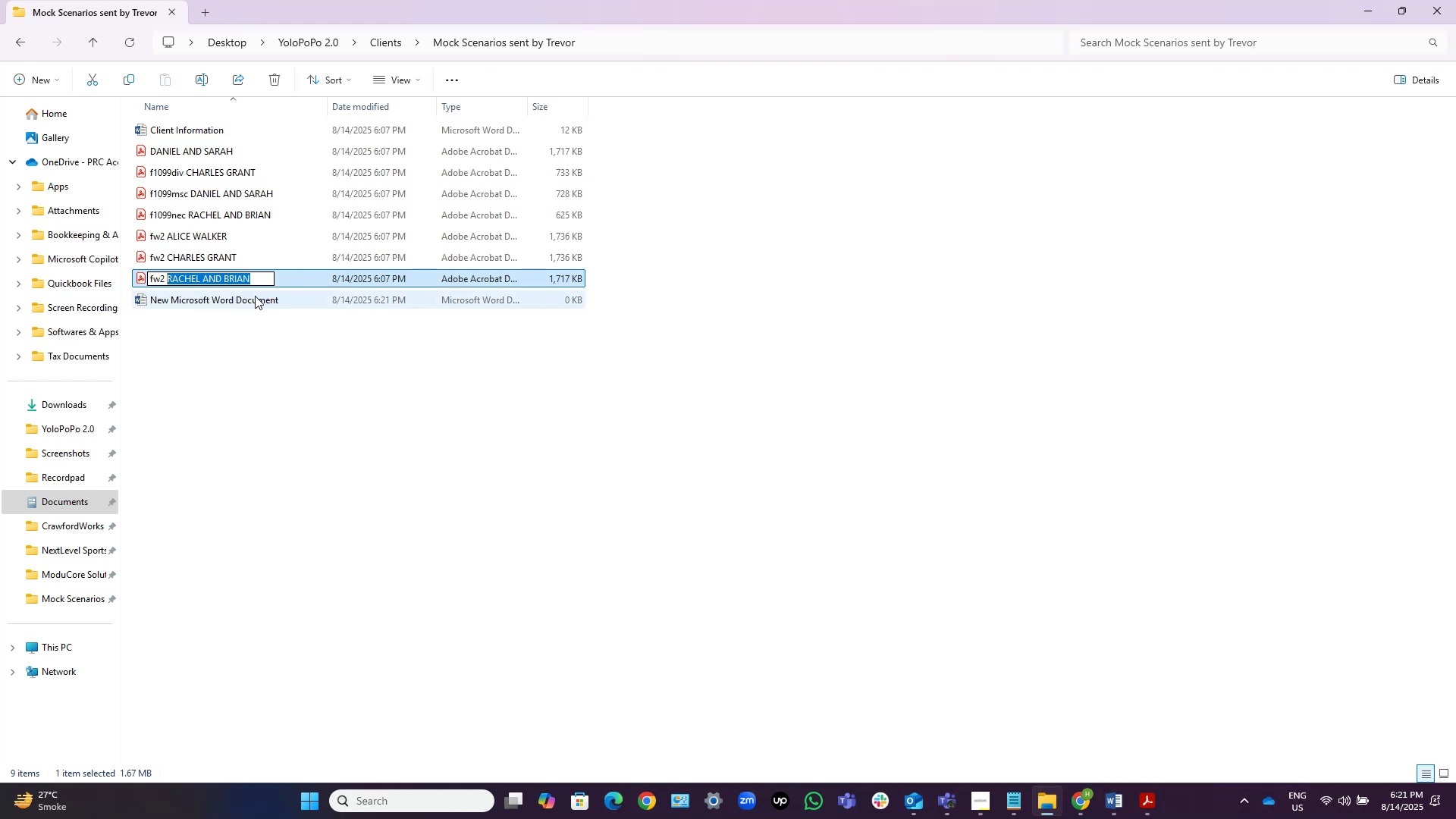 
left_click([255, 296])
 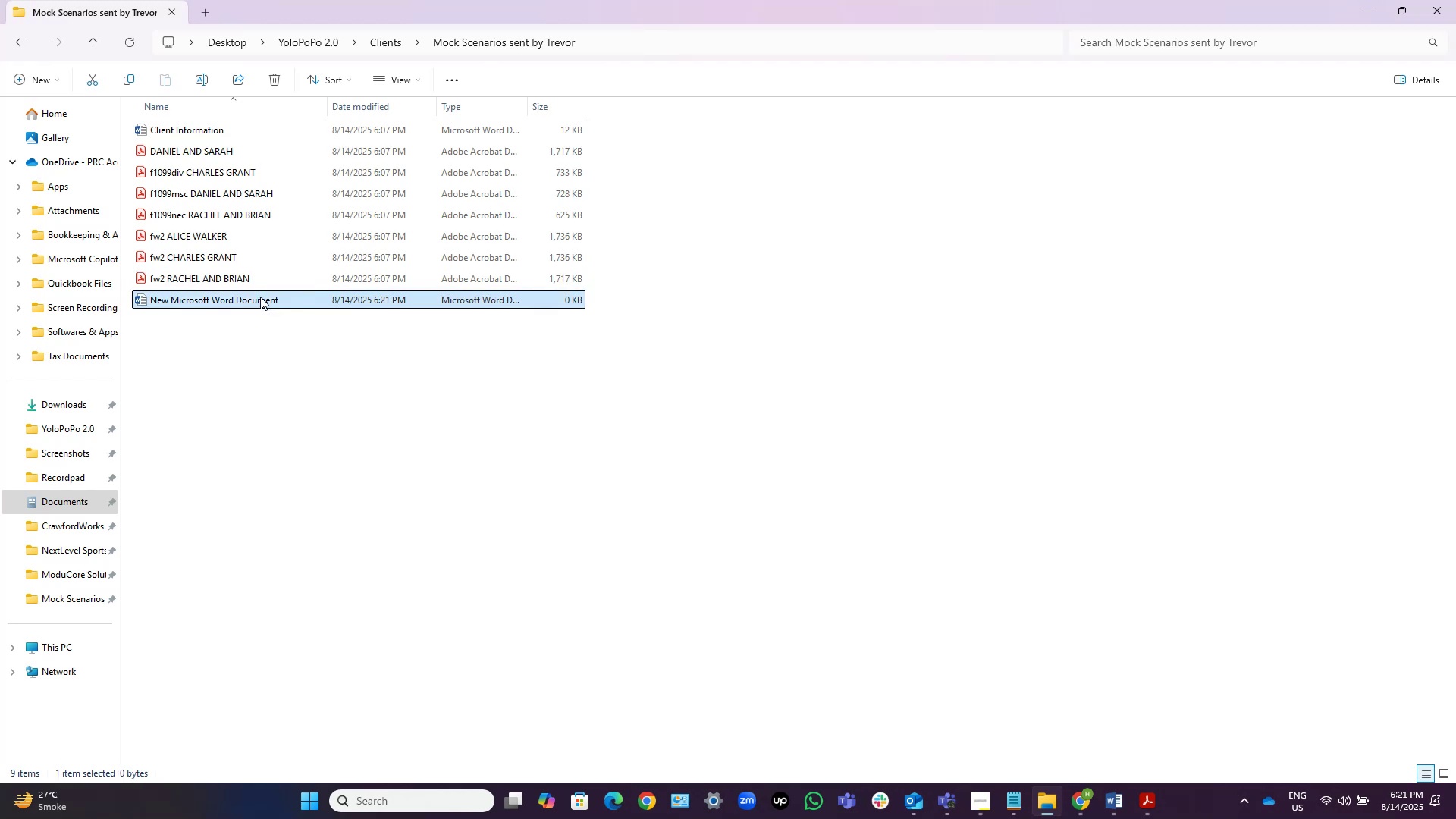 
double_click([260, 297])
 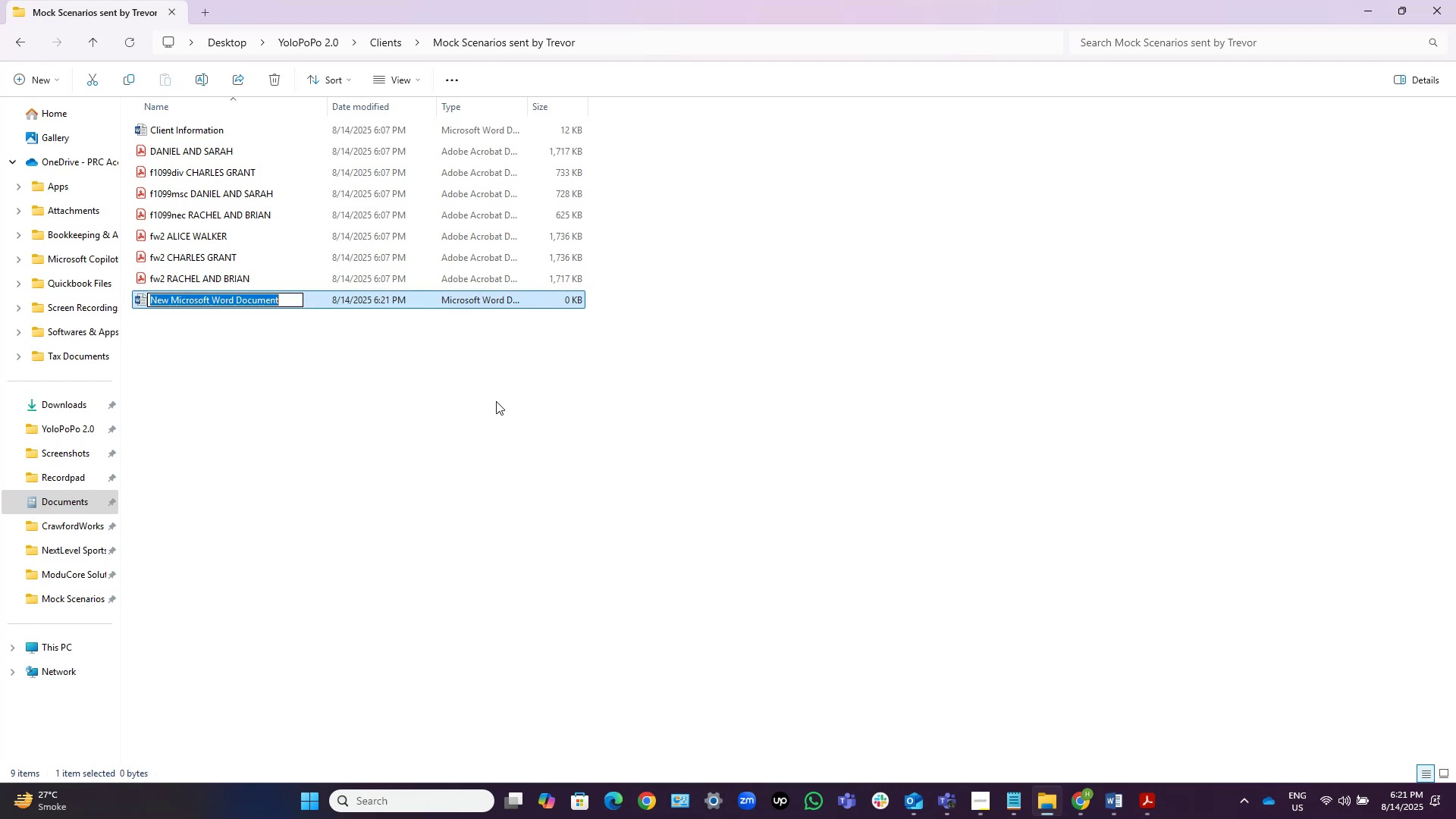 
key(Control+ControlLeft)
 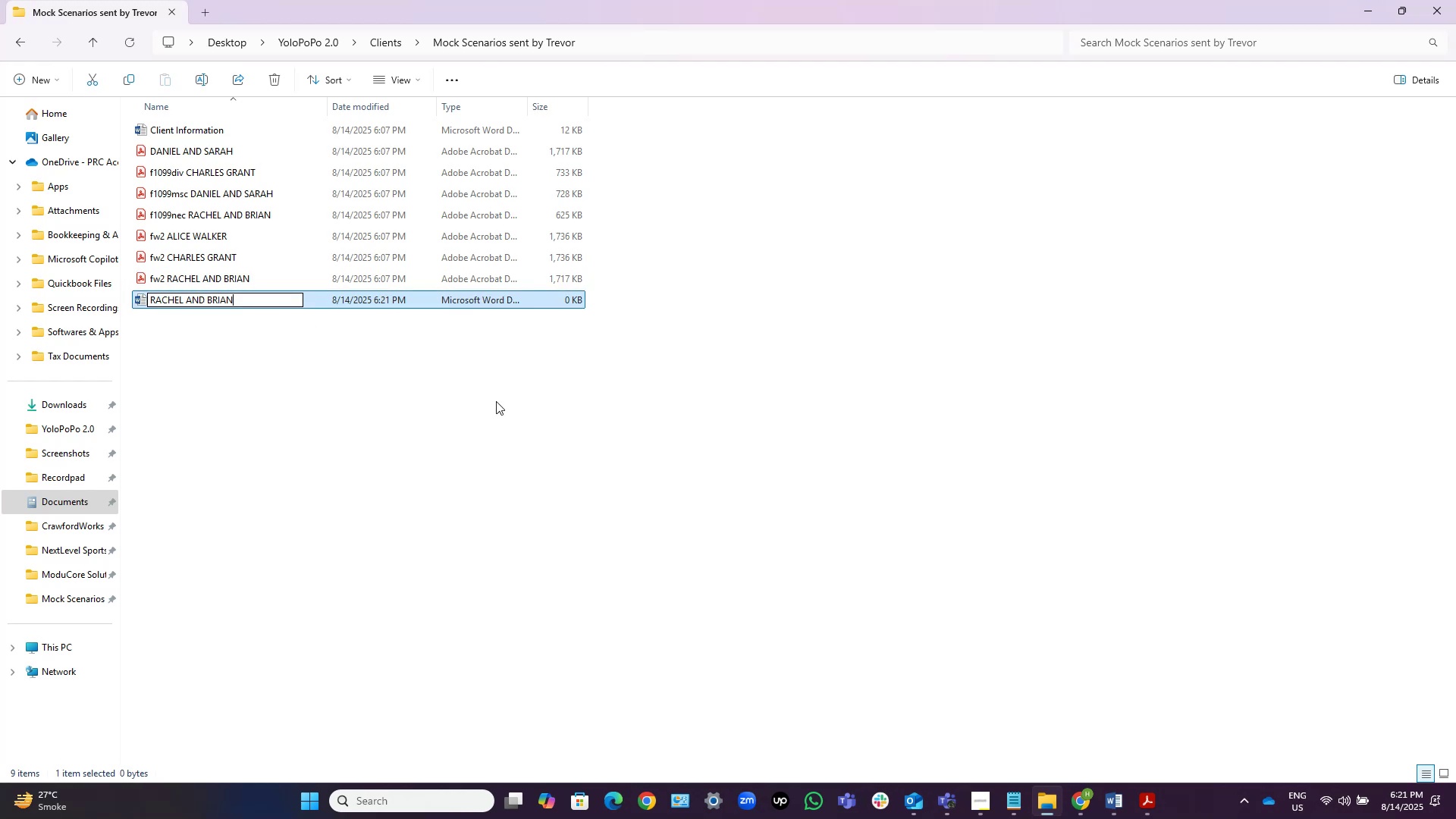 
key(Control+V)
 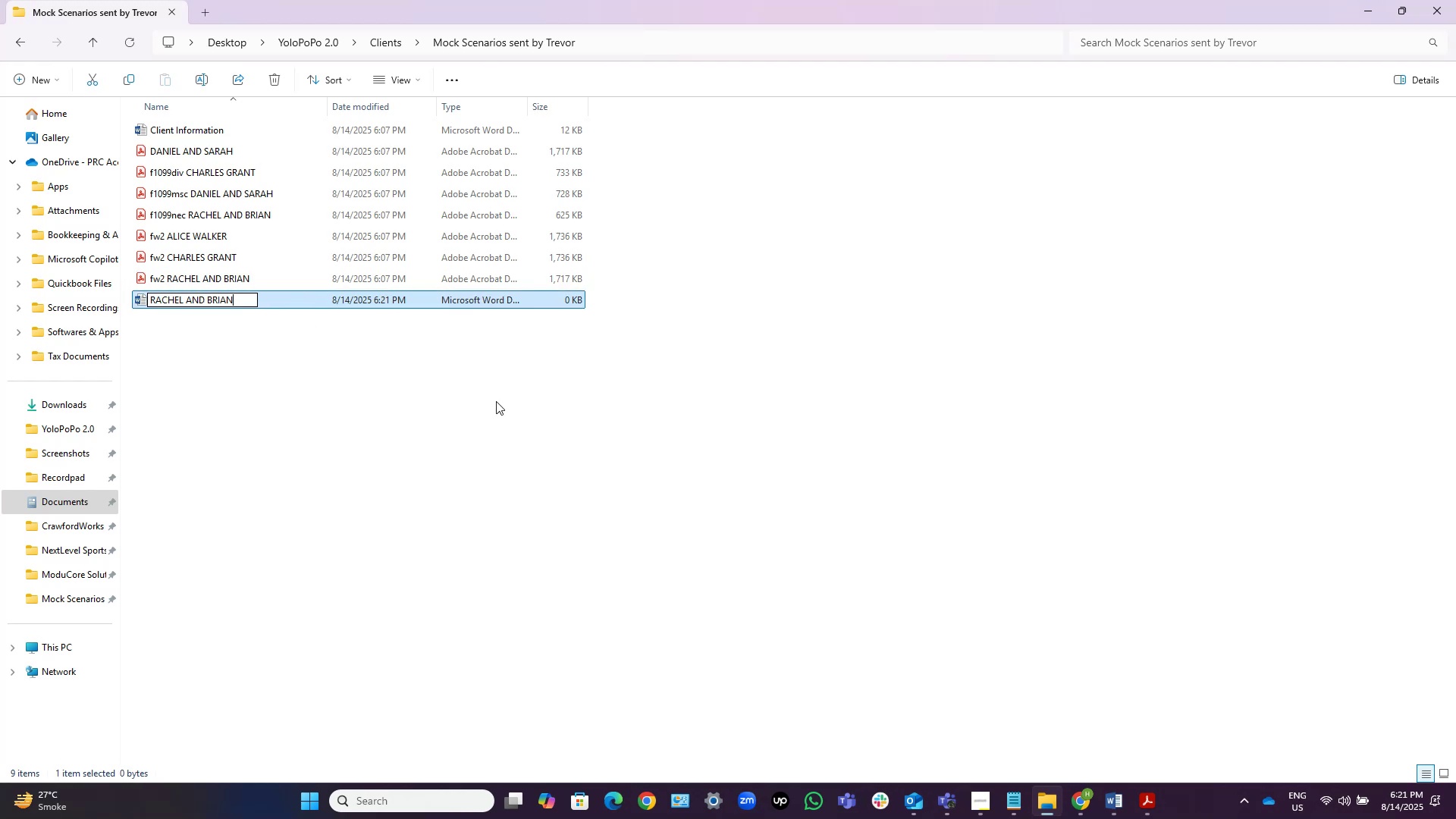 
type( - S#02)
 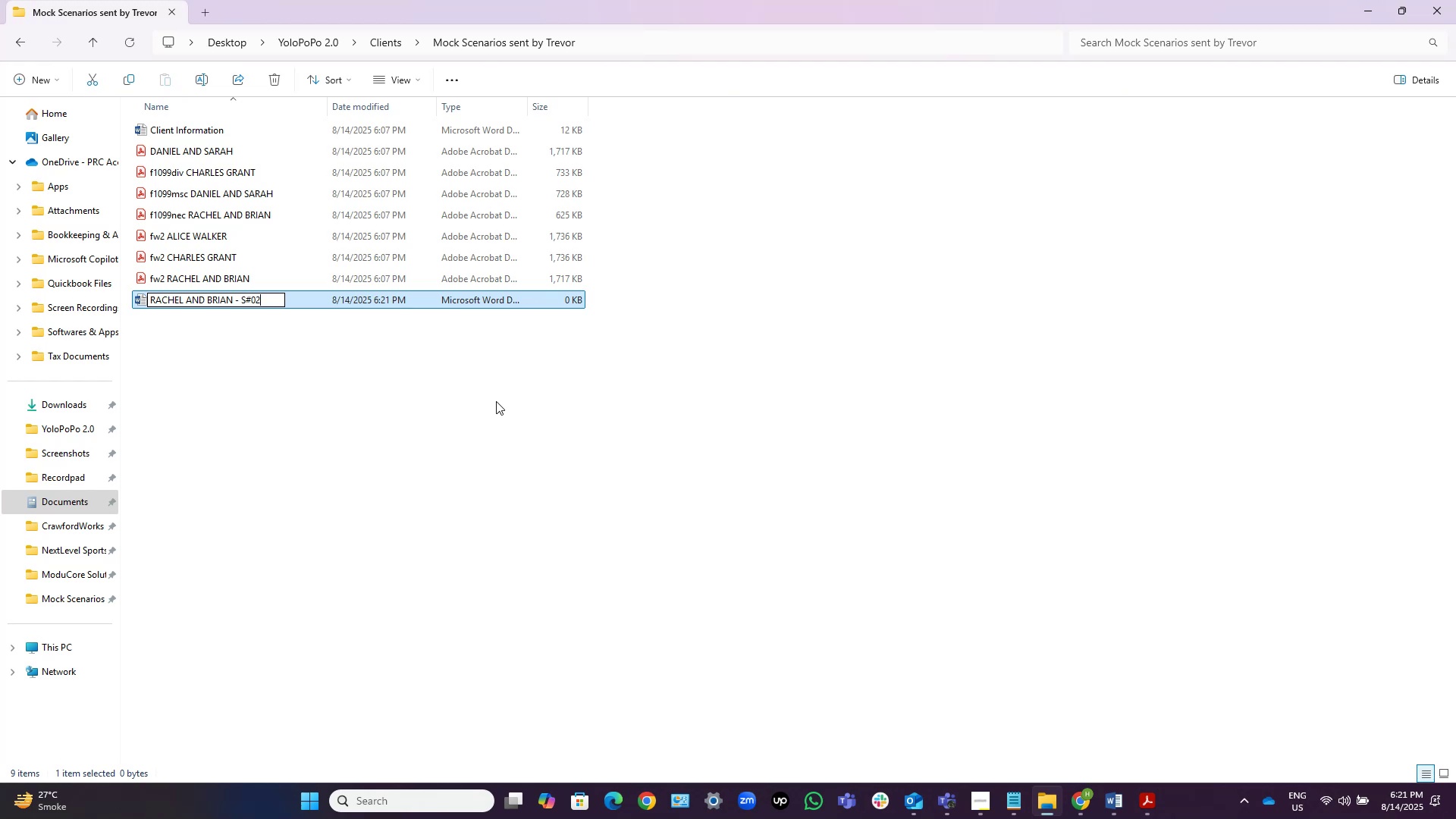 
key(ArrowLeft)
 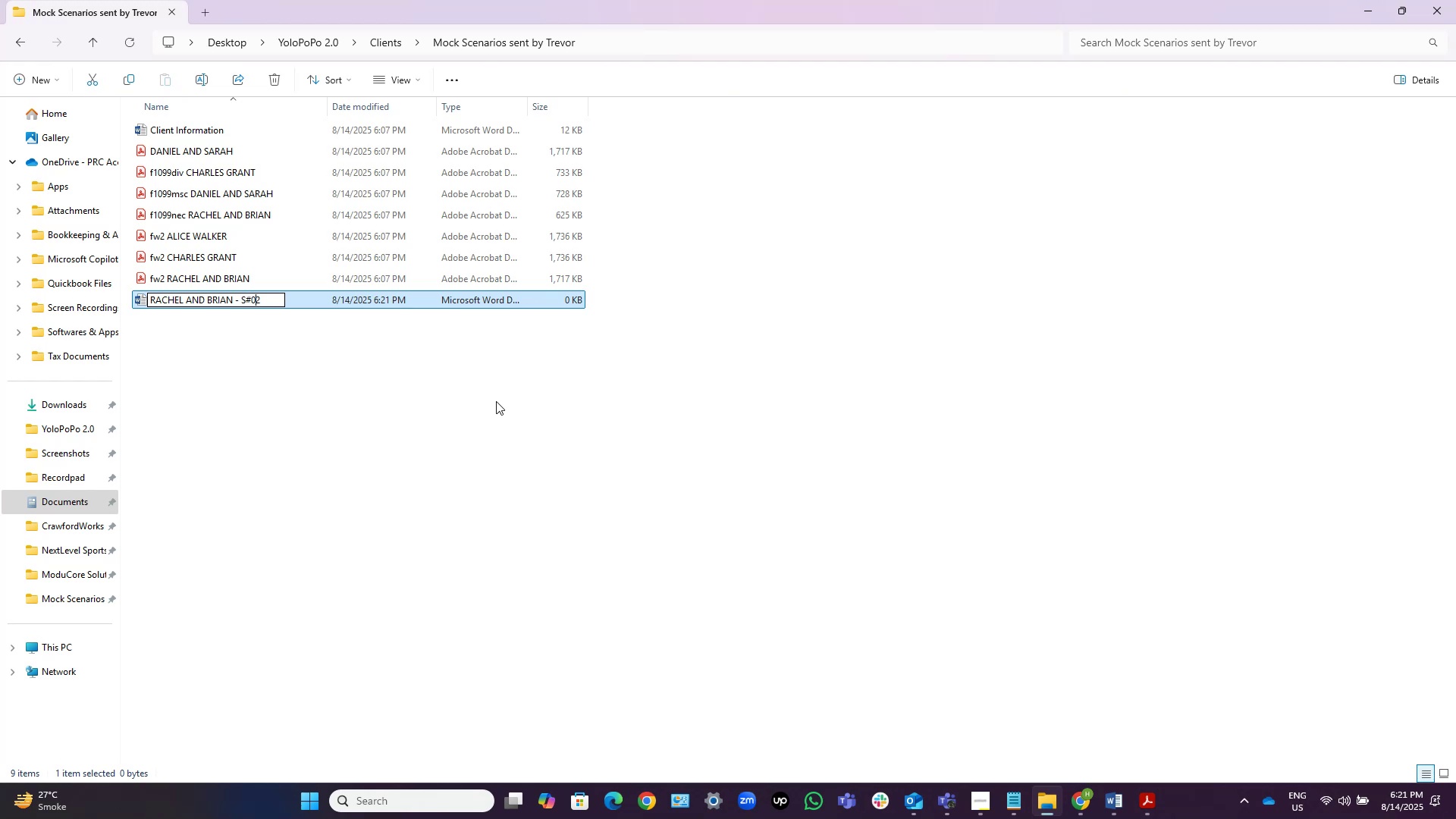 
key(Backspace)
 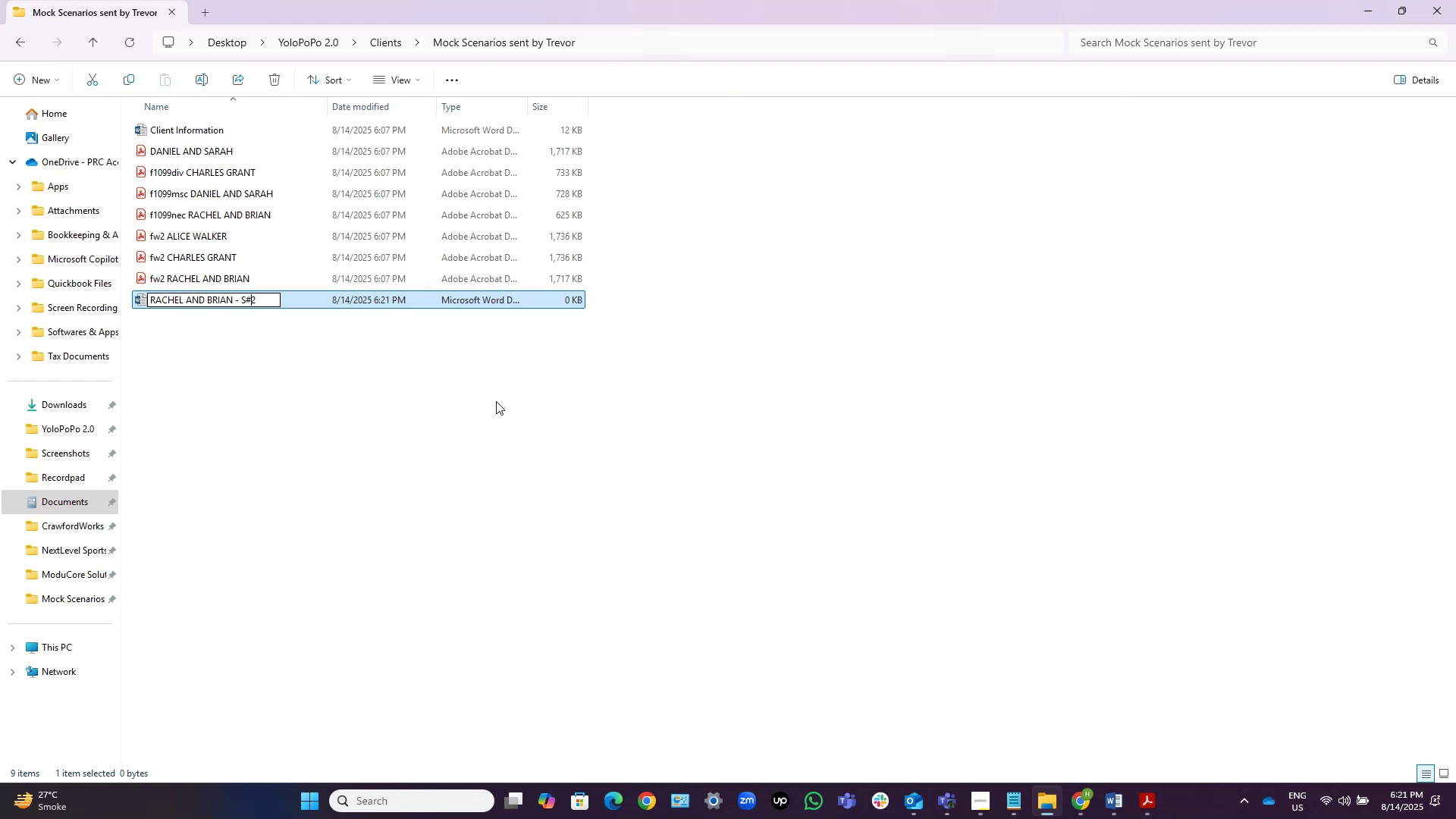 
key(Backspace)
 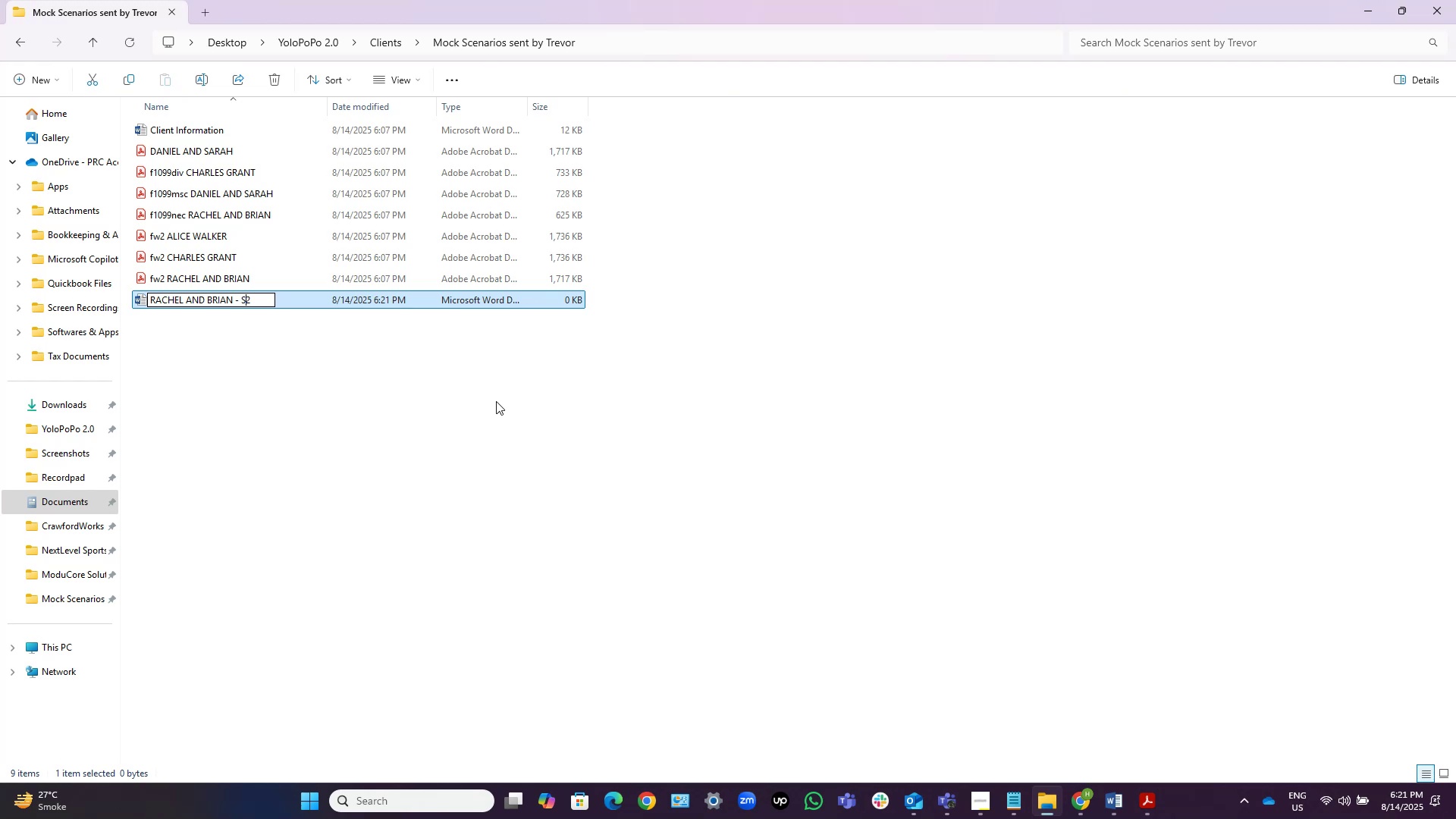 
key(NumpadEnter)
 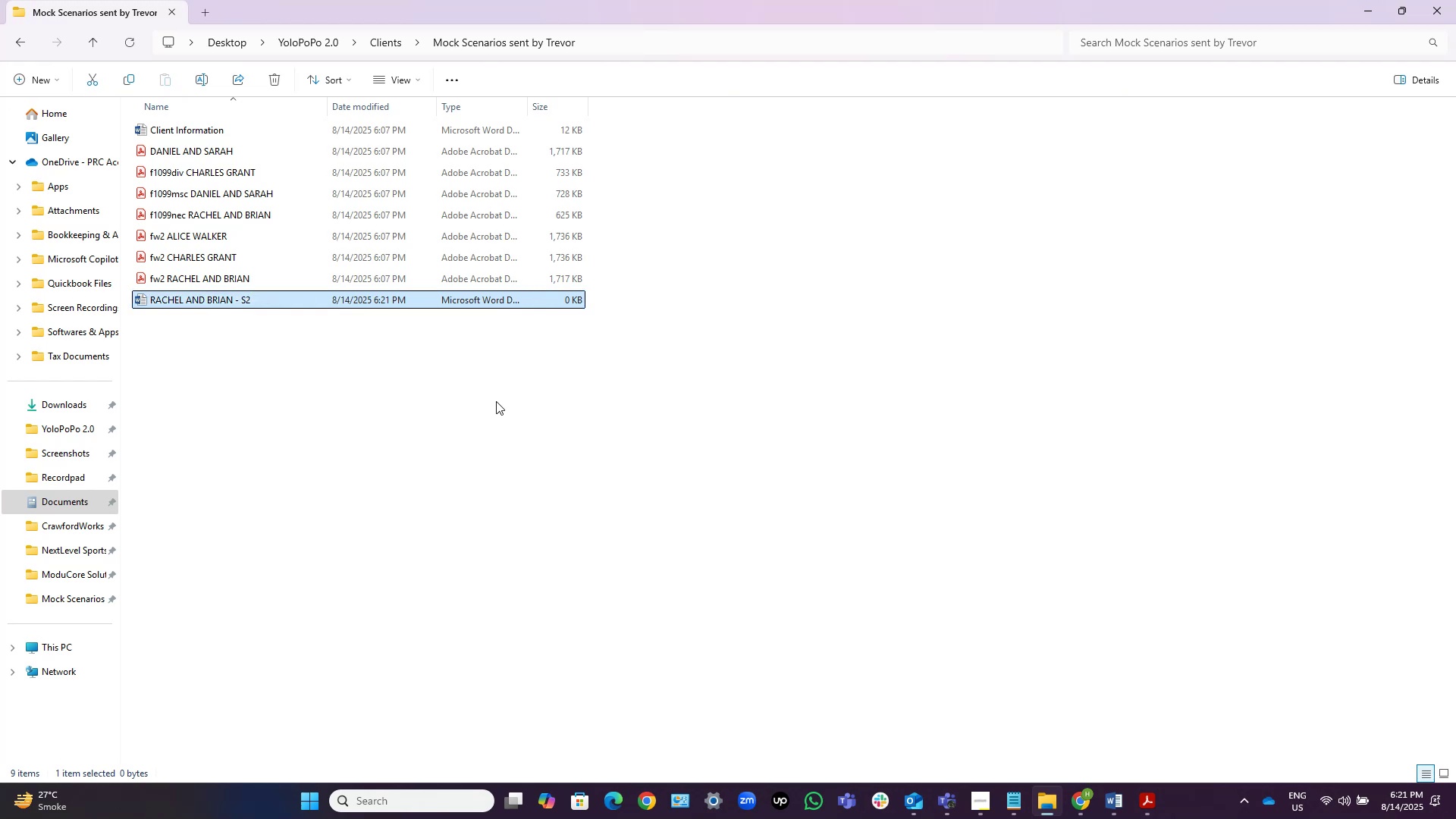 
key(NumpadEnter)
 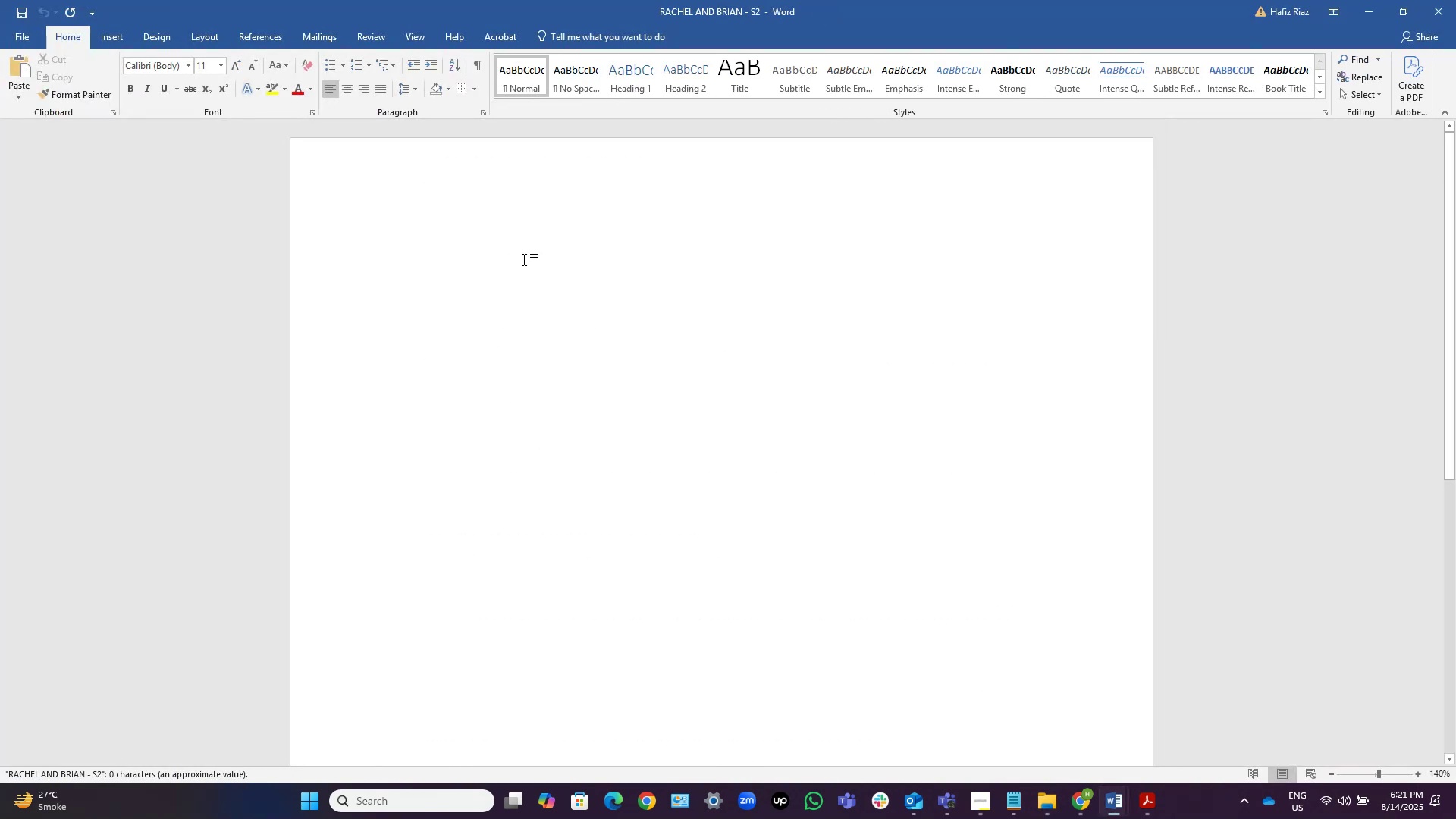 
left_click([454, 249])
 